 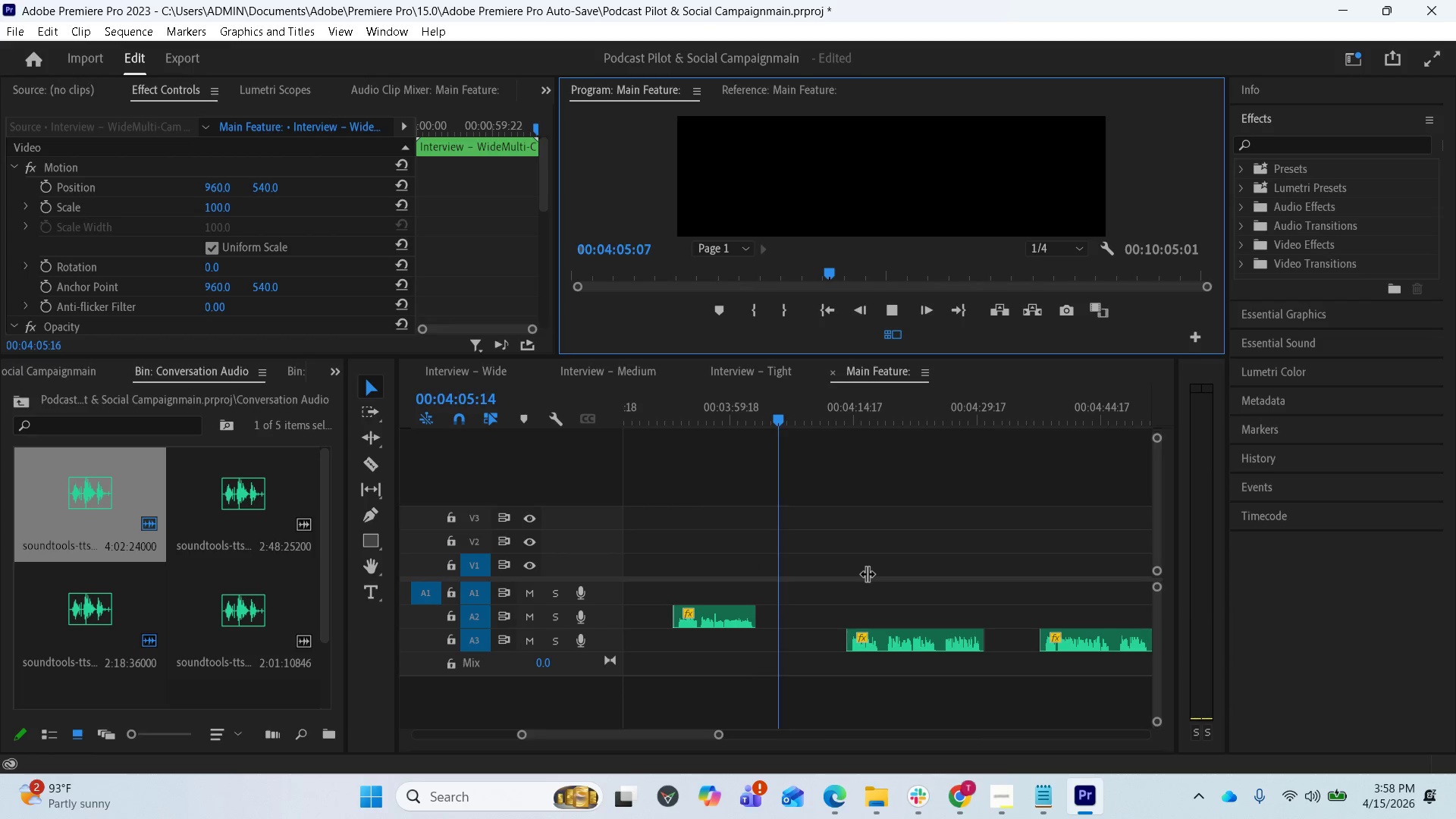 
left_click_drag(start_coordinate=[838, 582], to_coordinate=[891, 312])
 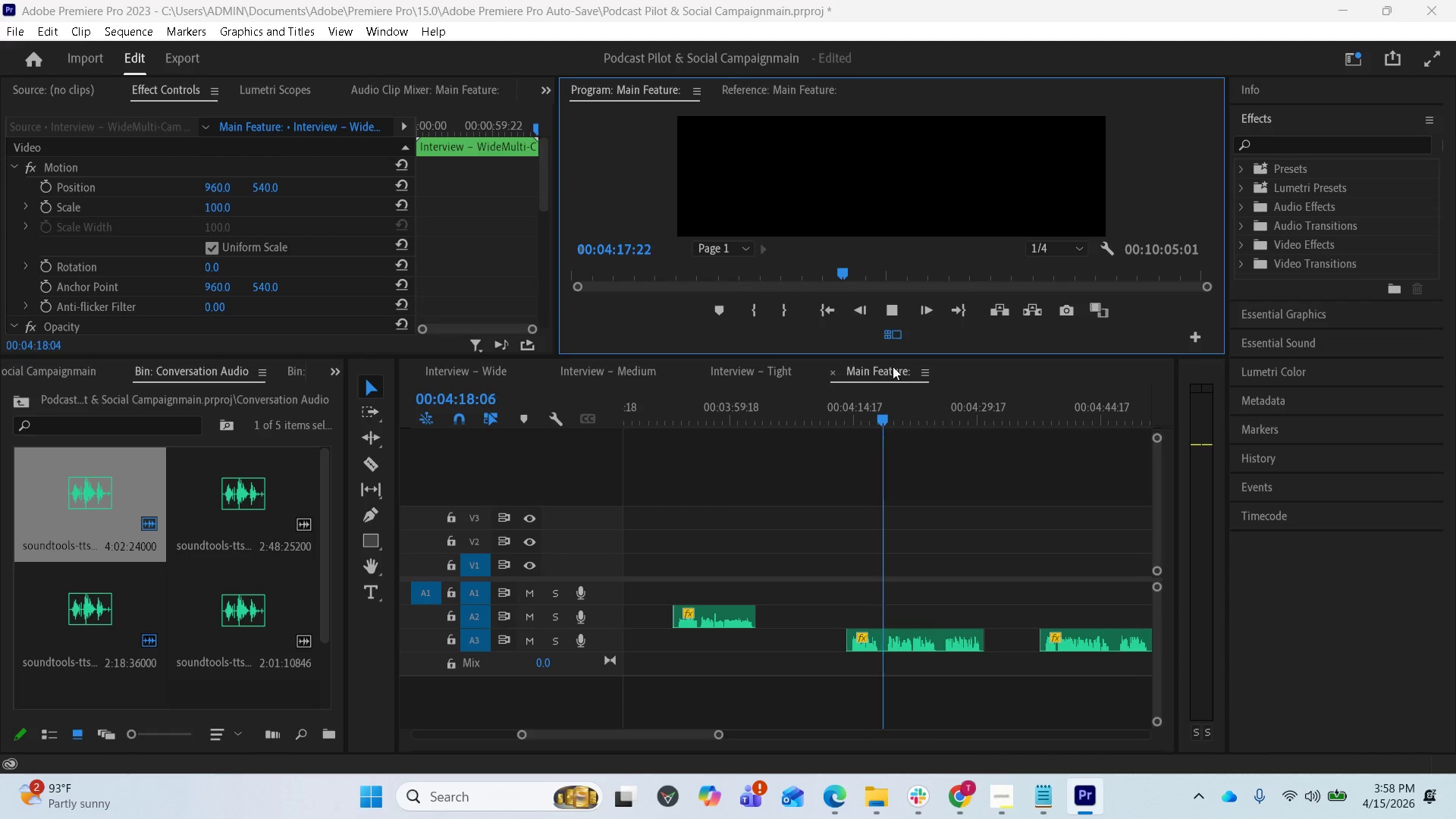 
scroll: coordinate [852, 563], scroll_direction: up, amount: 10.0
 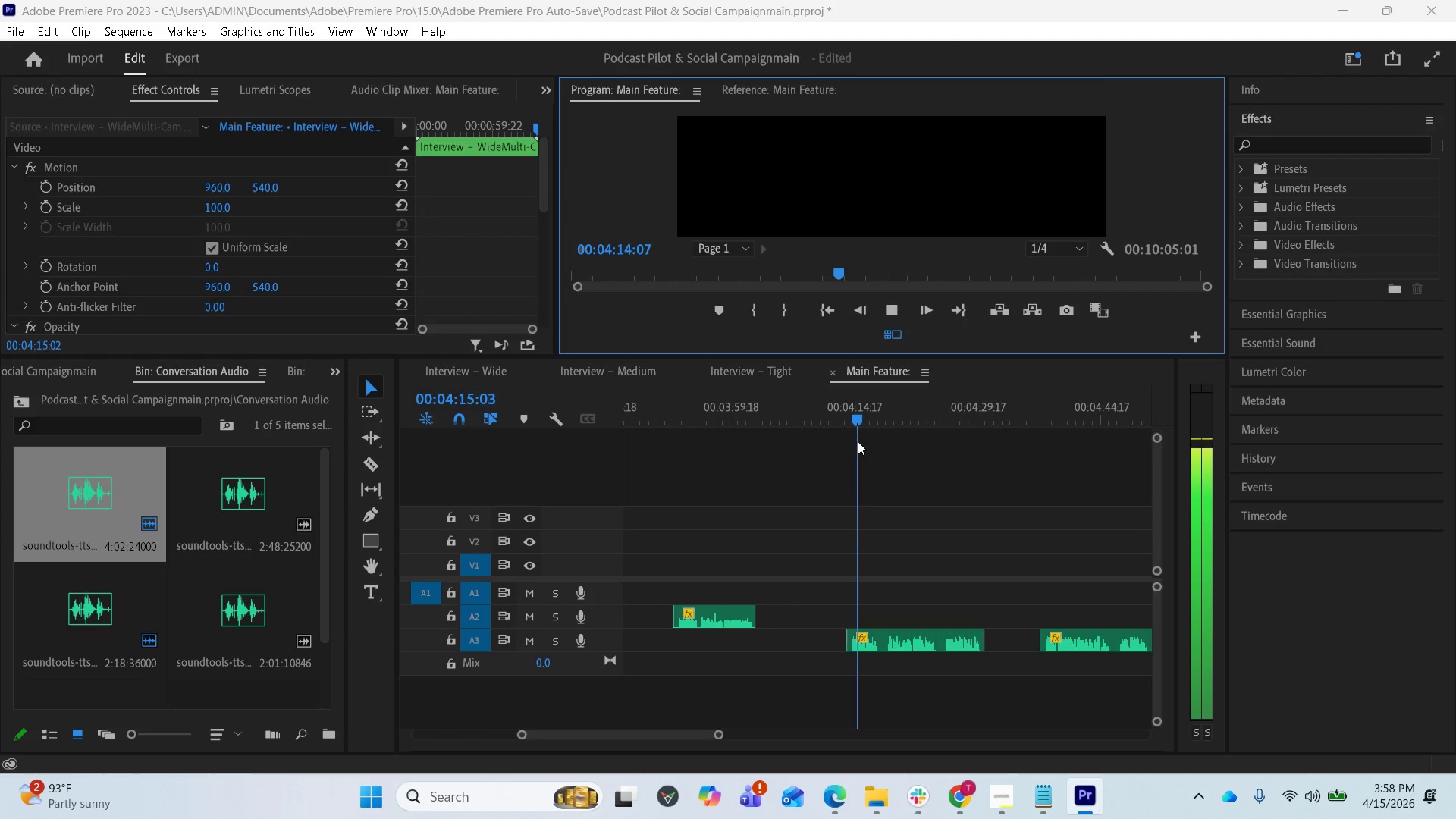 
key(Space)
 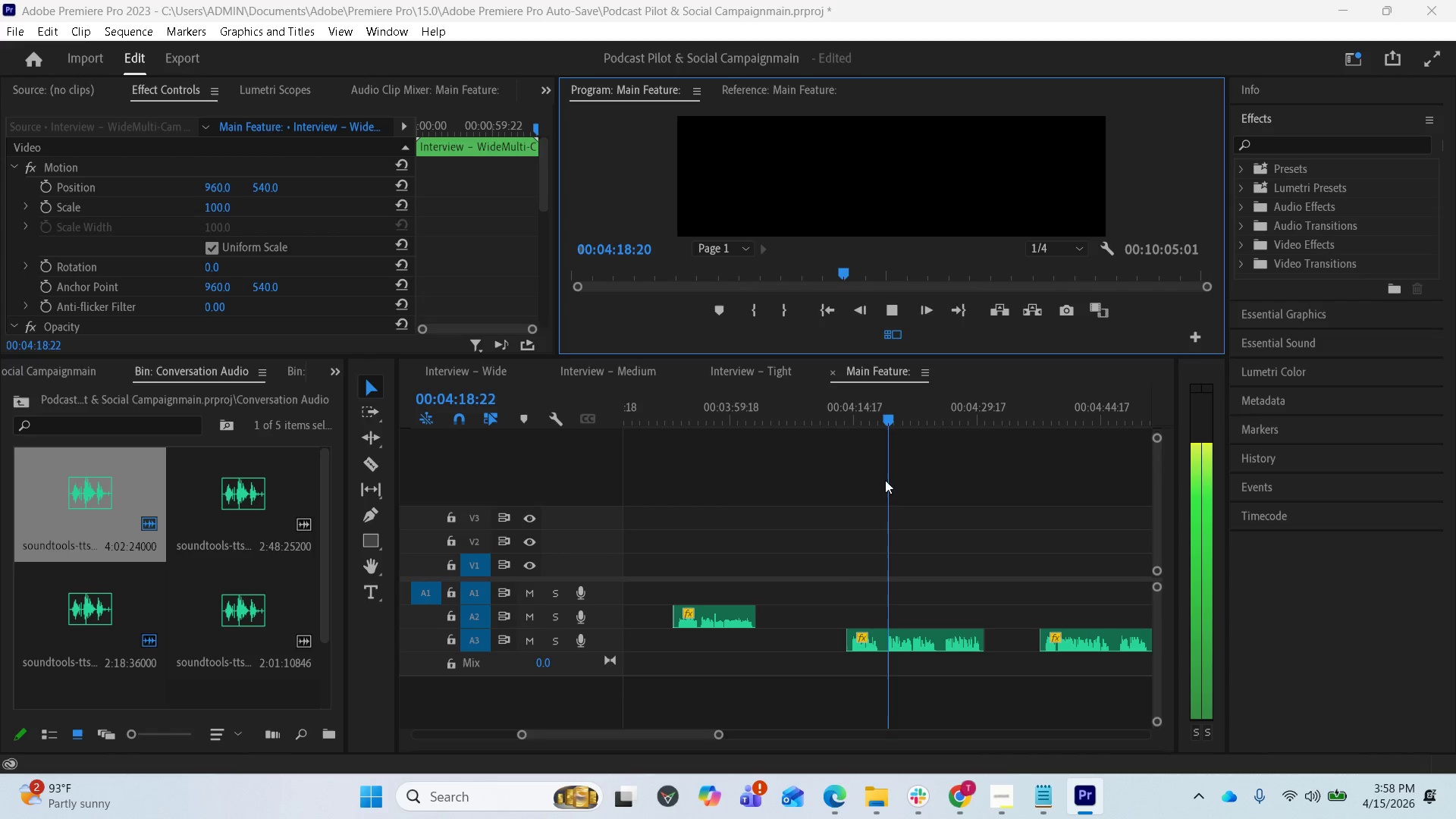 
left_click([863, 570])
 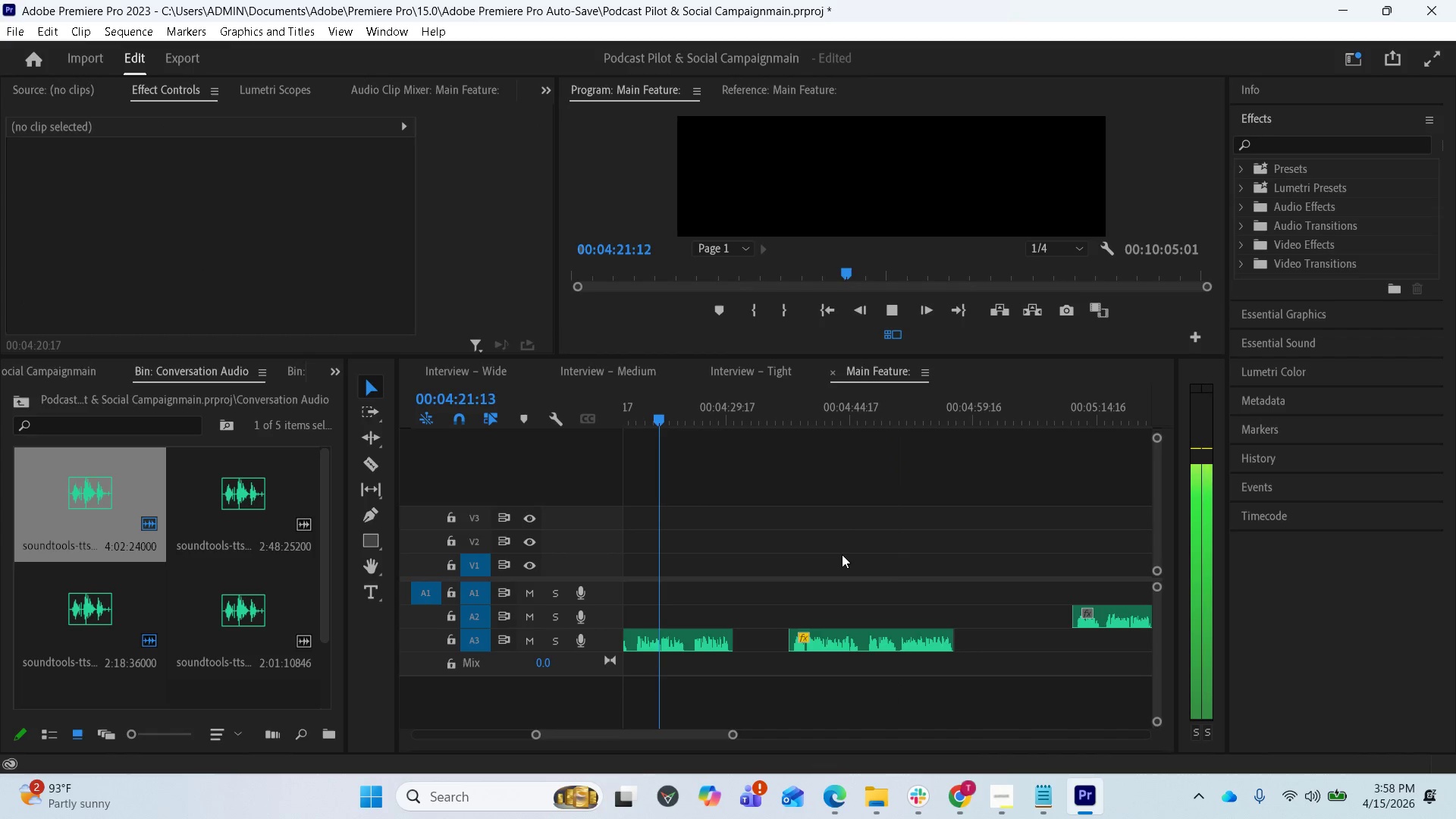 
key(Space)
 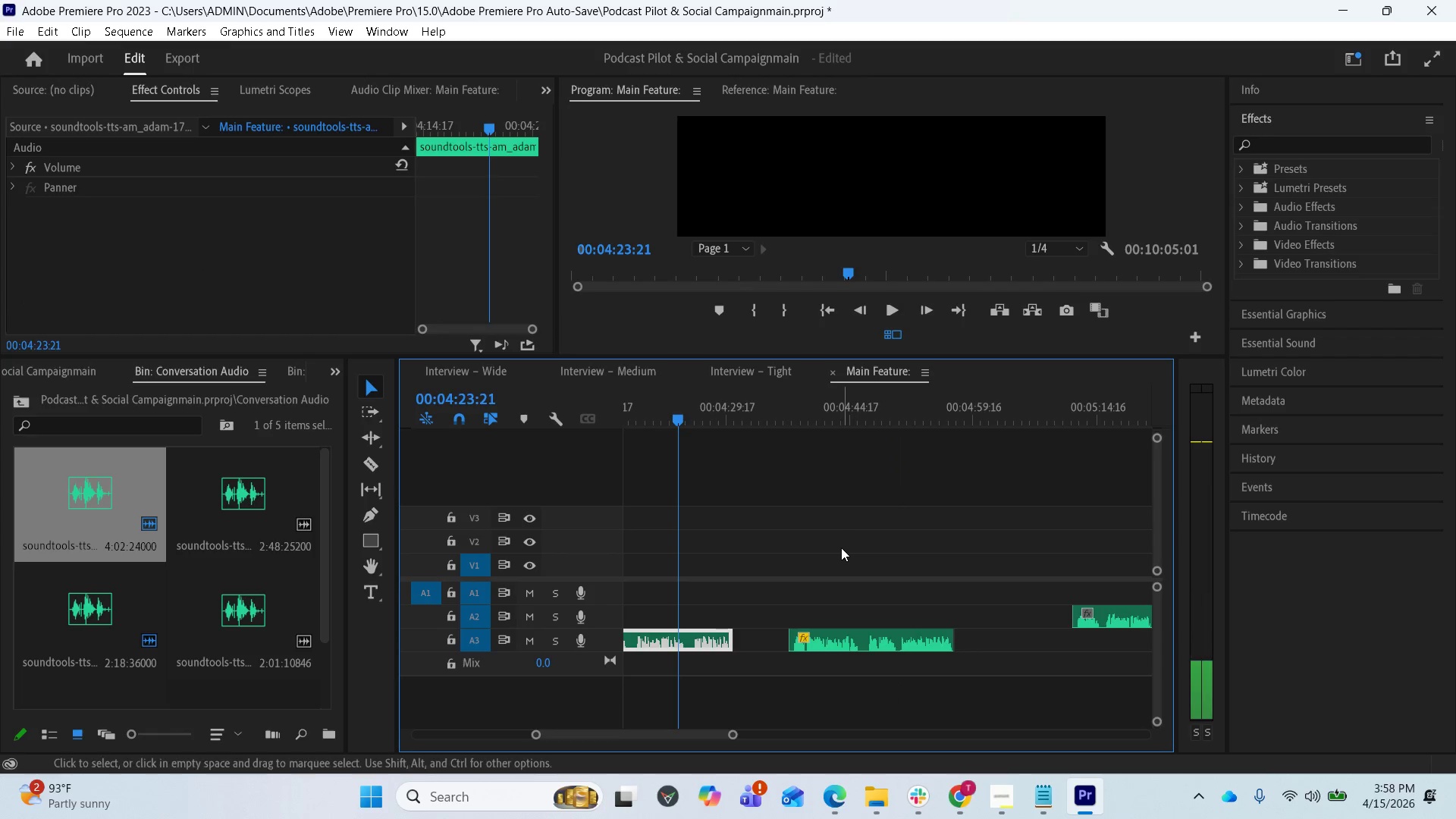 
scroll: coordinate [858, 553], scroll_direction: up, amount: 81.0
 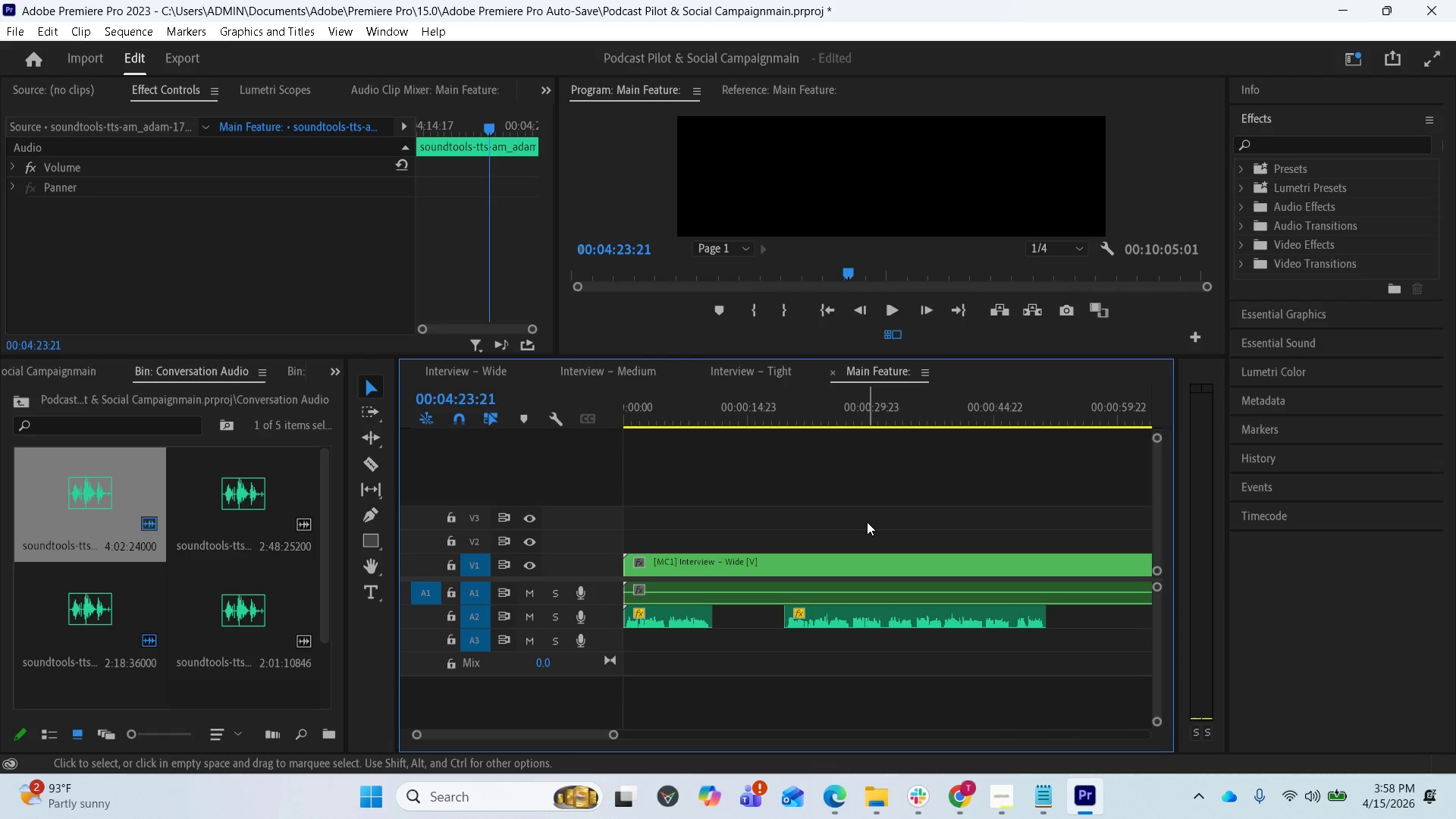 
key(Minus)
 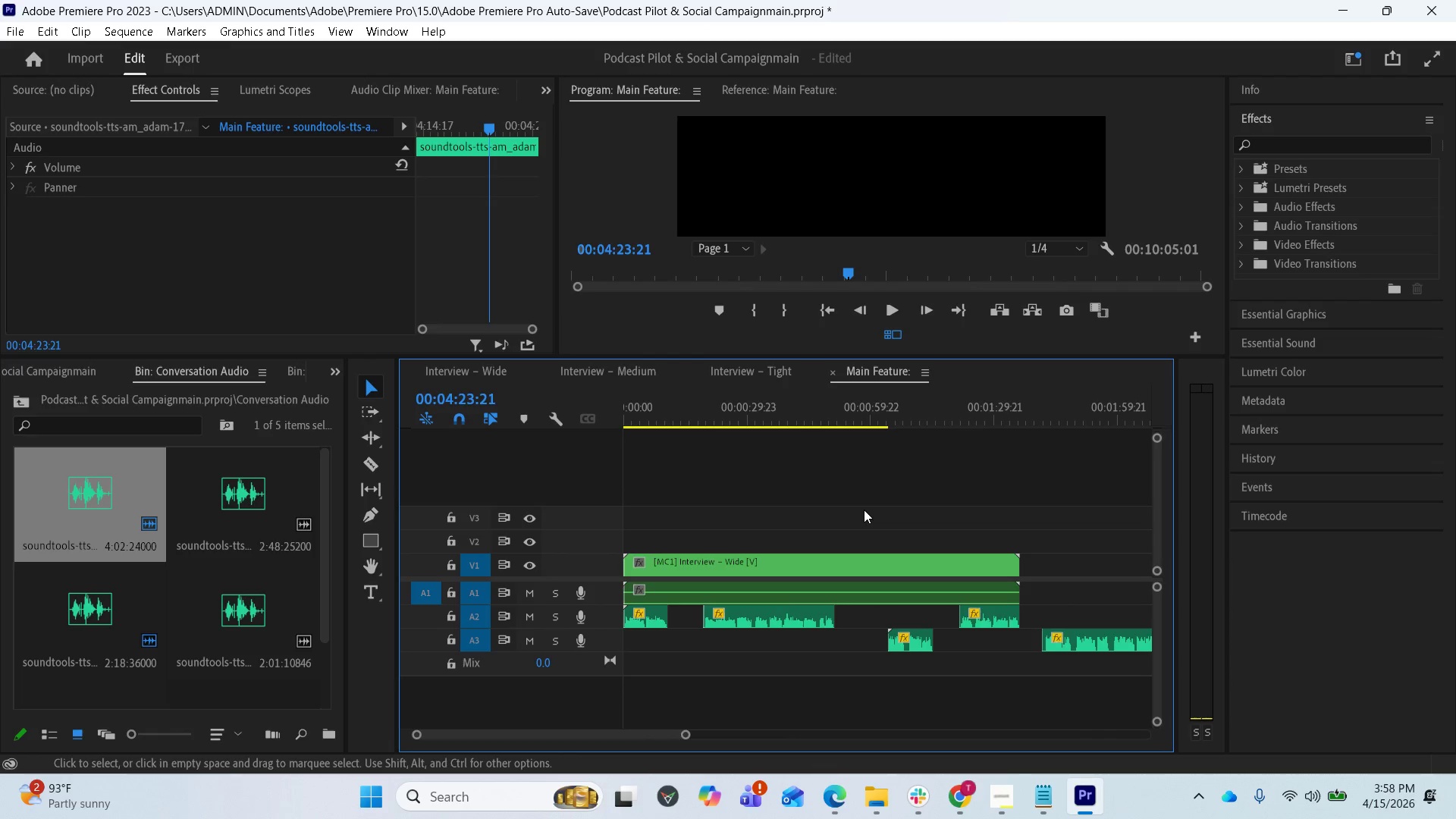 
key(Minus)
 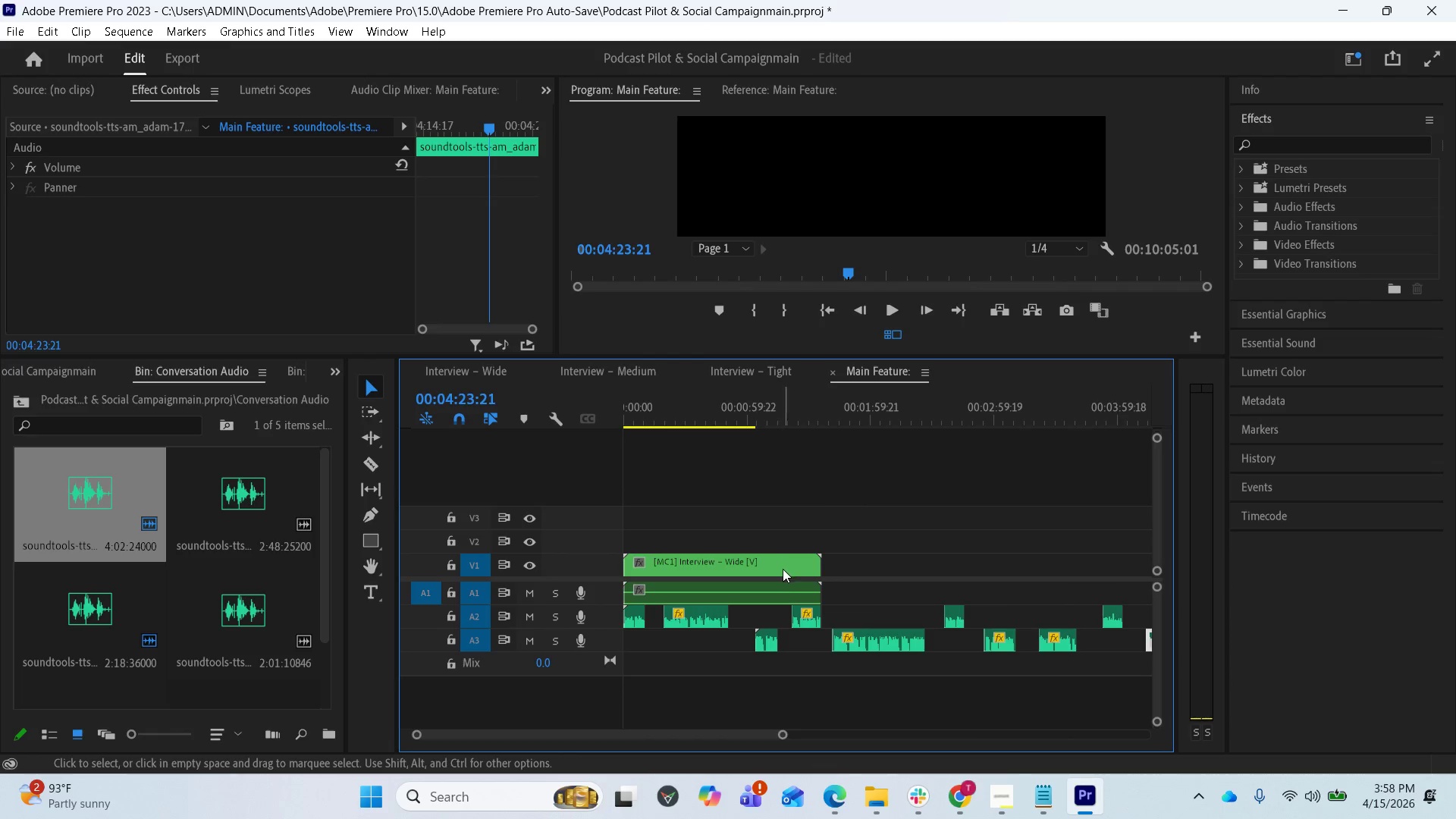 
left_click([780, 566])
 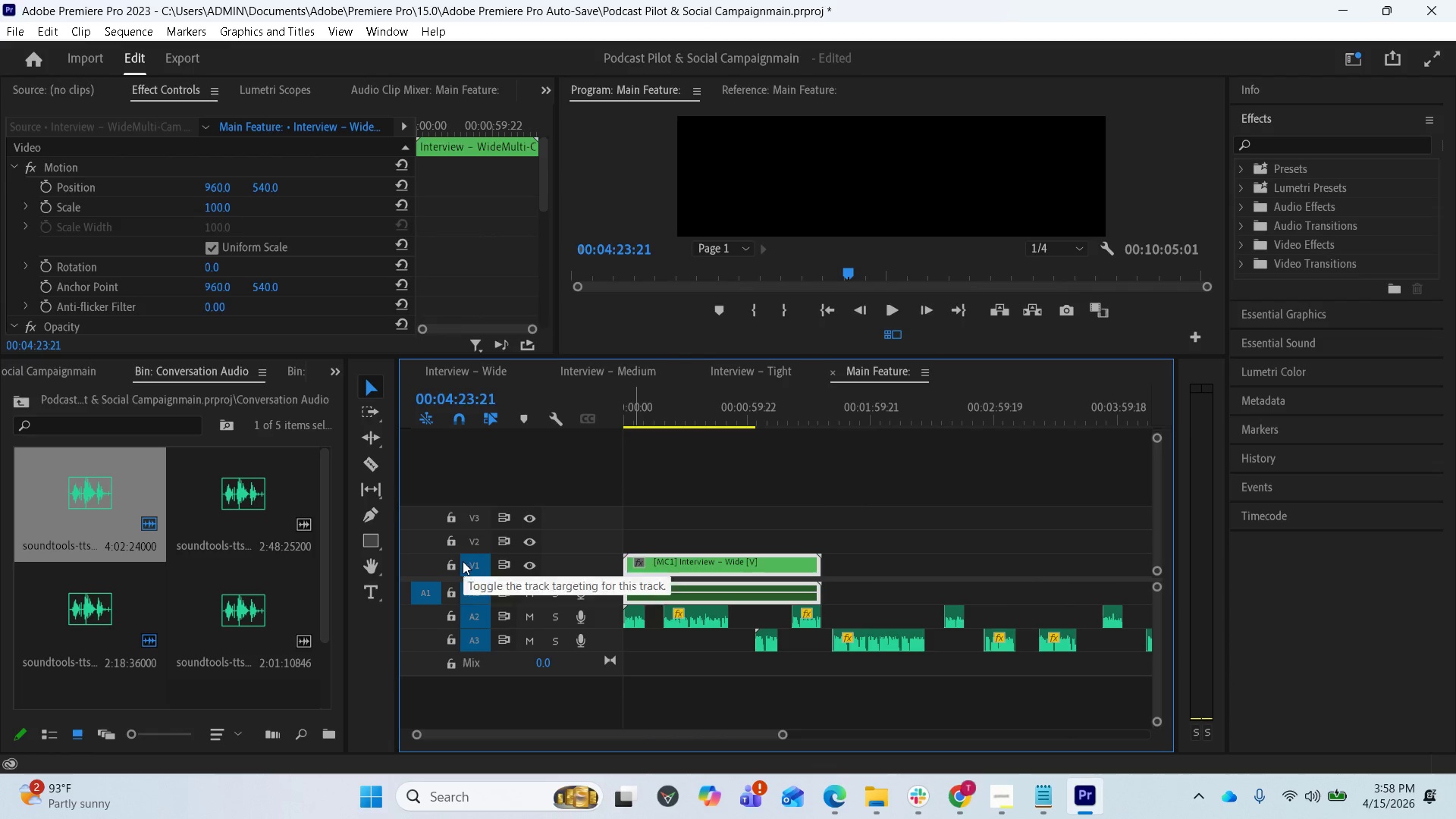 
left_click([453, 564])
 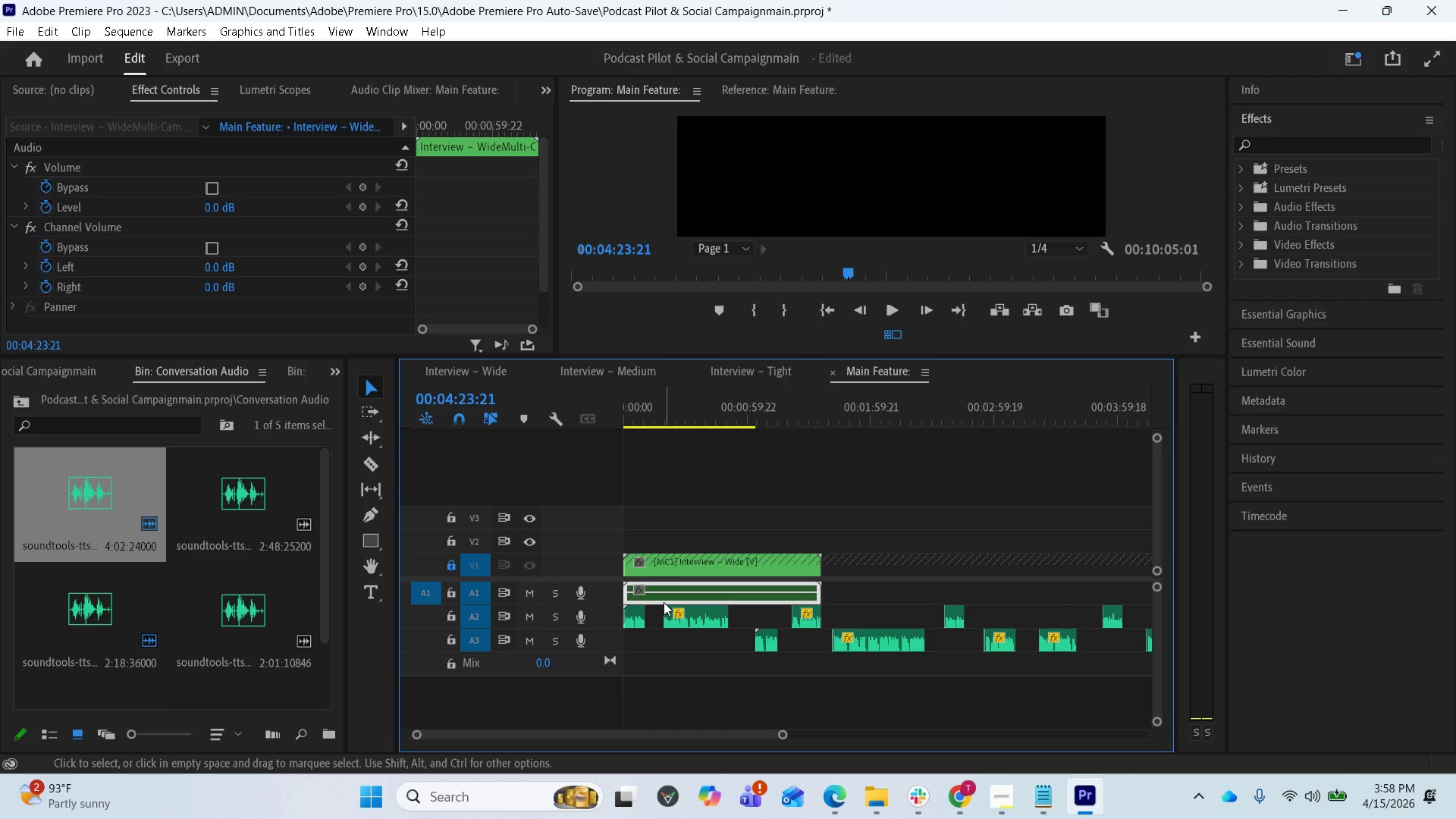 
left_click([672, 596])
 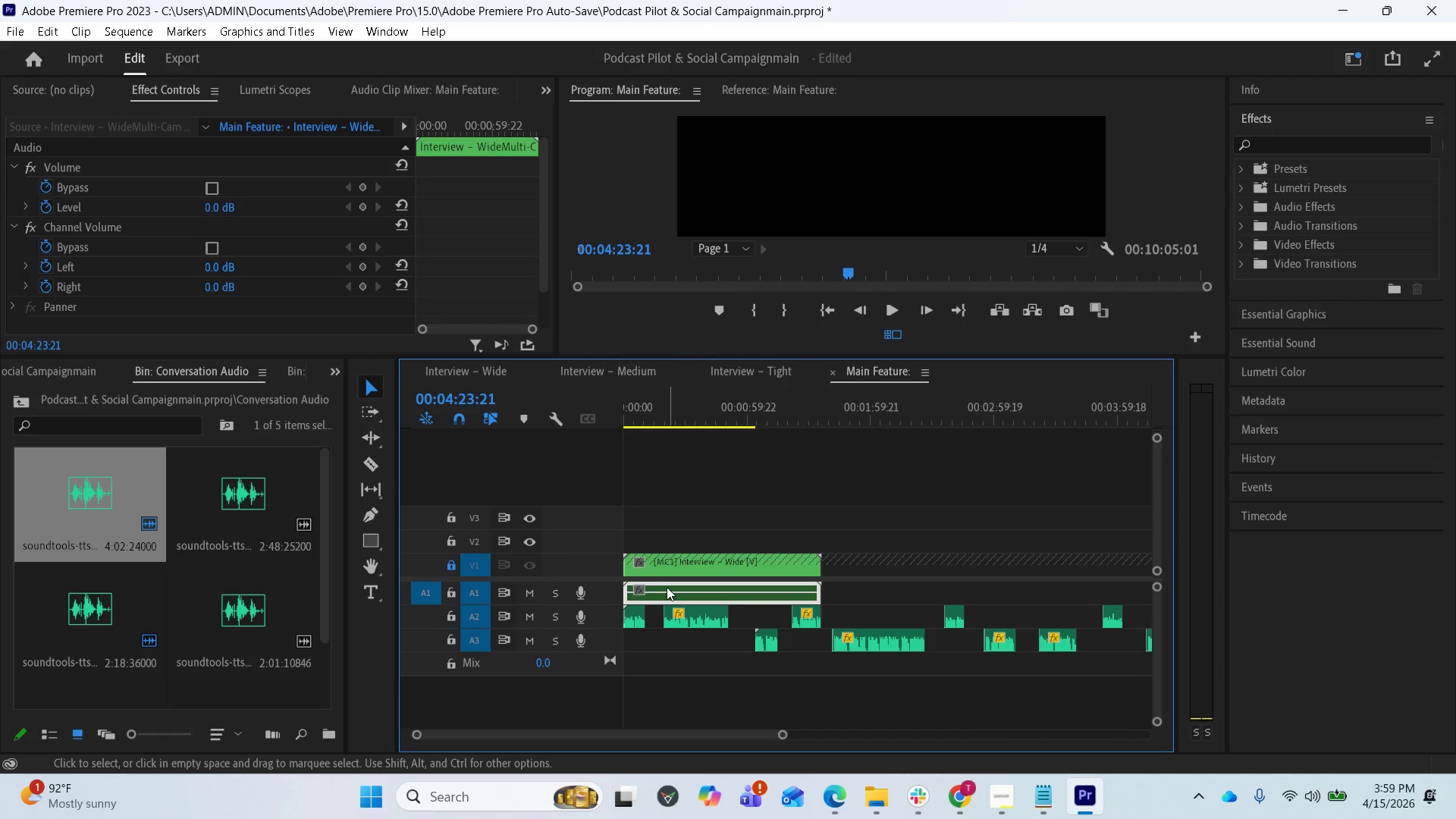 
key(Delete)
 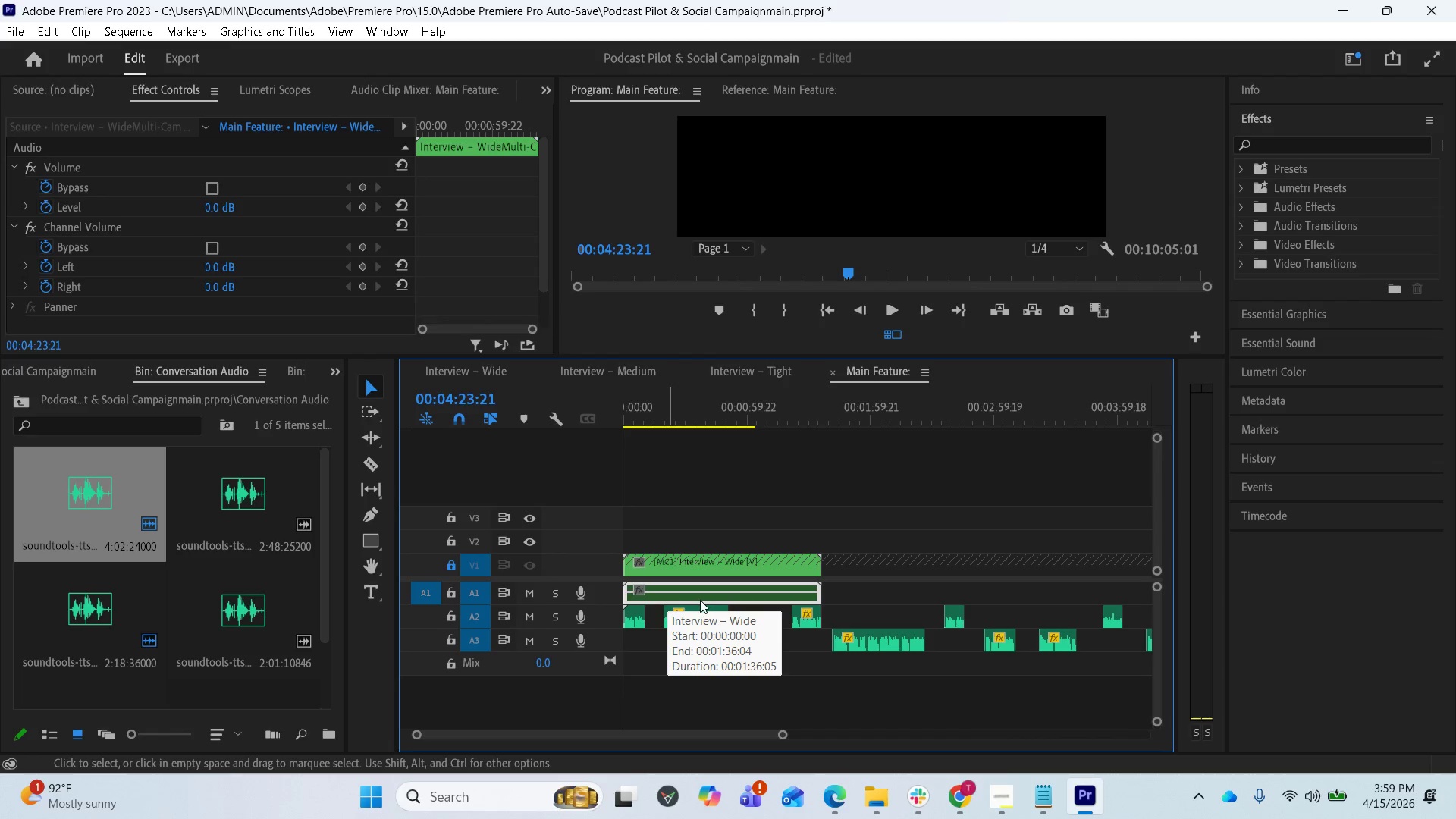 
left_click([689, 588])
 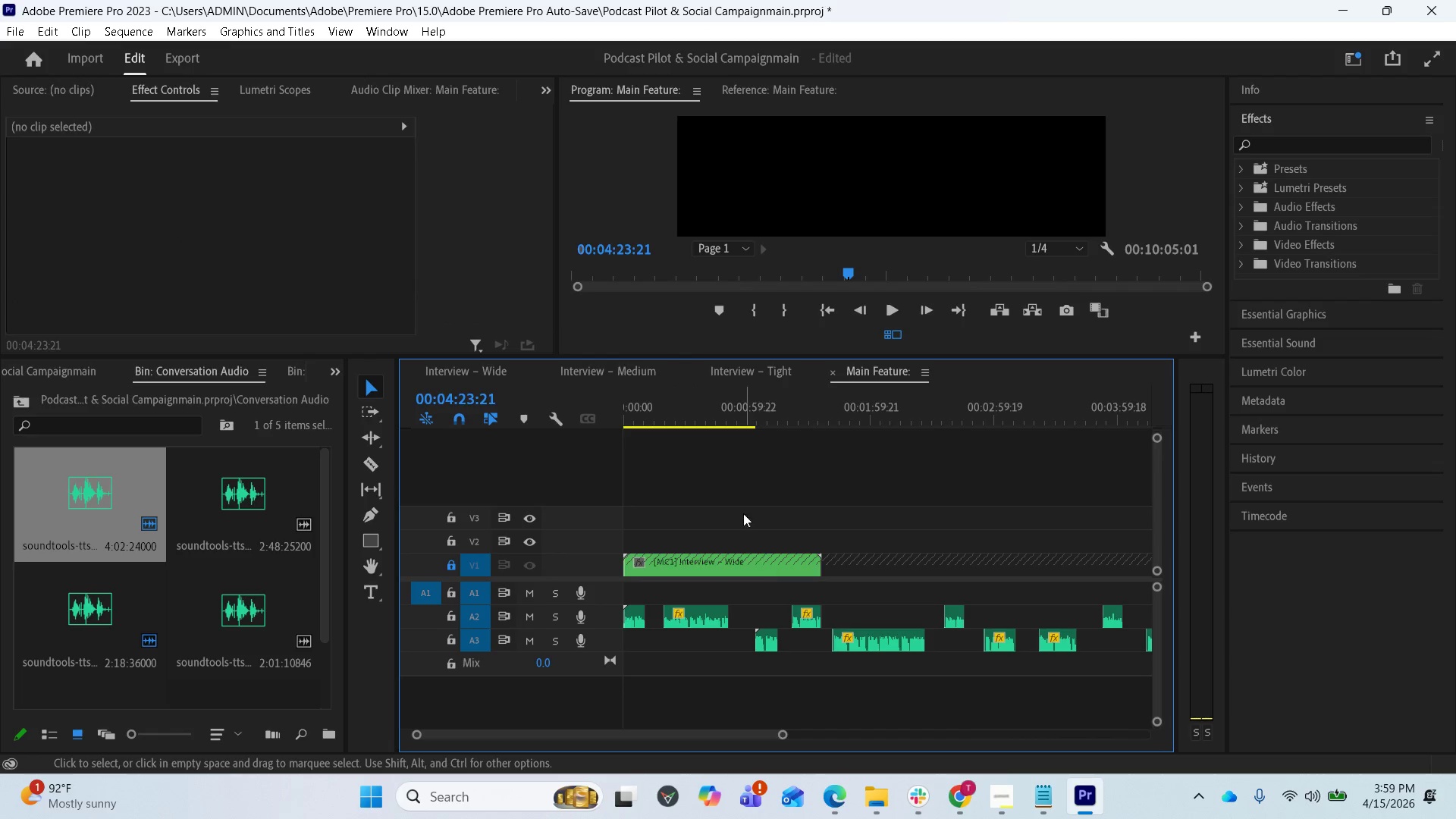 
left_click([701, 411])
 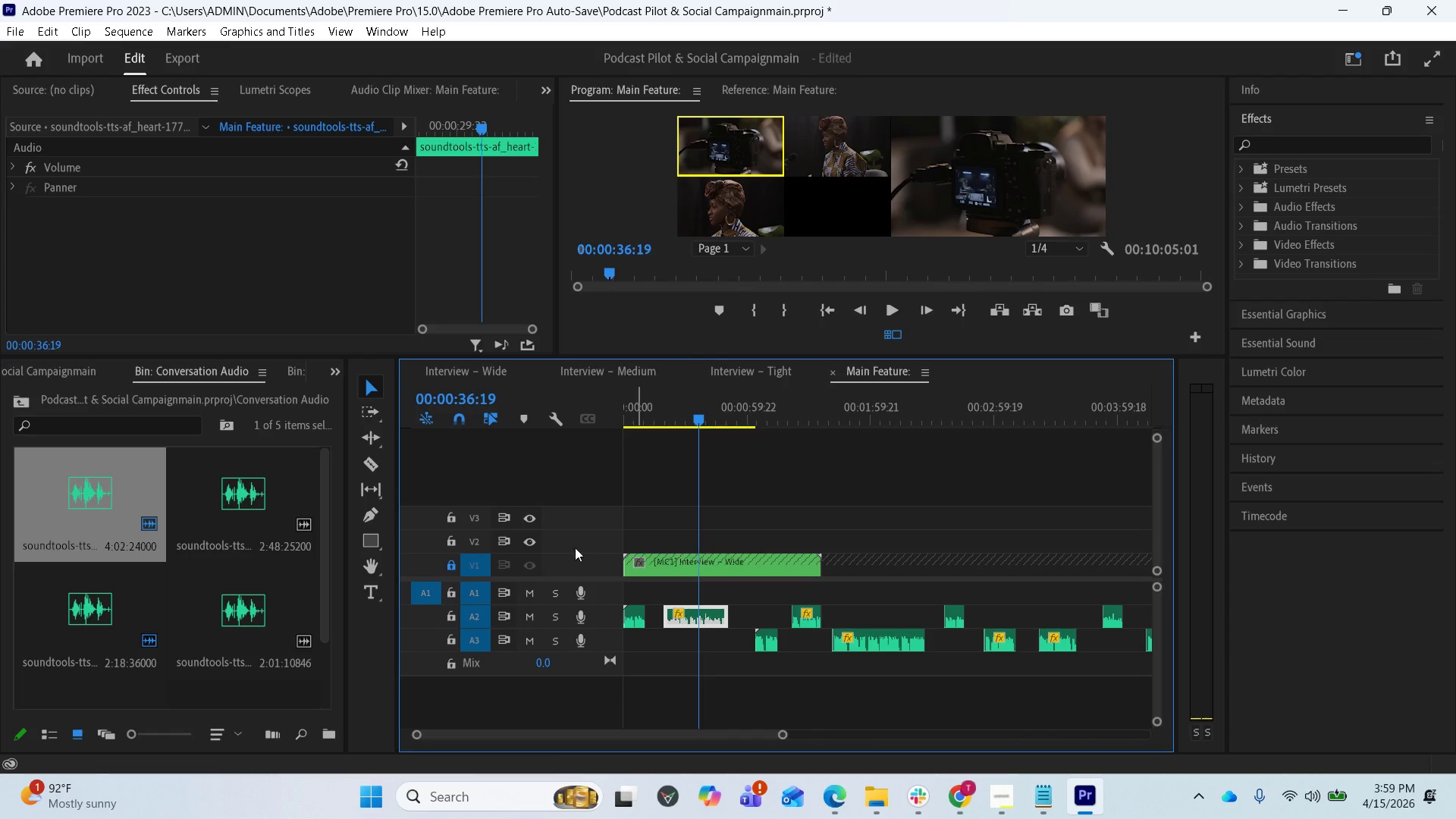 
left_click([453, 560])
 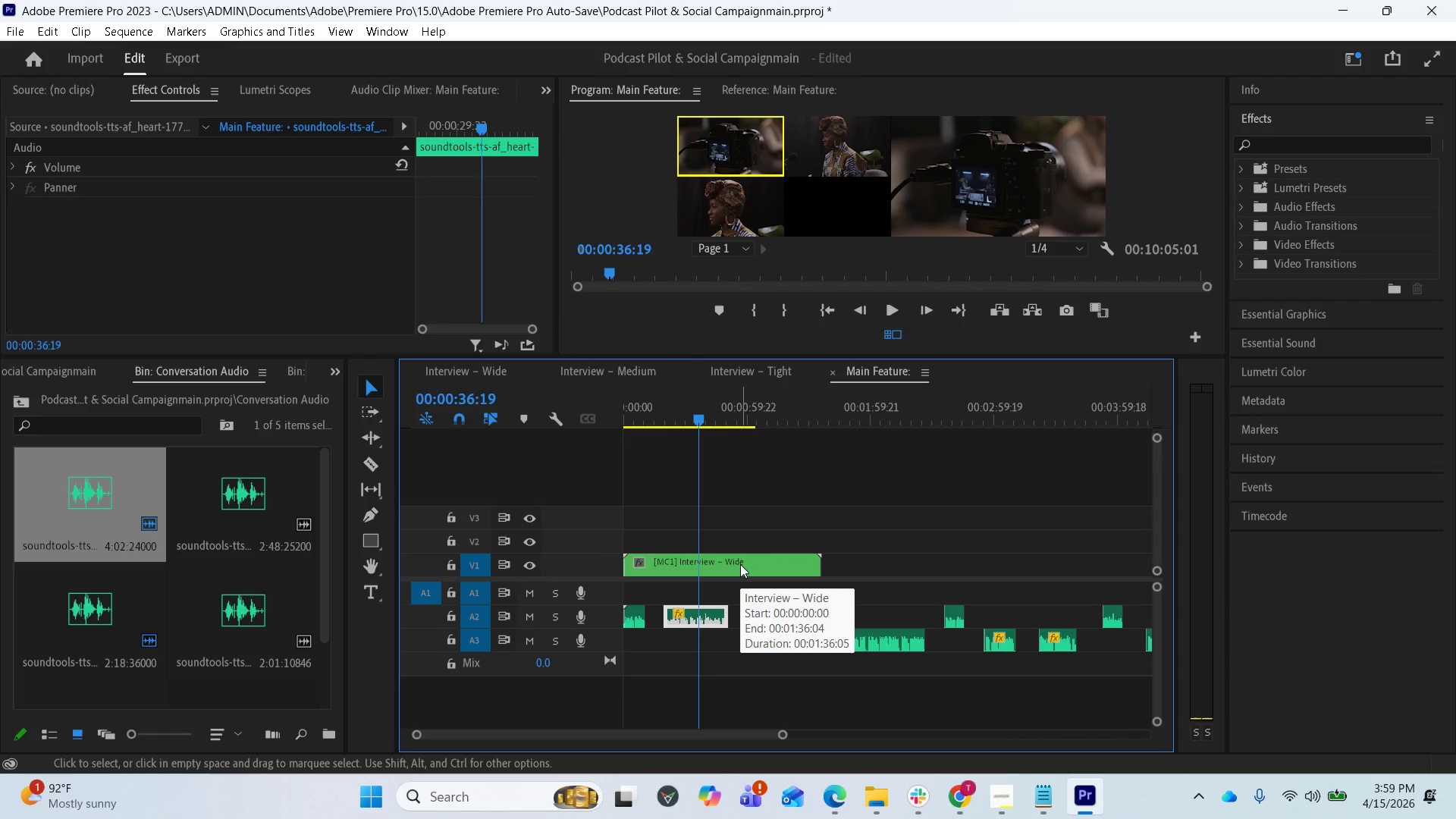 
hold_key(key=AltLeft, duration=4.52)
left_click_drag(start_coordinate=[740, 564], to_coordinate=[942, 573])
 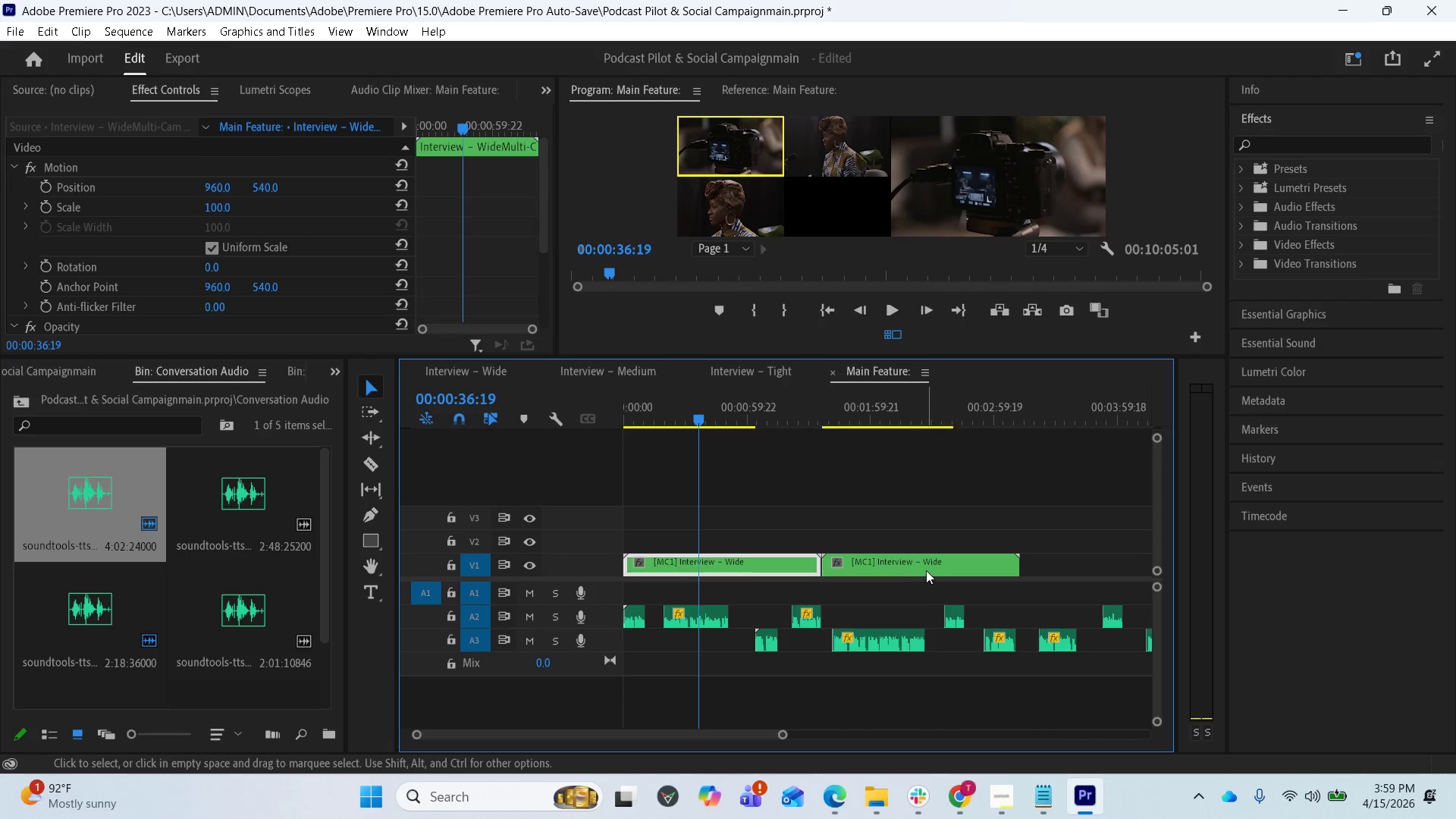 
scroll: coordinate [896, 566], scroll_direction: down, amount: 10.0
 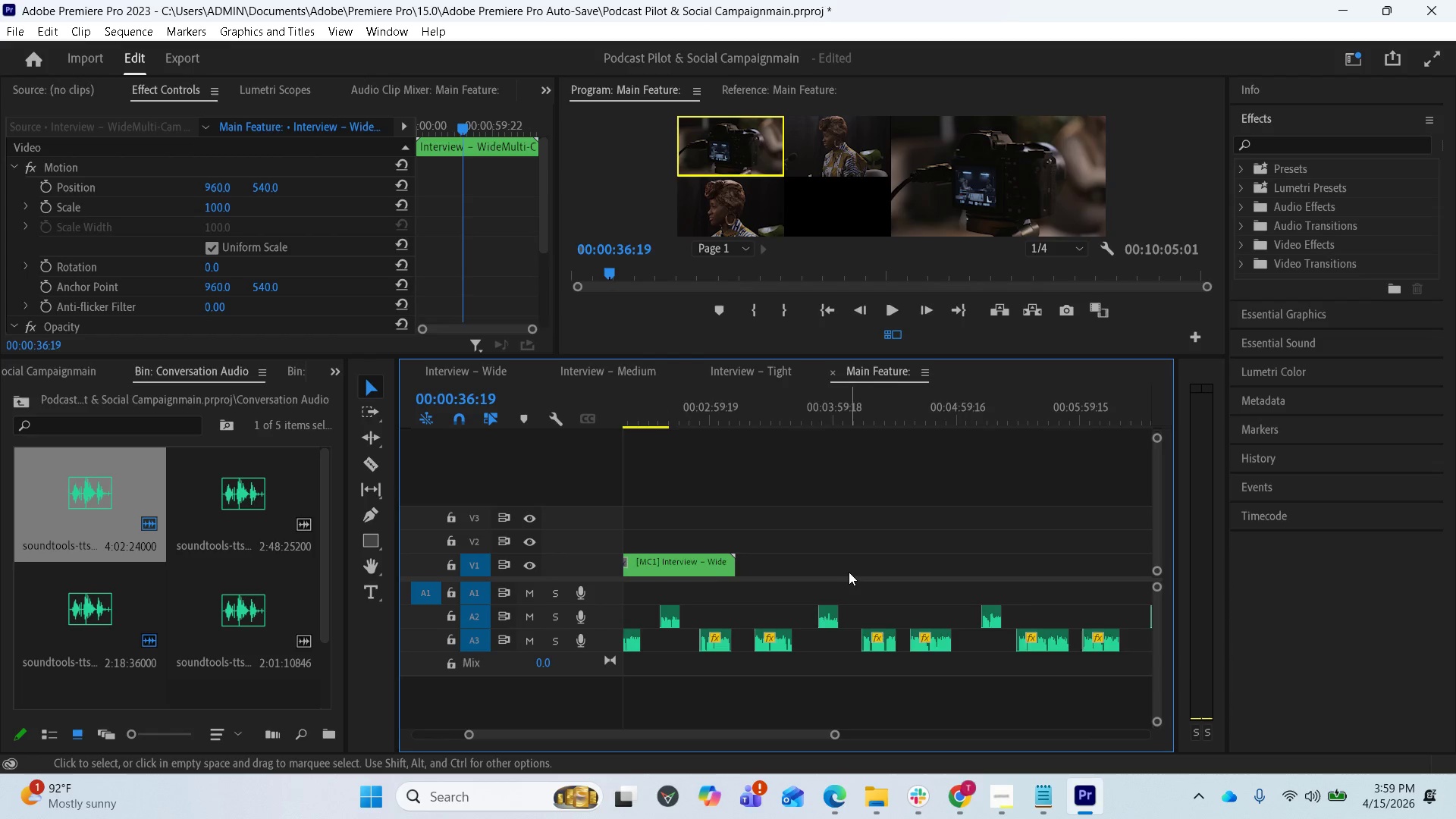 
scroll: coordinate [838, 572], scroll_direction: up, amount: 8.0
 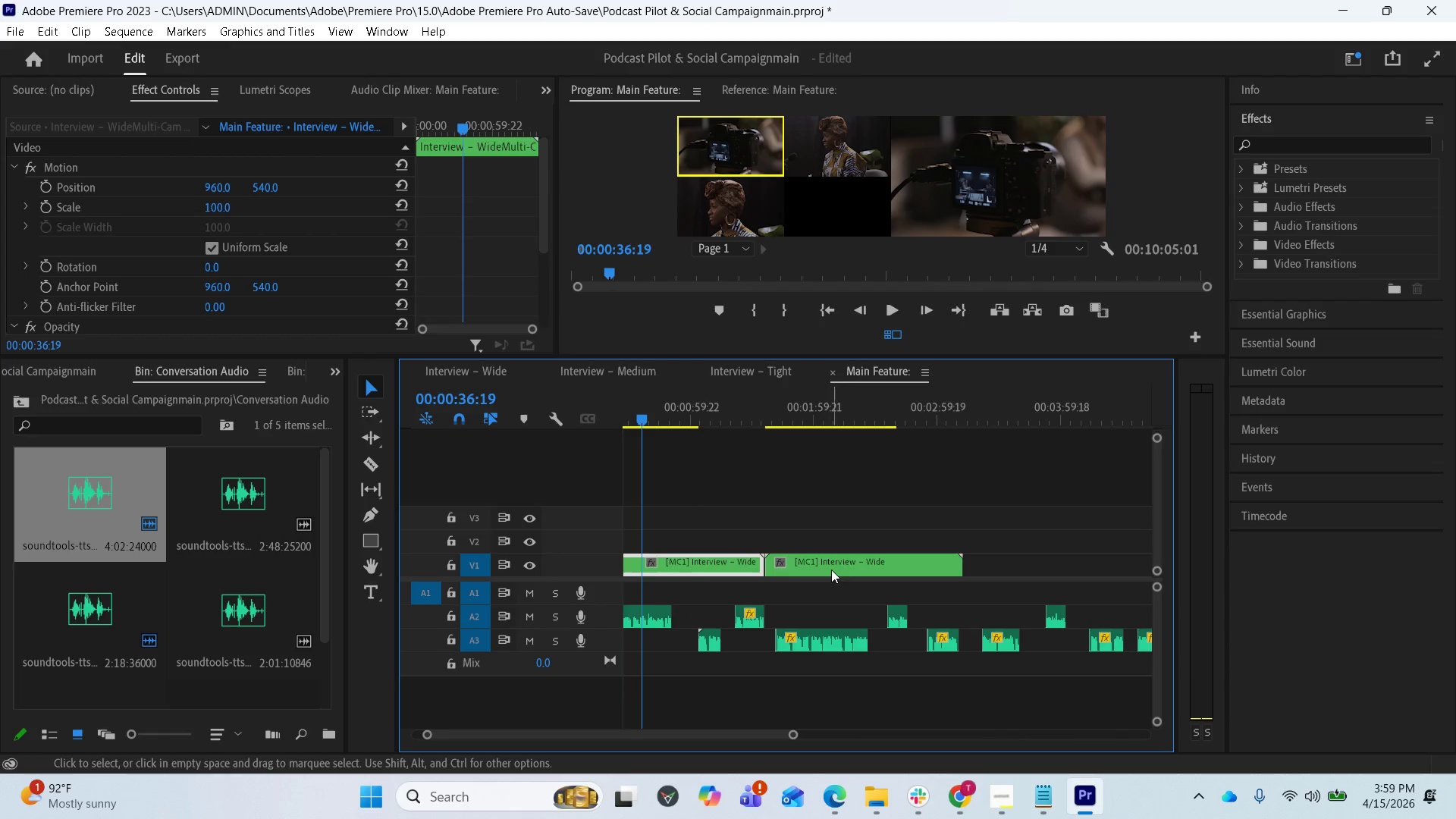 
key(Minus)
 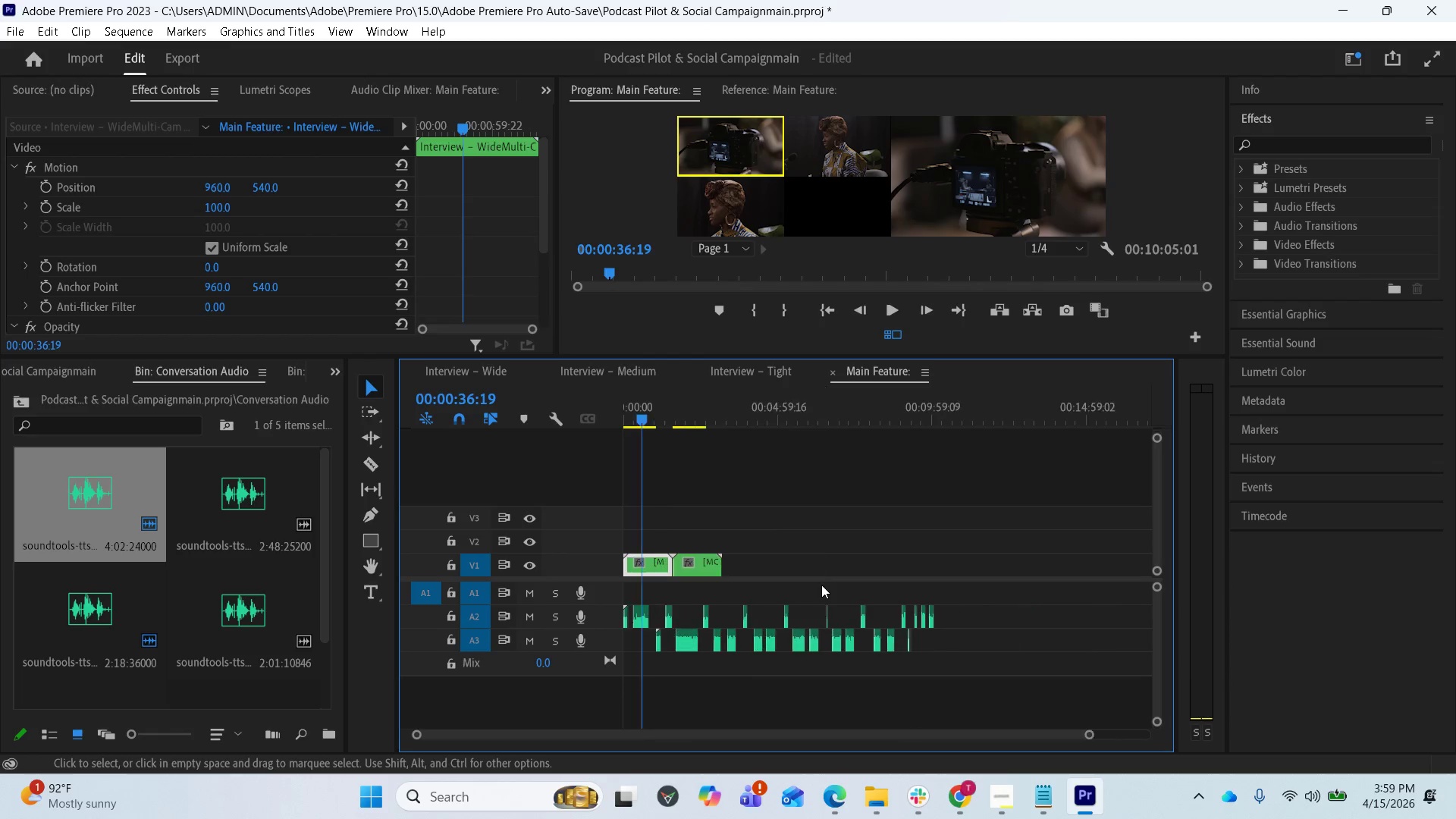 
key(Minus)
 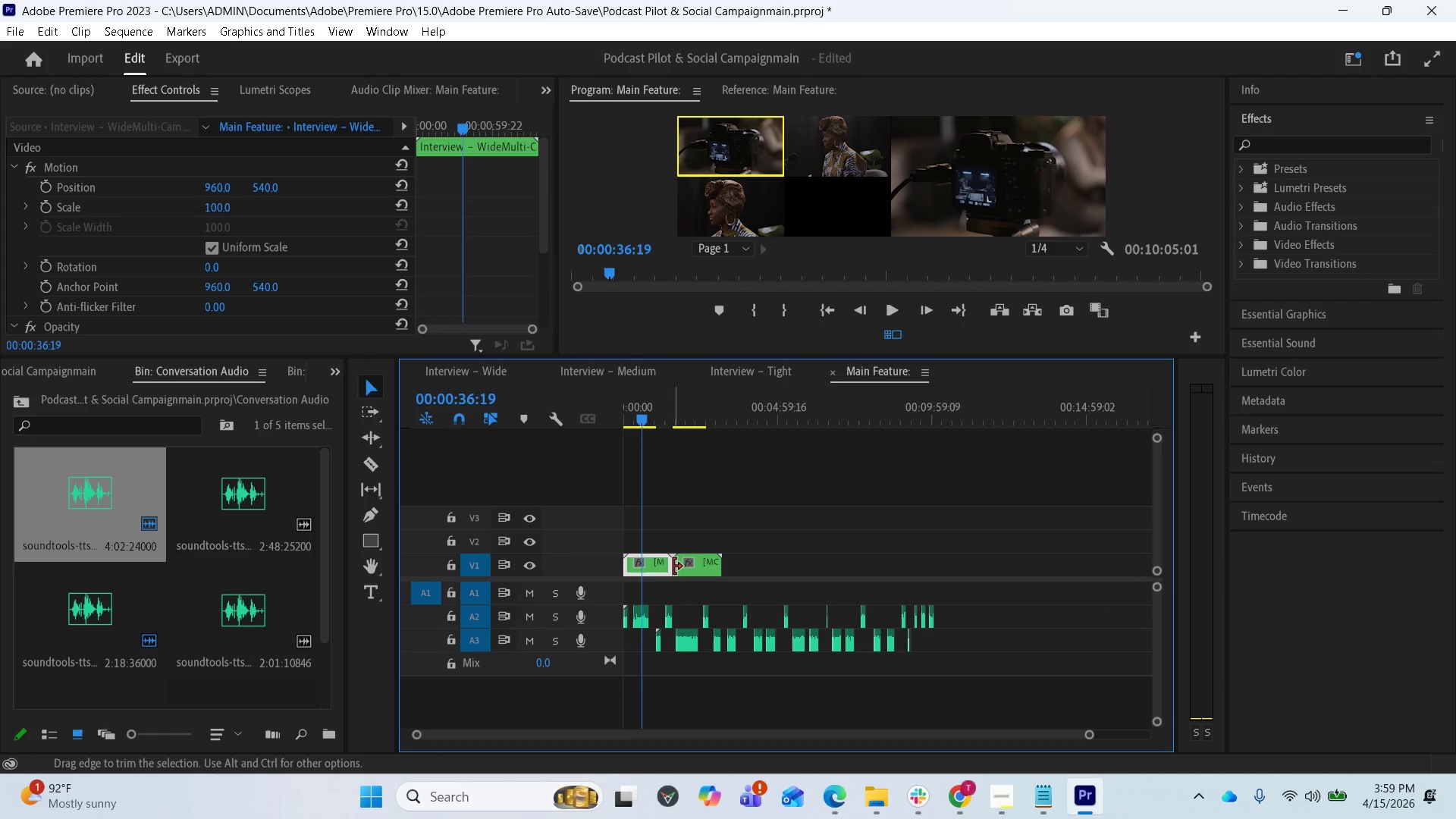 
hold_key(key=ShiftLeft, duration=0.77)
left_click([702, 570])
 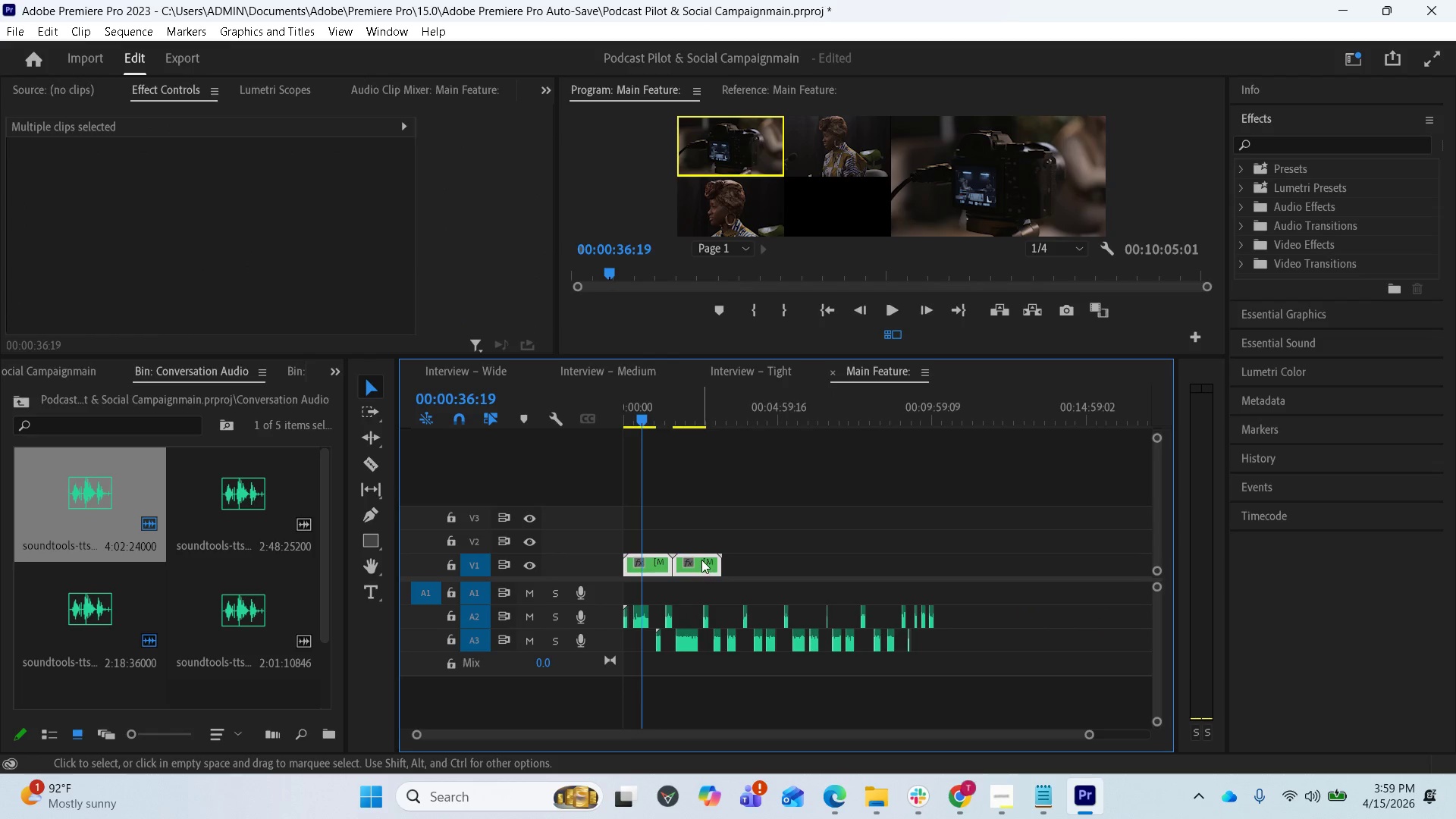 
hold_key(key=AltLeft, duration=6.56)
left_click_drag(start_coordinate=[701, 560], to_coordinate=[802, 569])
 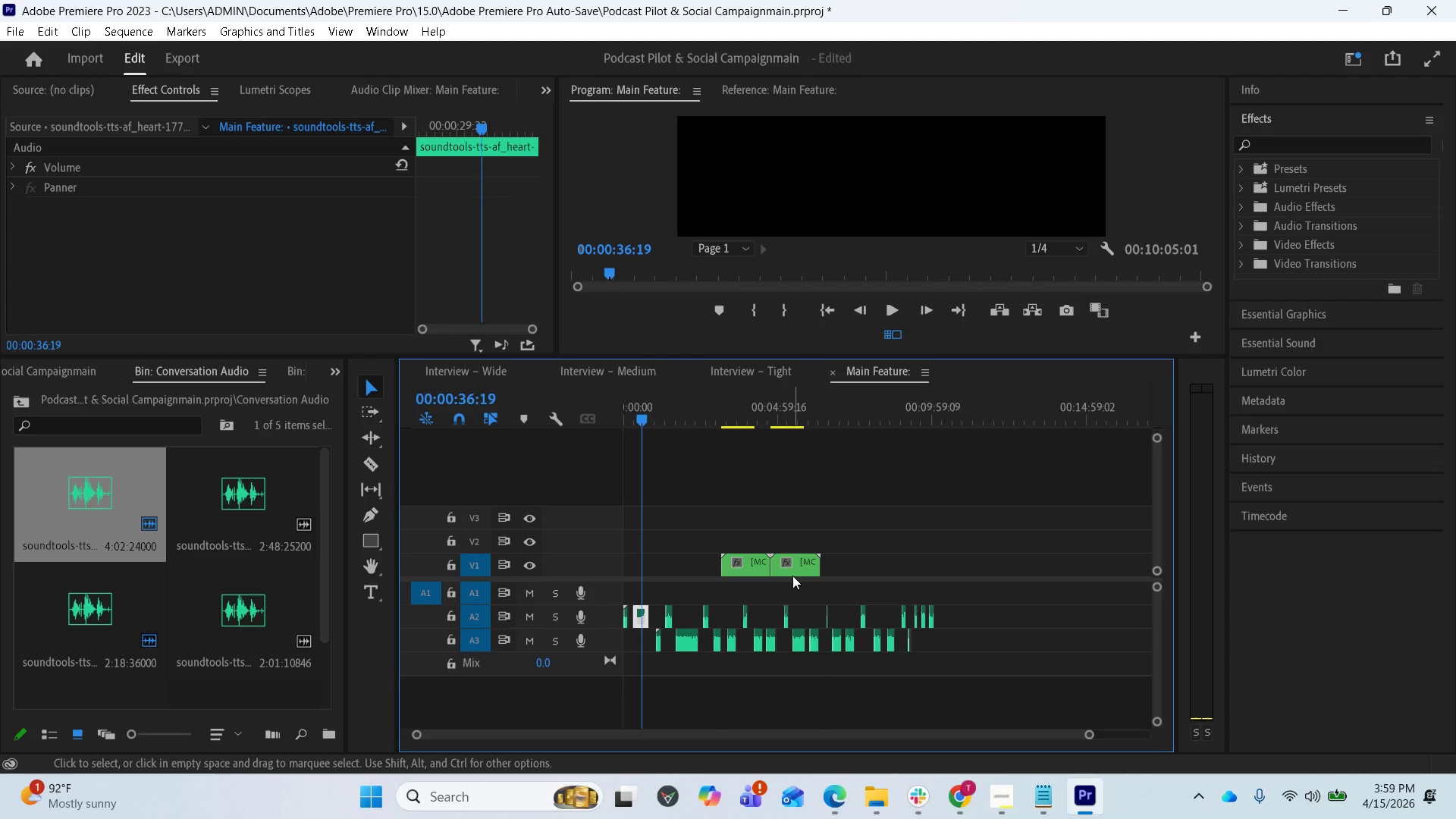 
key(Control+Z)
 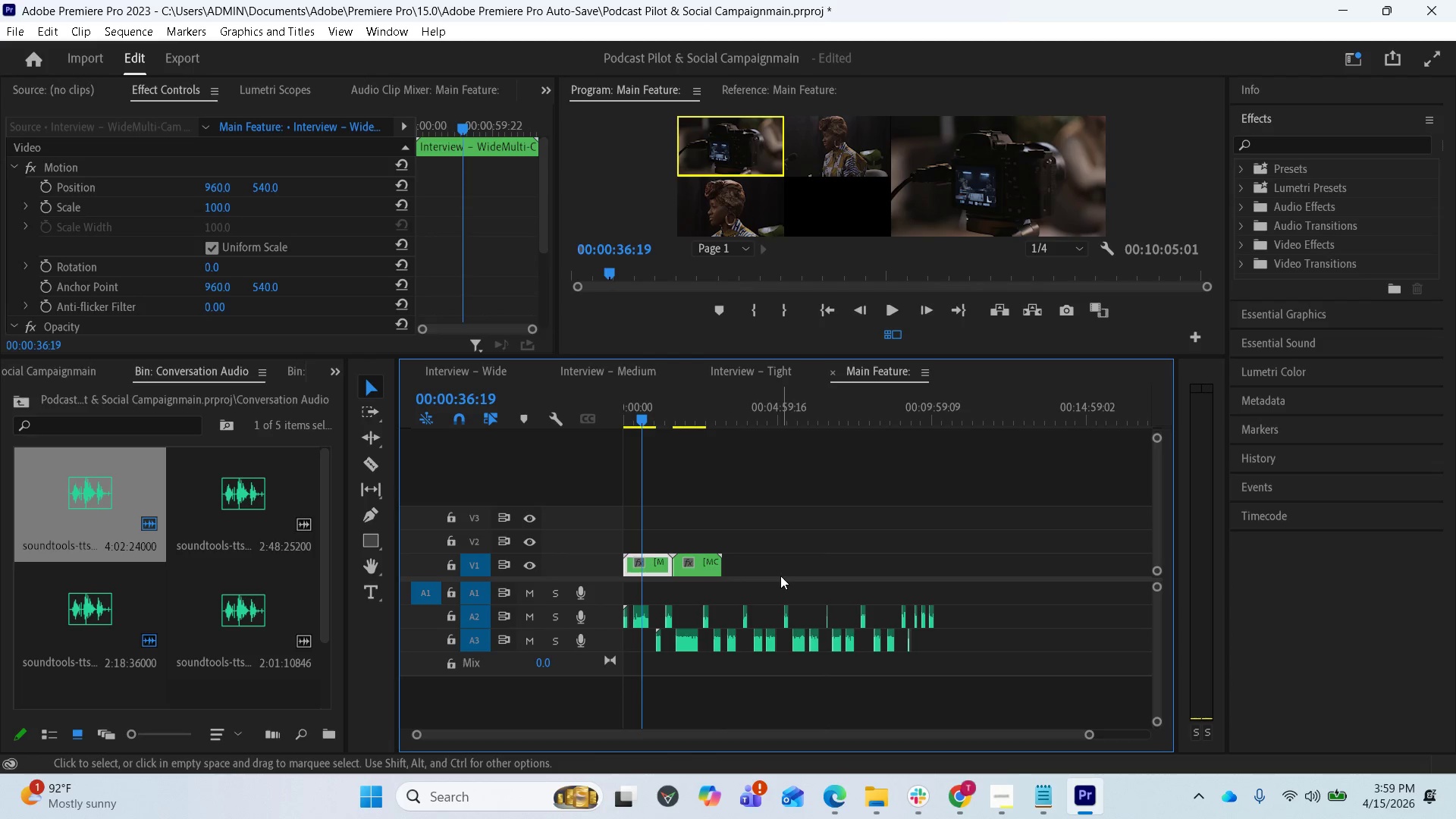 
scroll: coordinate [780, 576], scroll_direction: up, amount: 4.0
 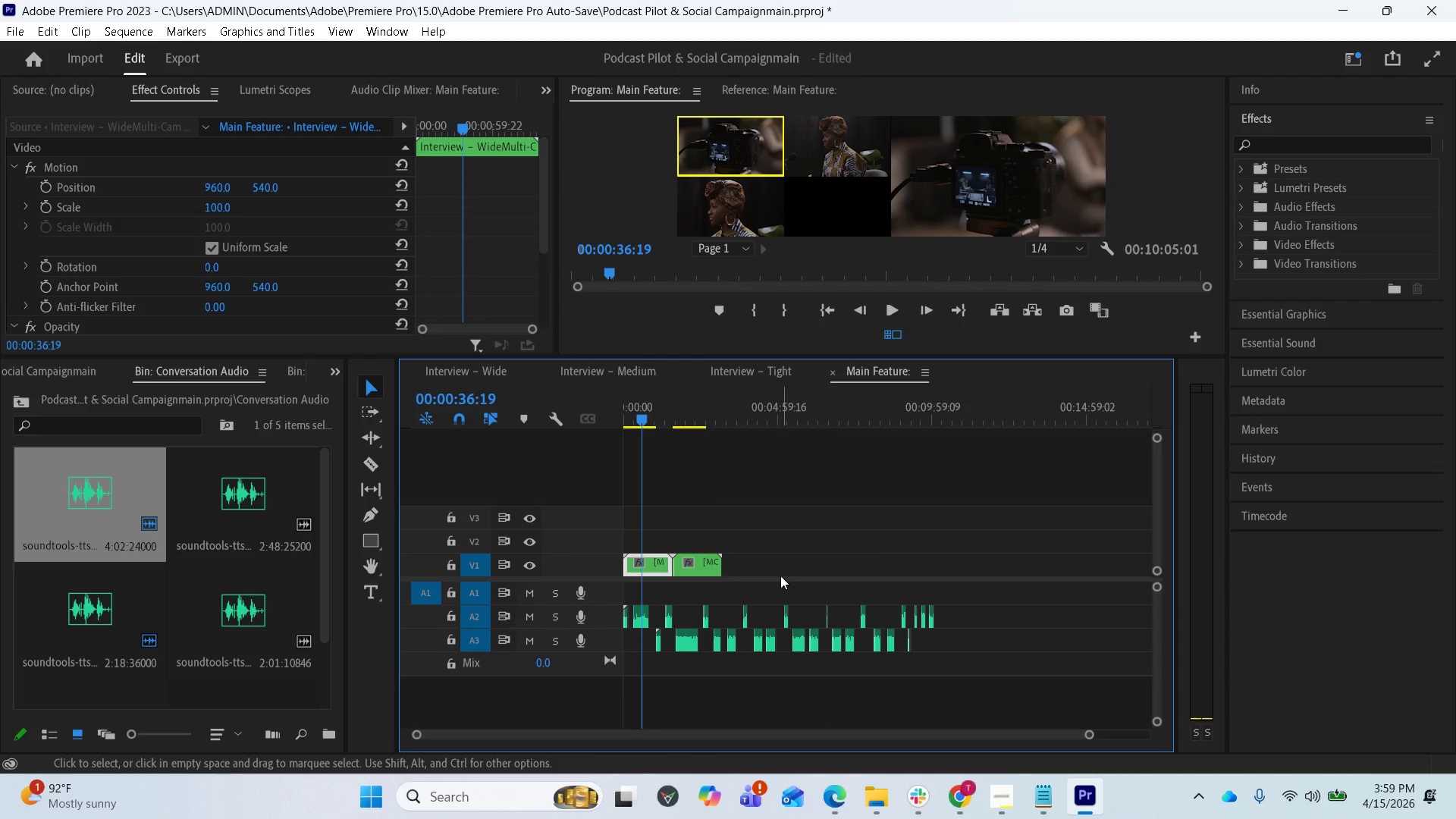 
key(Equal)
 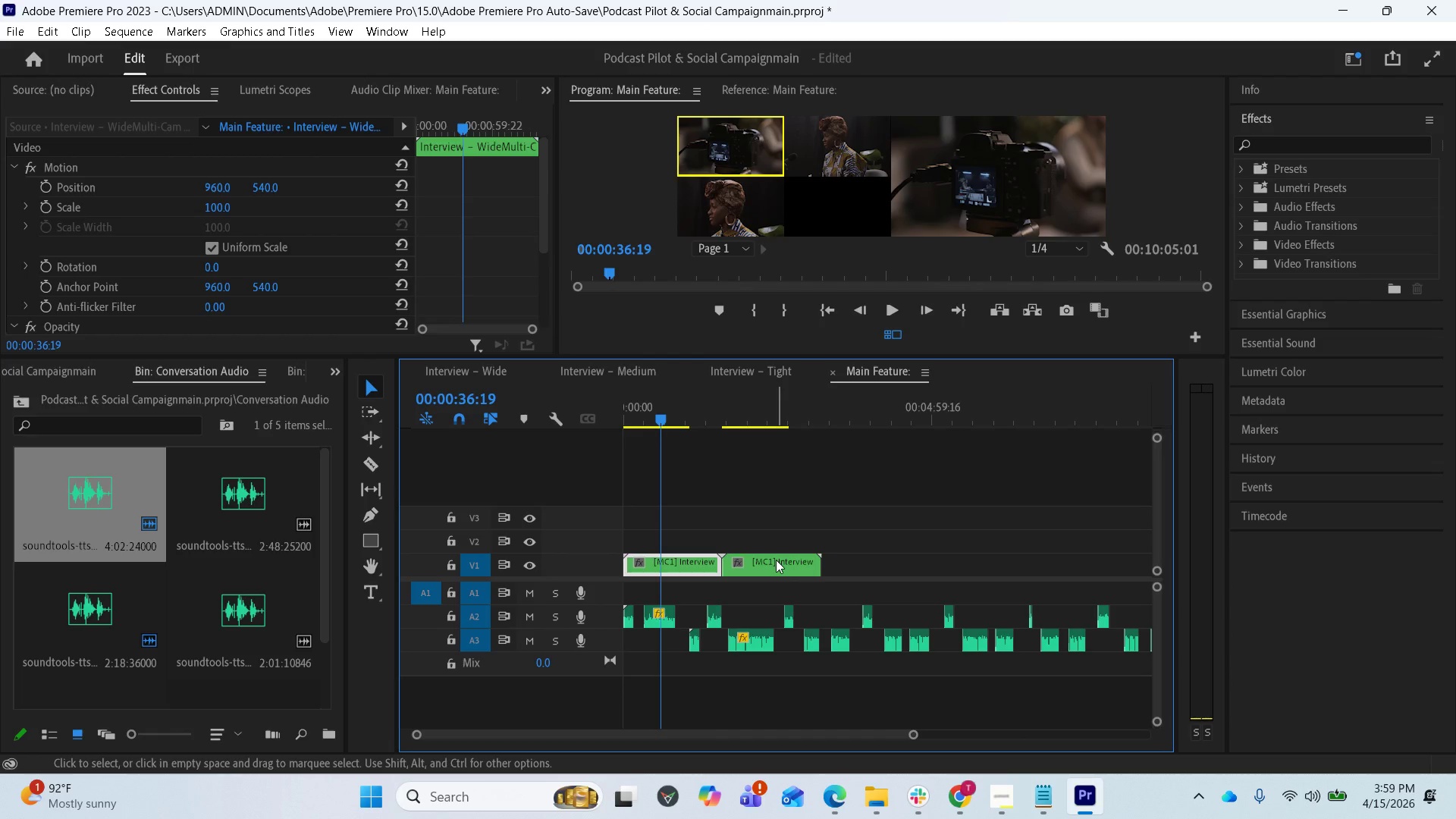 
hold_key(key=ShiftLeft, duration=0.62)
left_click([776, 560])
 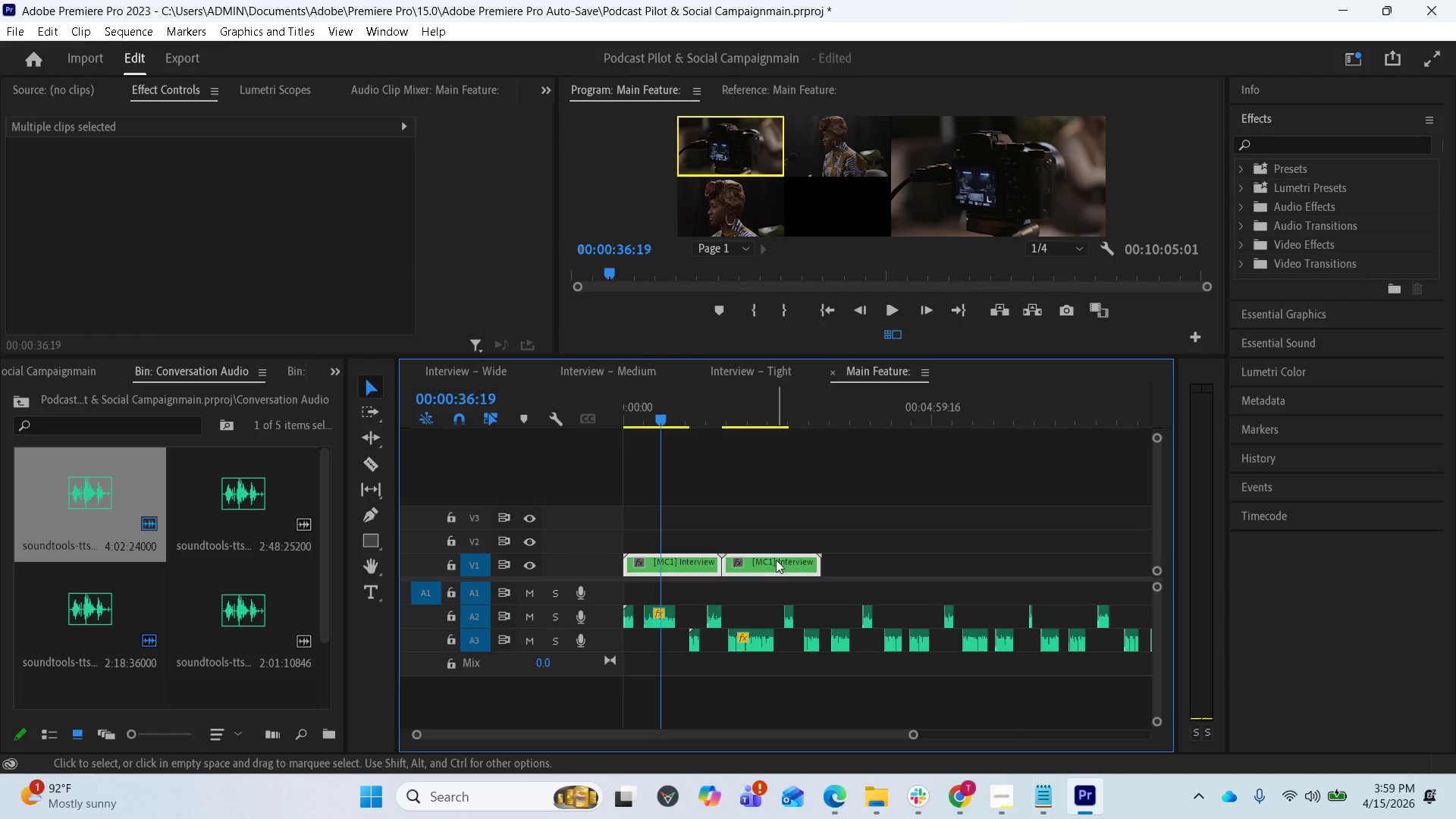 
hold_key(key=AltLeft, duration=5.52)
left_click_drag(start_coordinate=[776, 560], to_coordinate=[974, 565])
 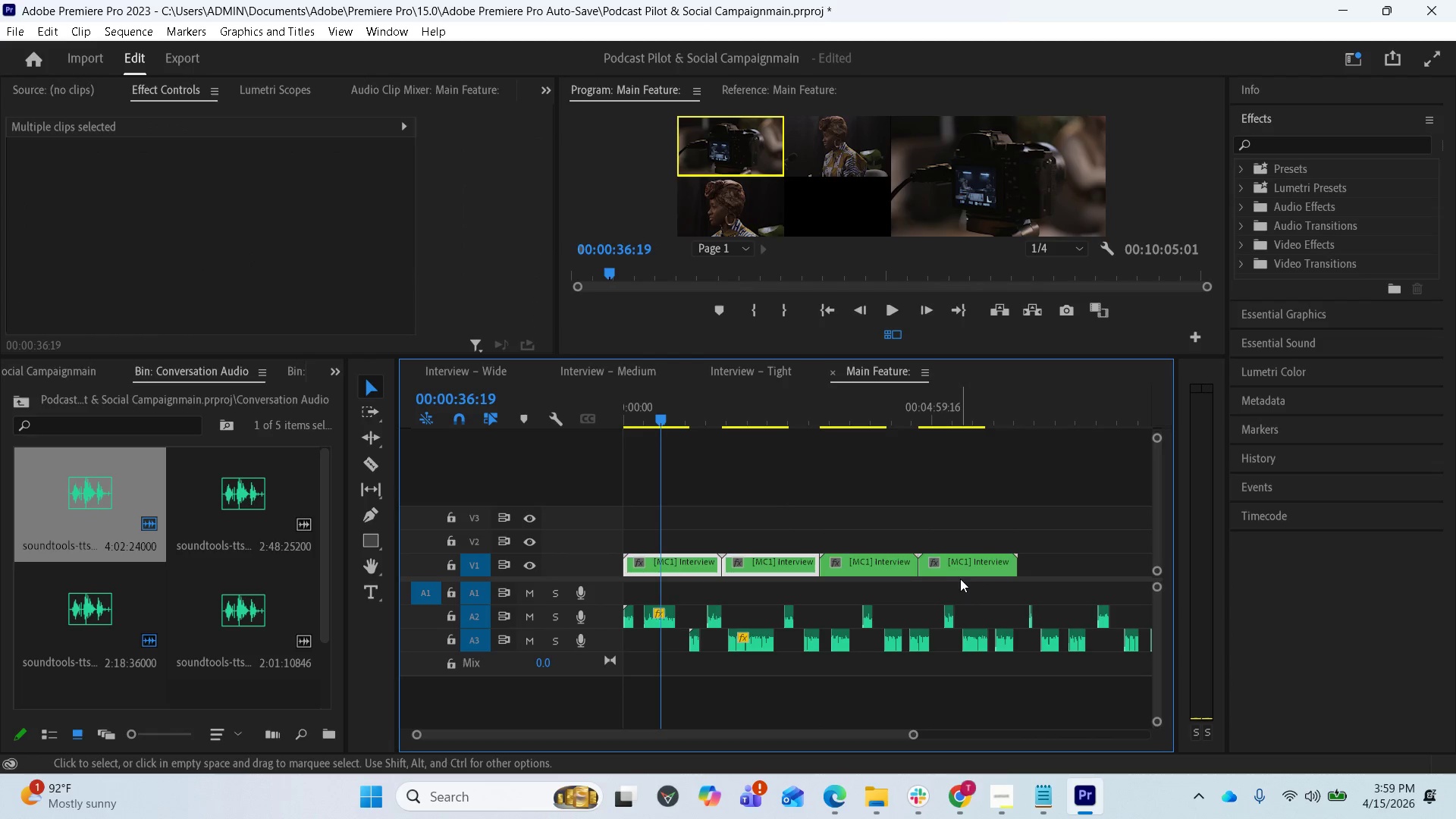 
scroll: coordinate [953, 585], scroll_direction: down, amount: 2.0
 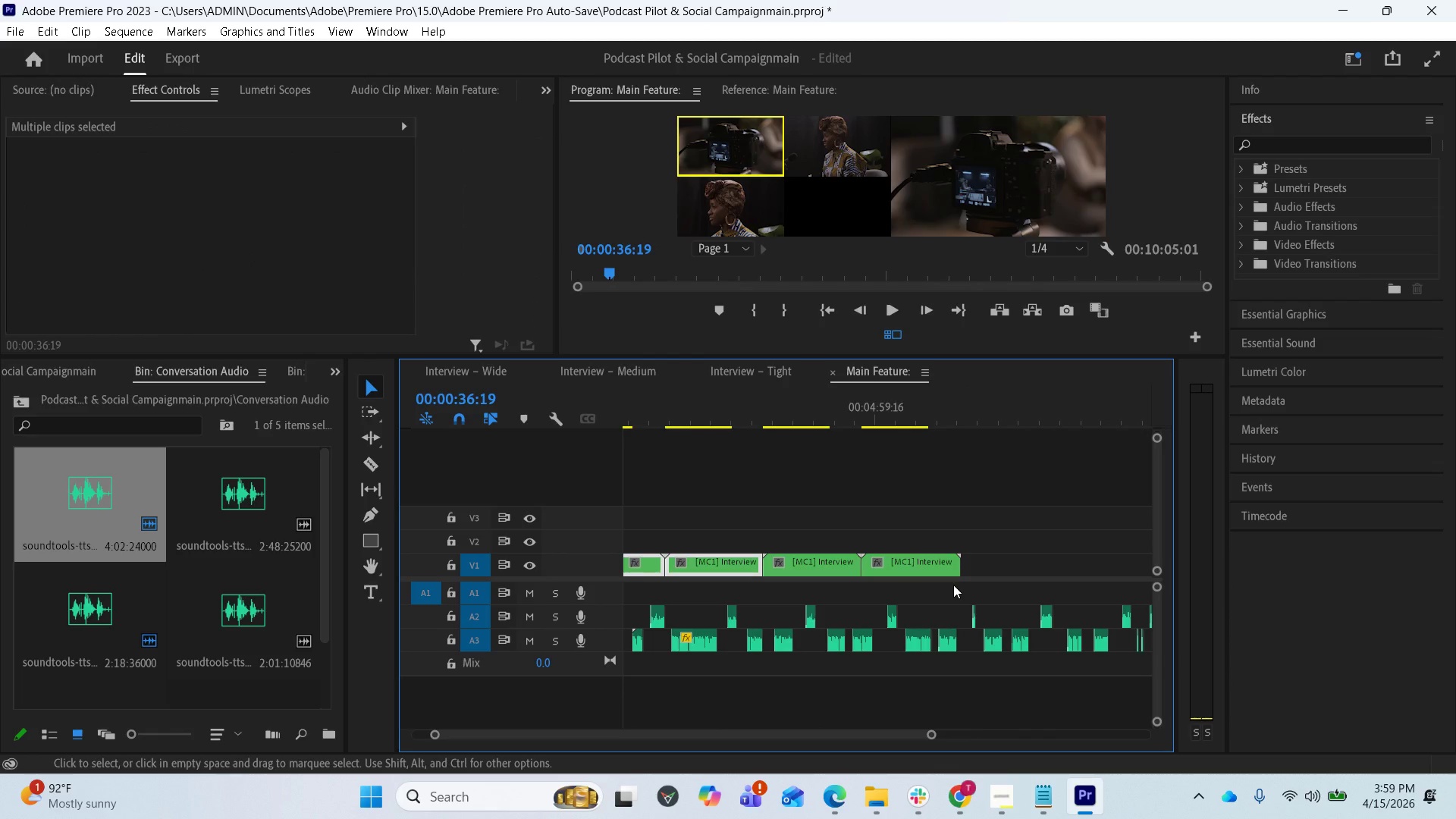 
key(Control+Z)
 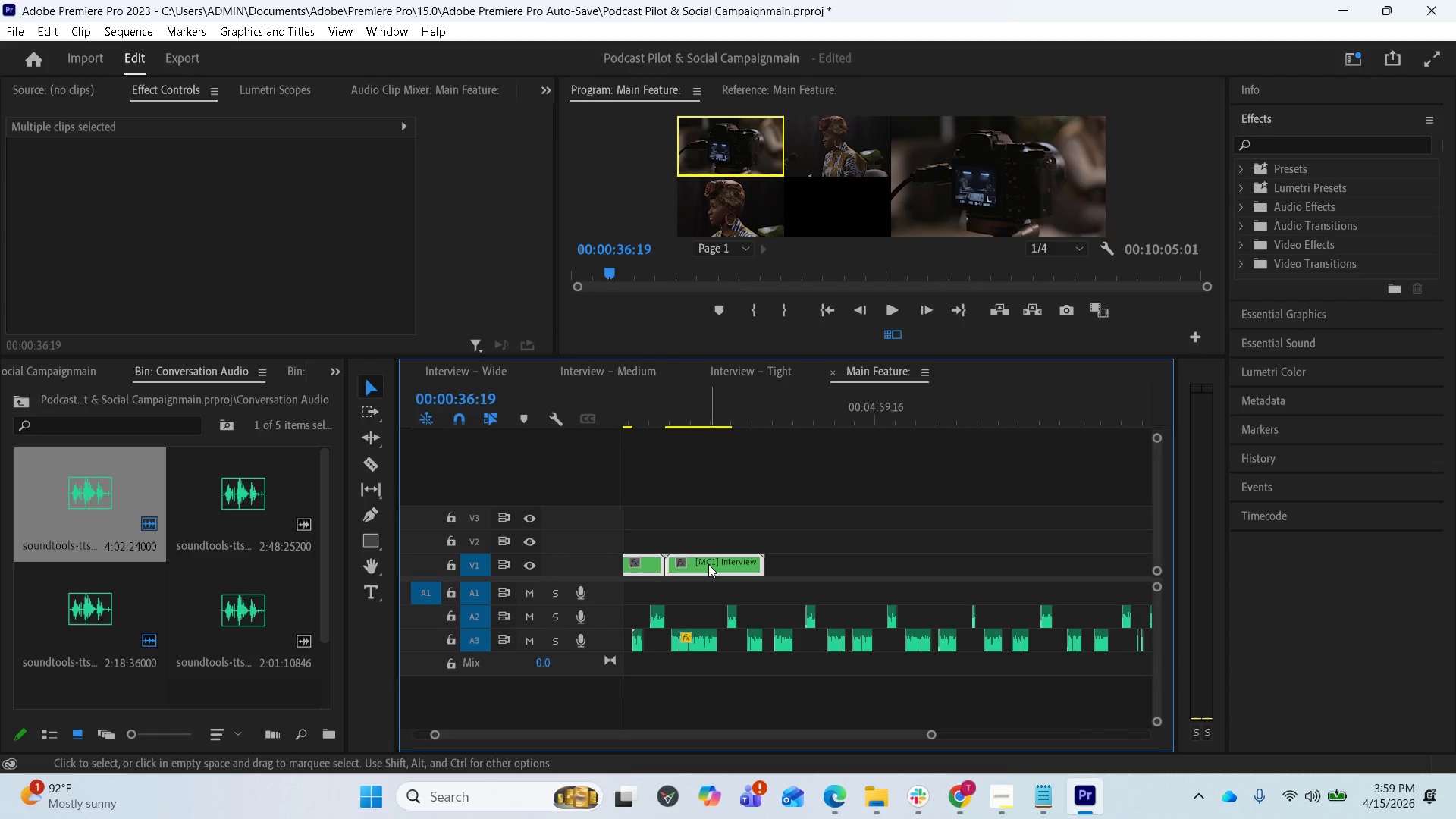 
left_click_drag(start_coordinate=[708, 564], to_coordinate=[927, 572])
 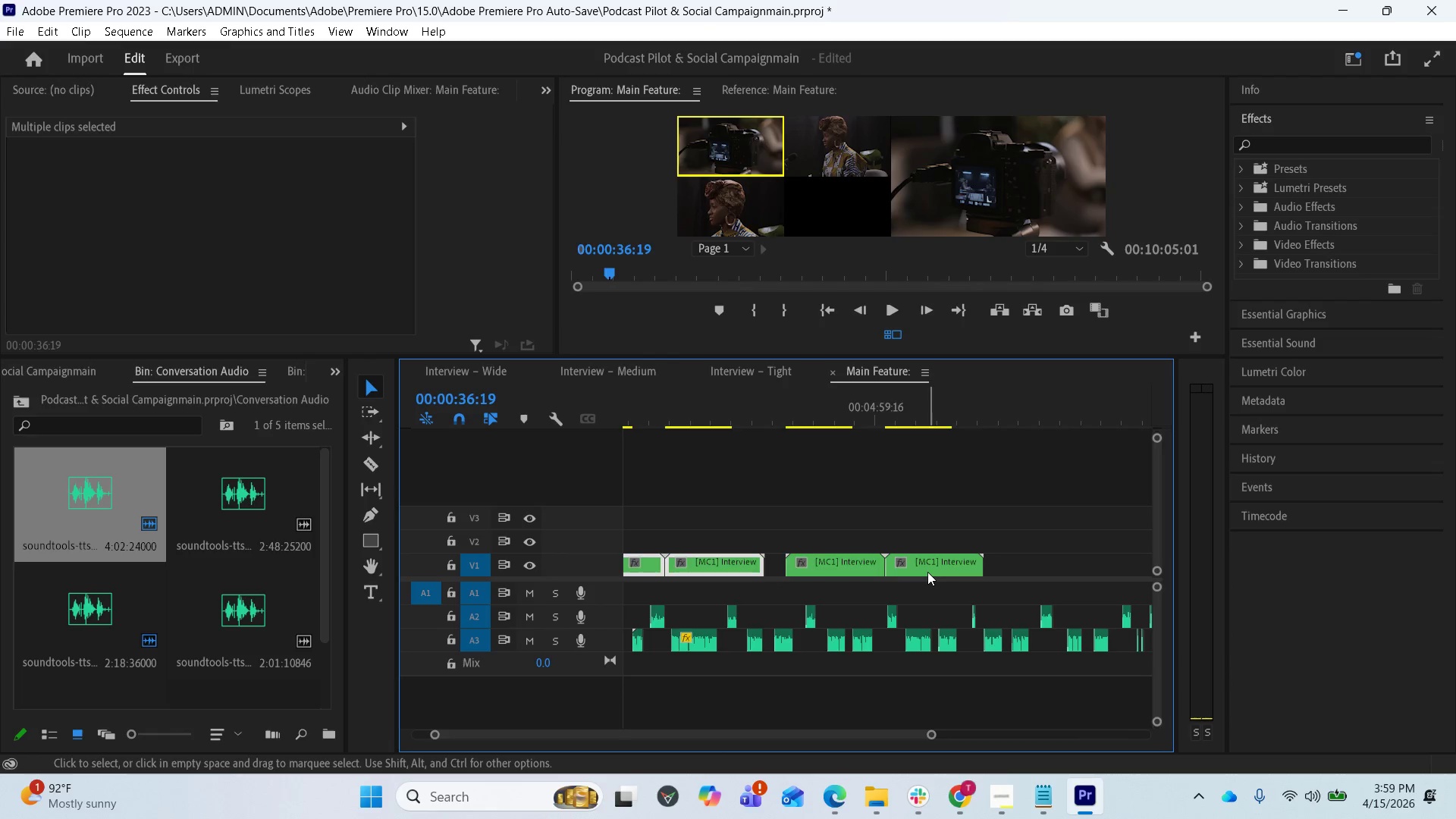 
hold_key(key=AltLeft, duration=2.16)
 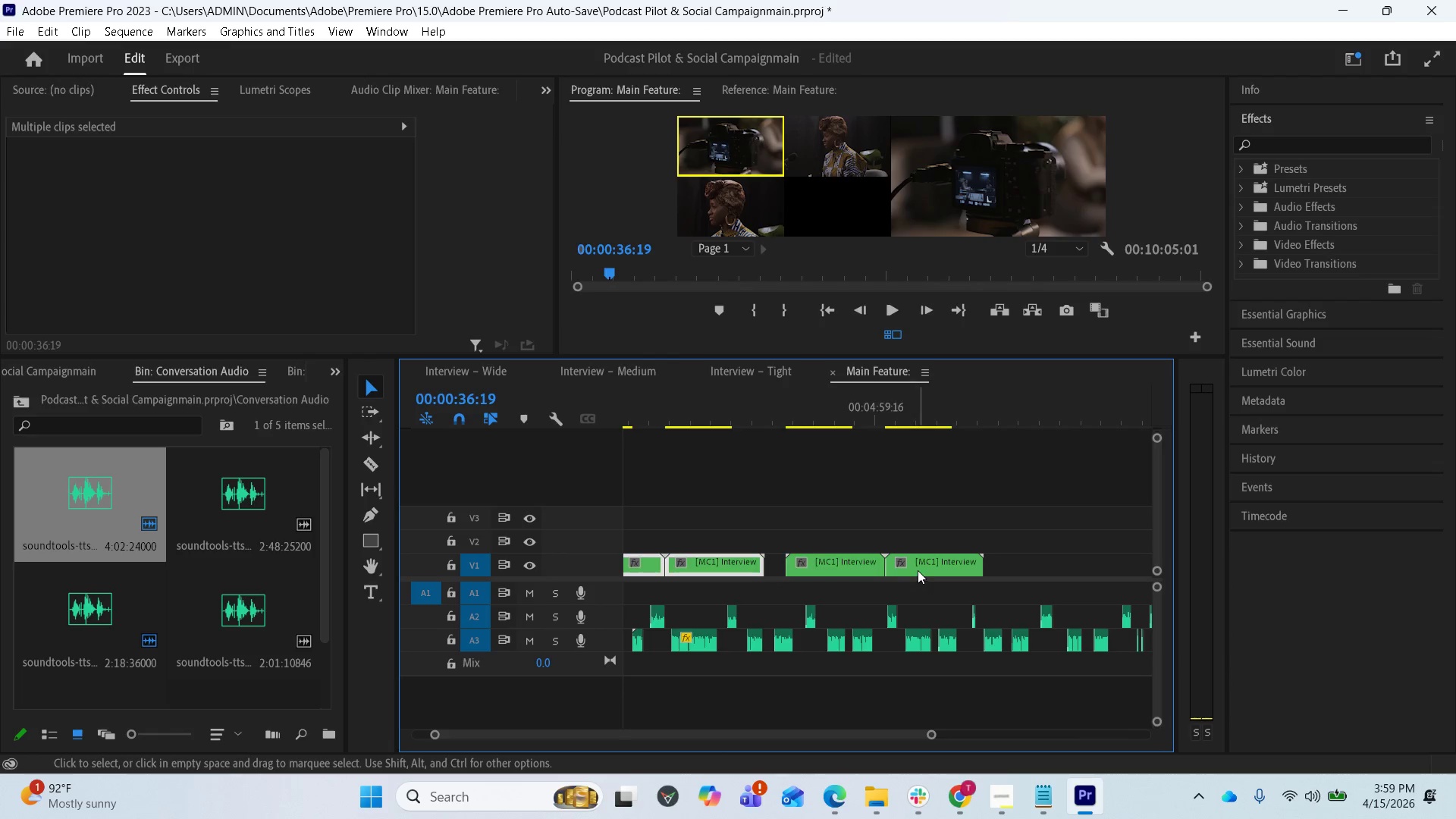 
left_click_drag(start_coordinate=[918, 570], to_coordinate=[912, 571])
 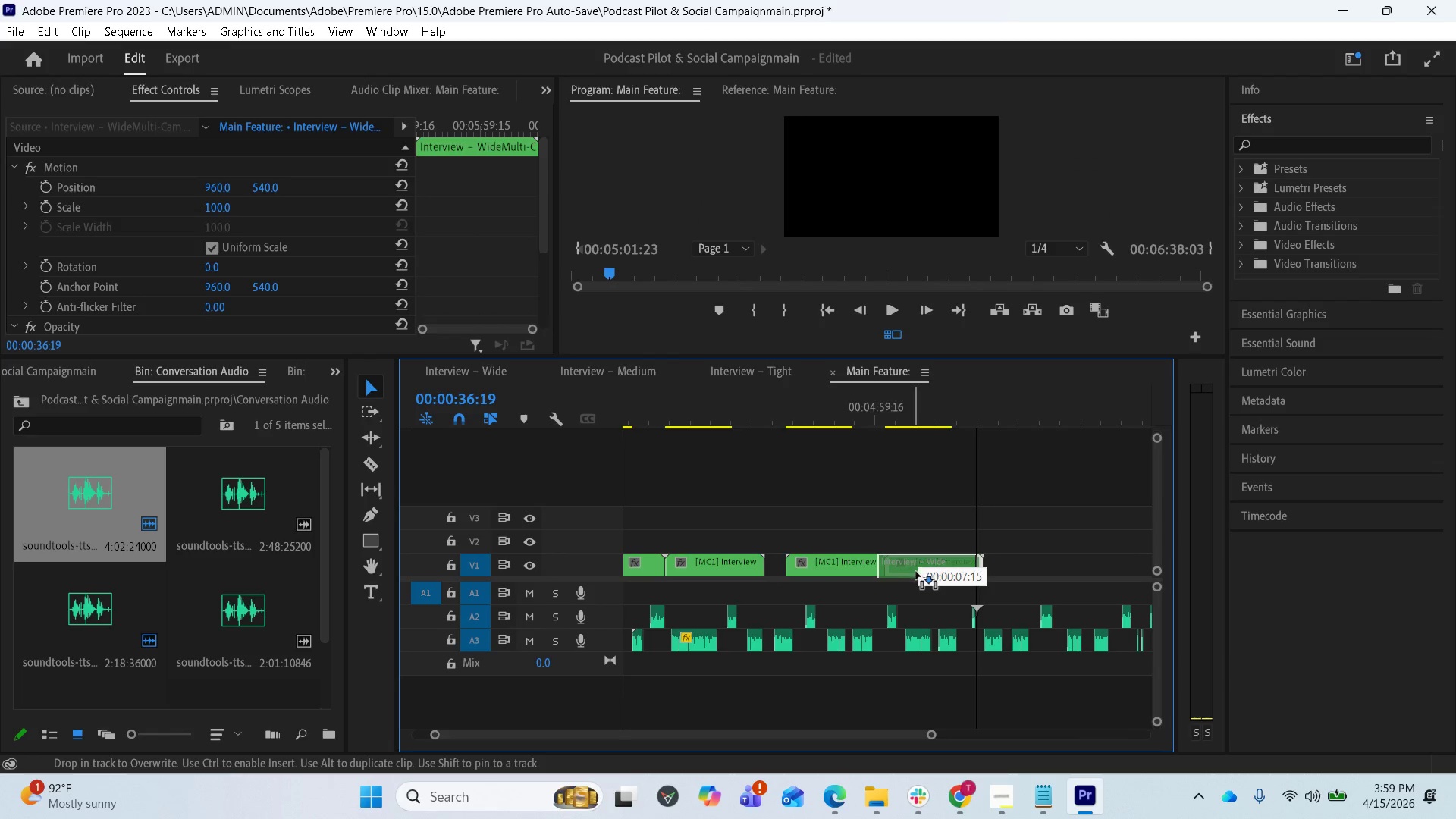 
hold_key(key=ControlLeft, duration=0.72)
 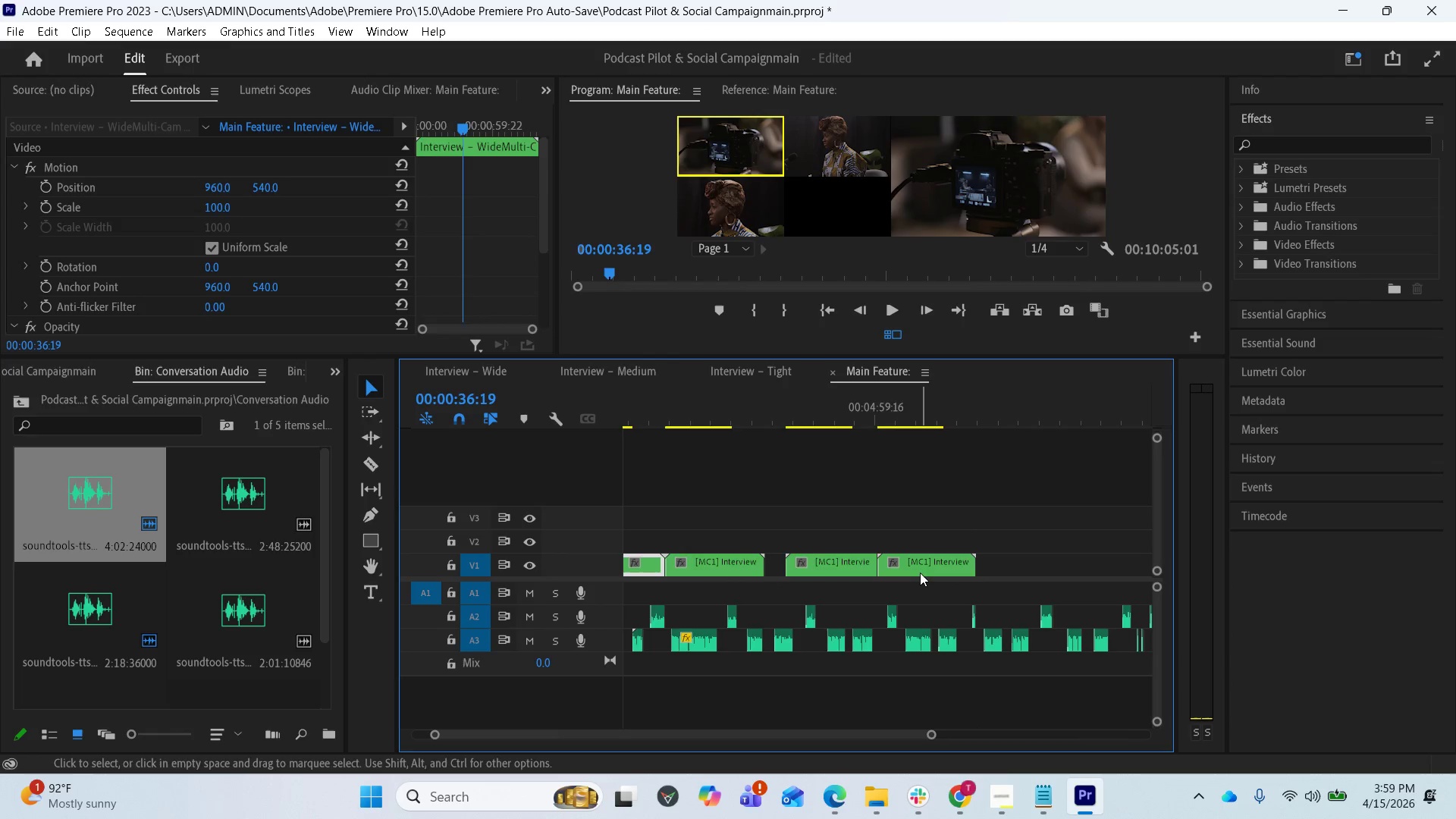 
key(Control+Z)
 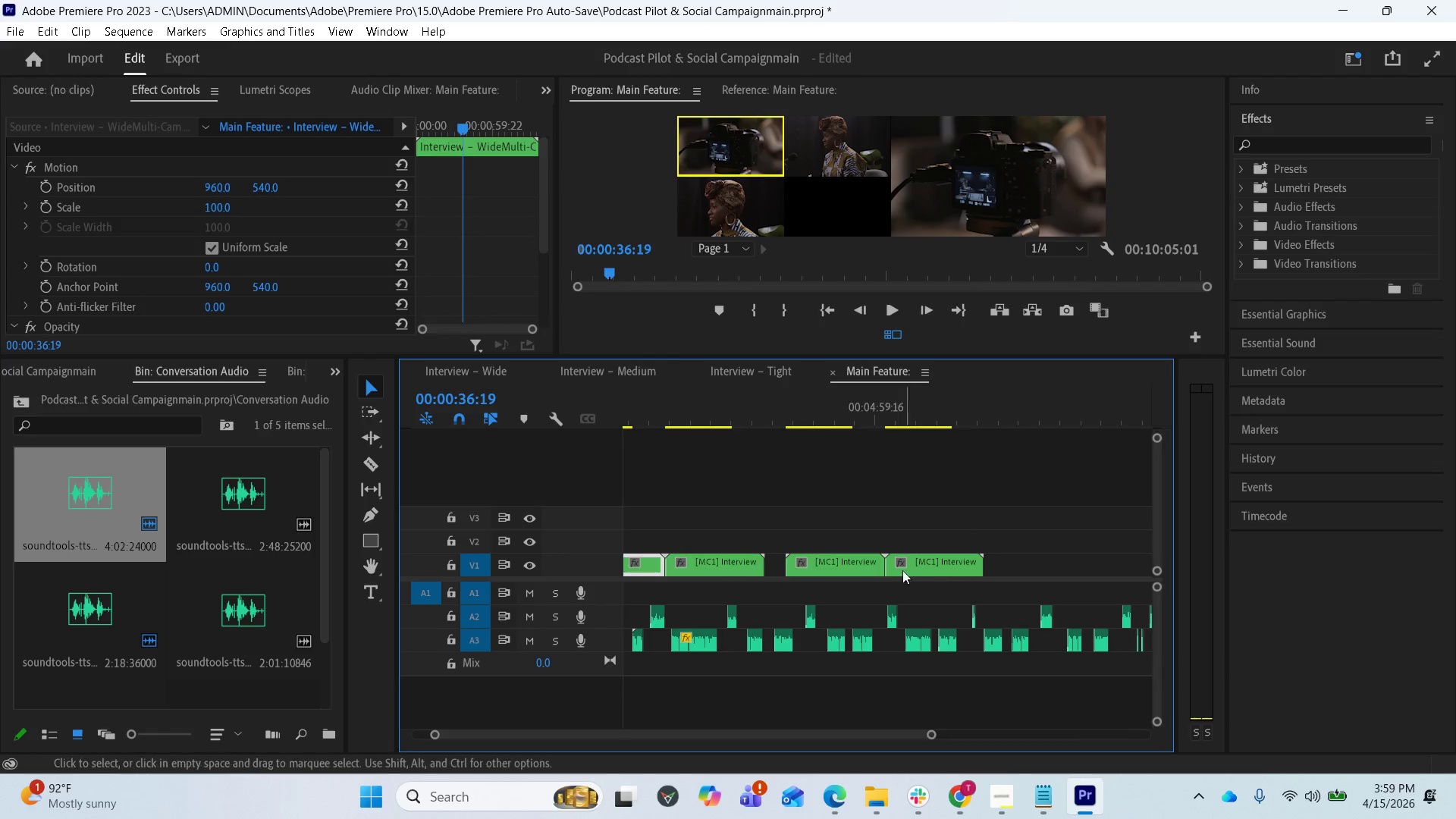 
hold_key(key=ShiftLeft, duration=0.48)
 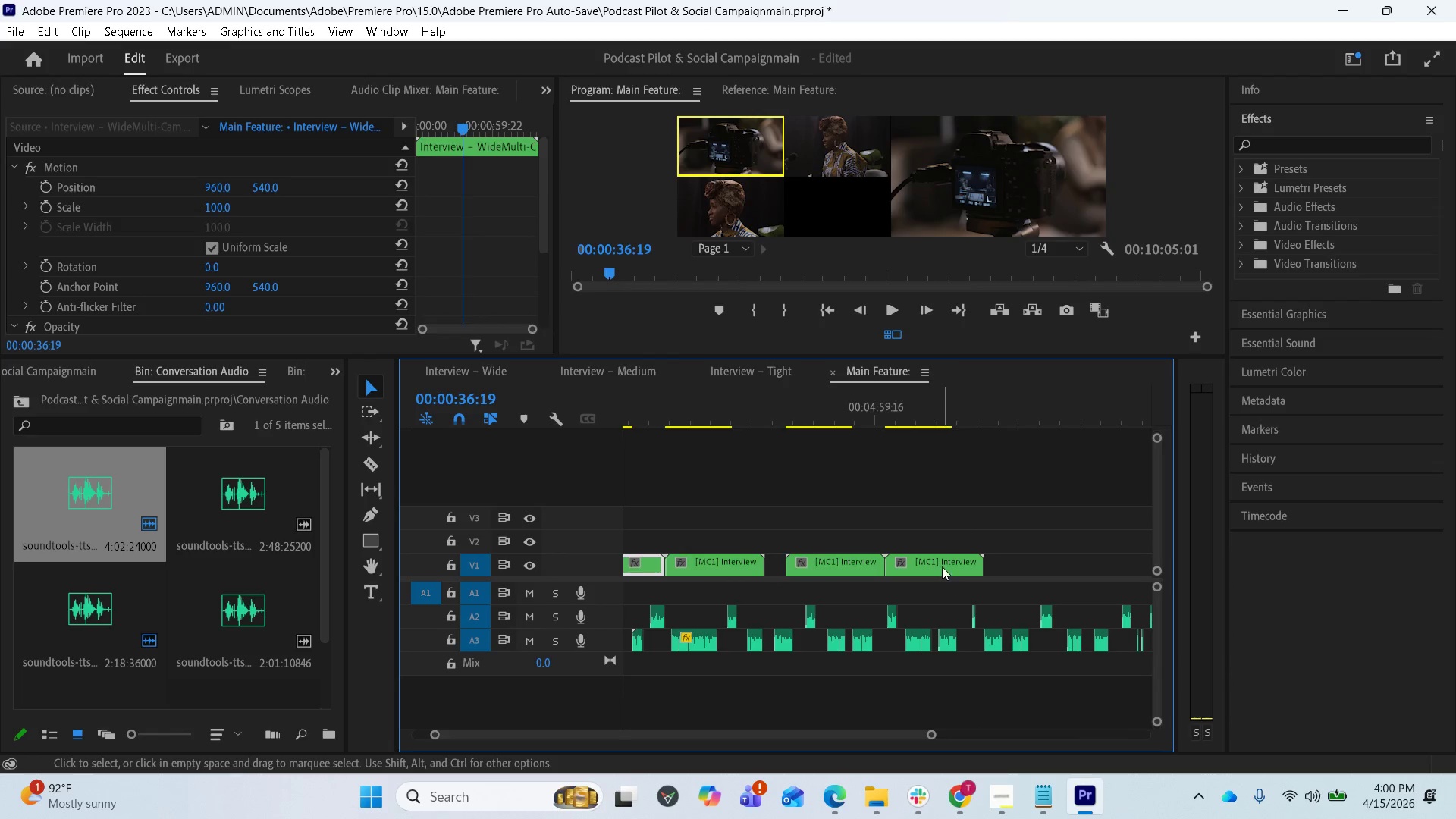 
left_click([942, 566])
 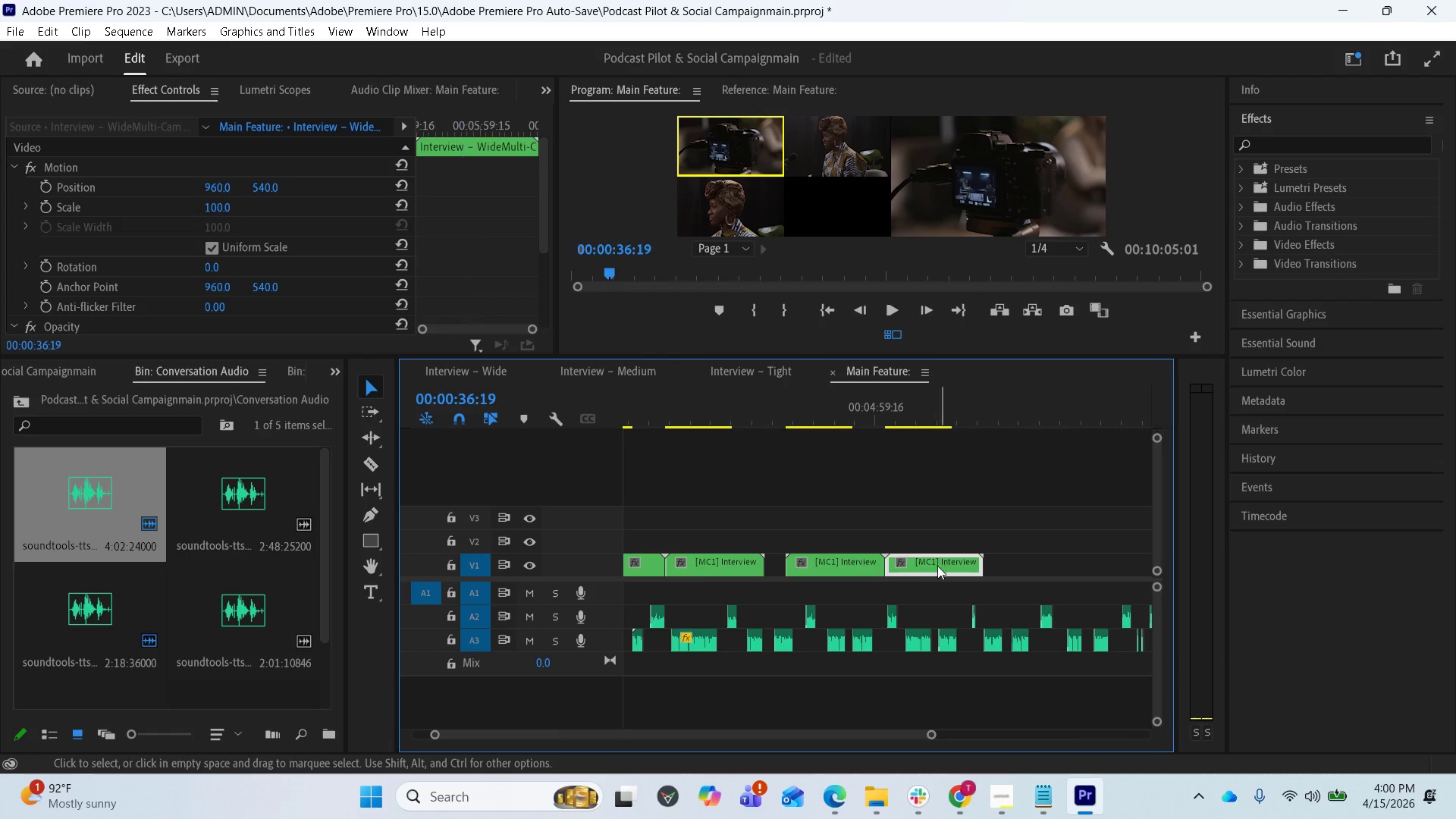 
hold_key(key=ShiftLeft, duration=1.03)
 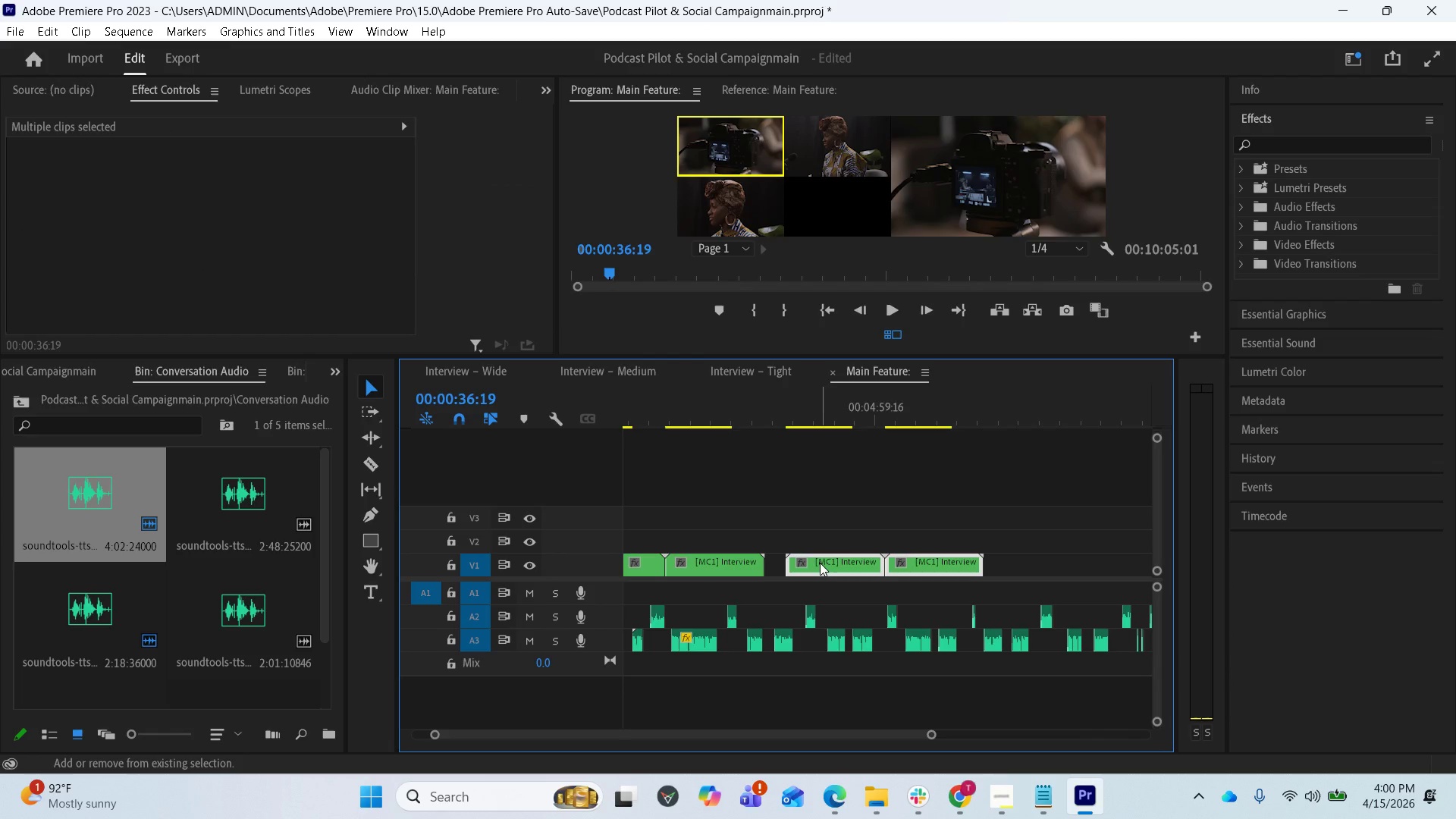 
left_click_drag(start_coordinate=[820, 563], to_coordinate=[809, 566])
 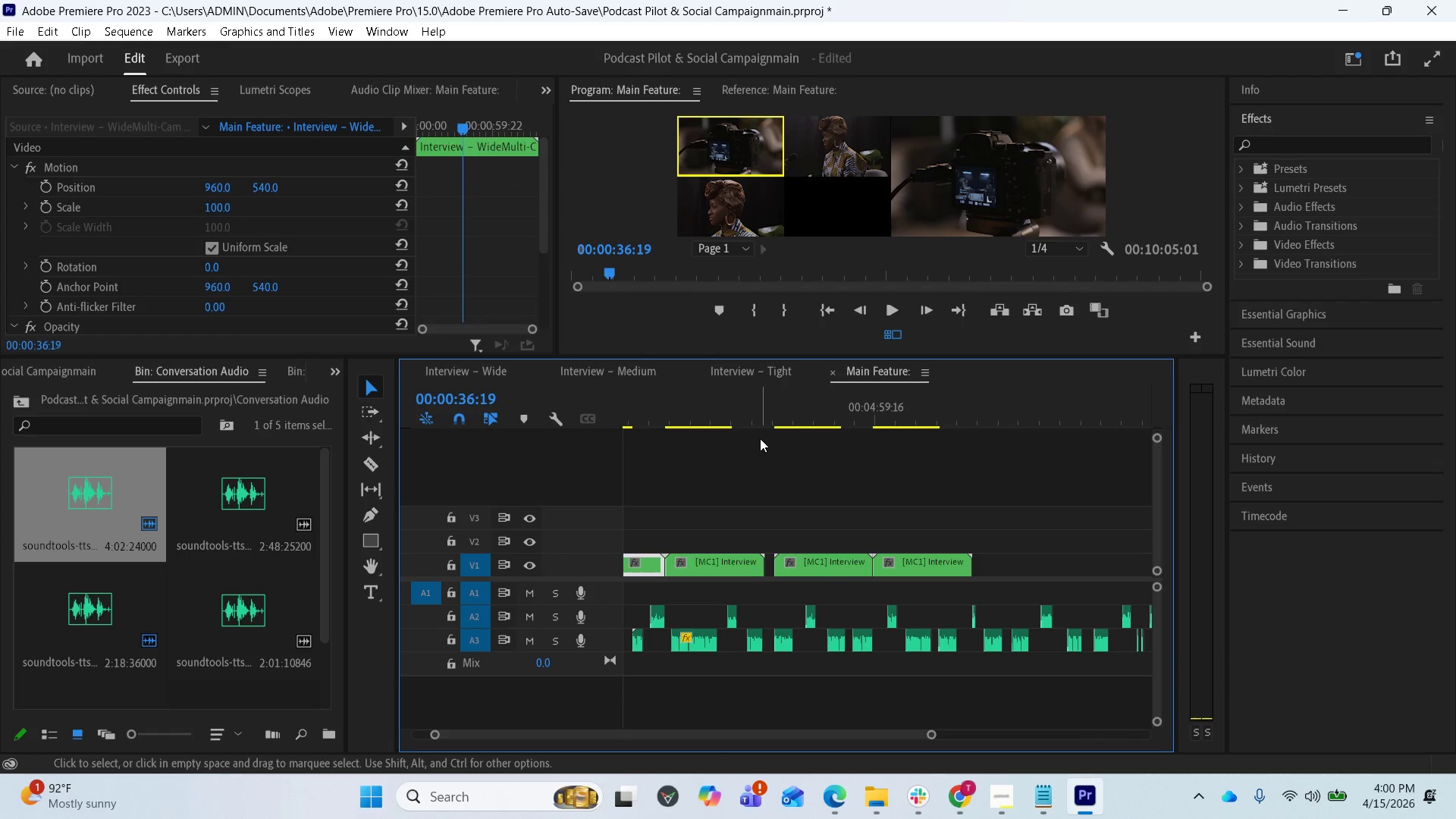 
left_click([770, 422])
 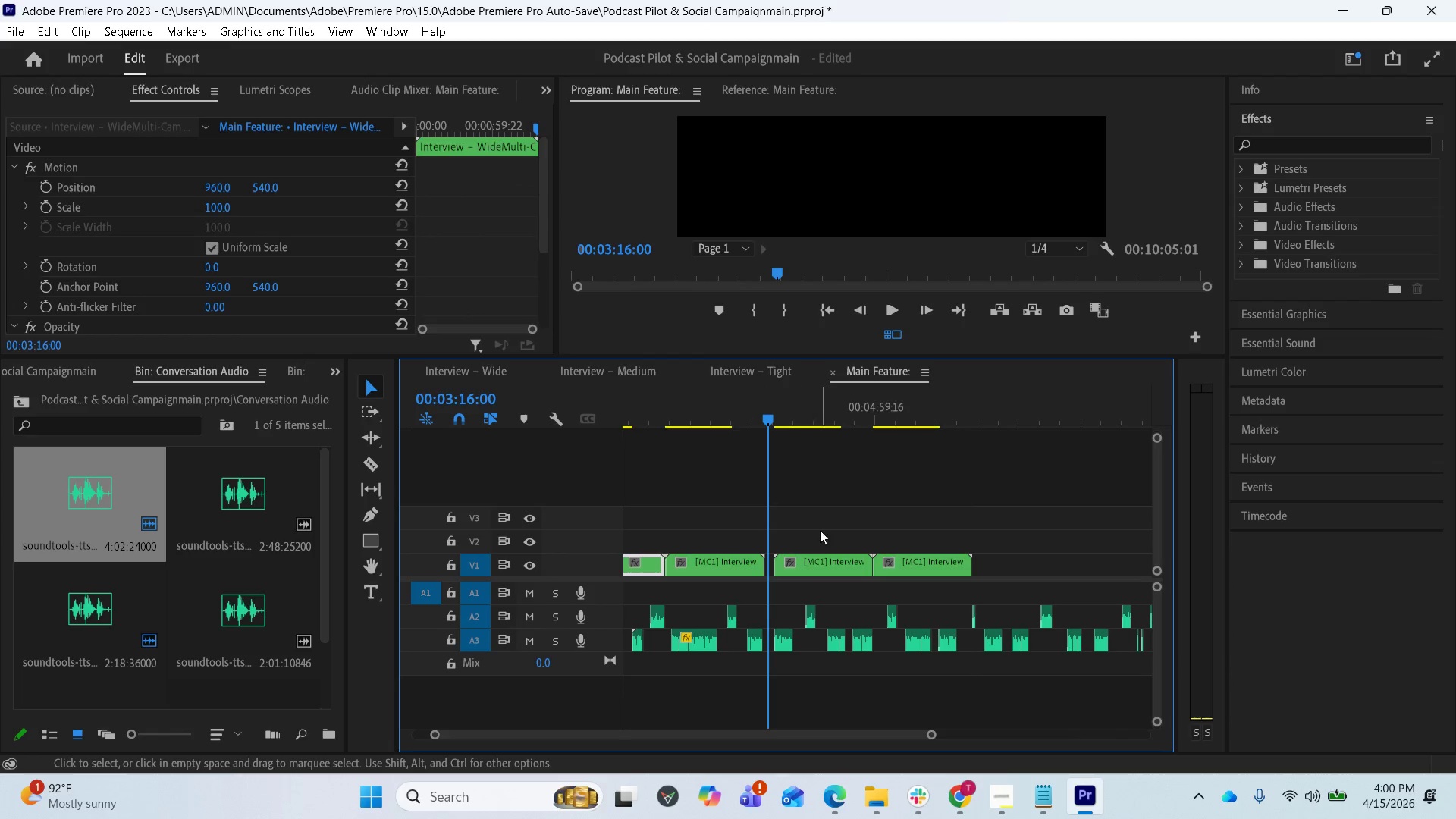 
scroll: coordinate [808, 544], scroll_direction: up, amount: 2.0
 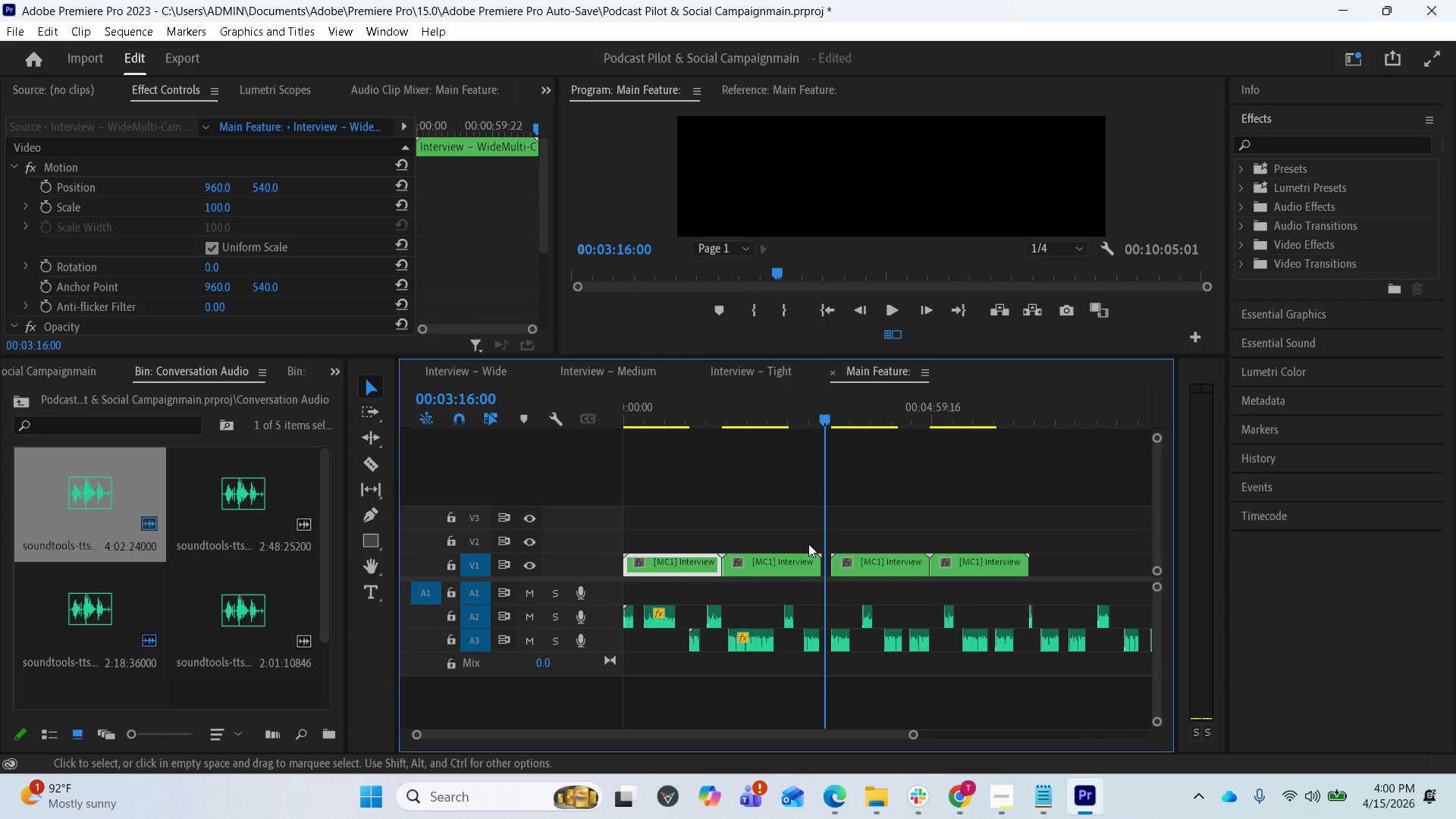 
mouse_move([836, 573])
 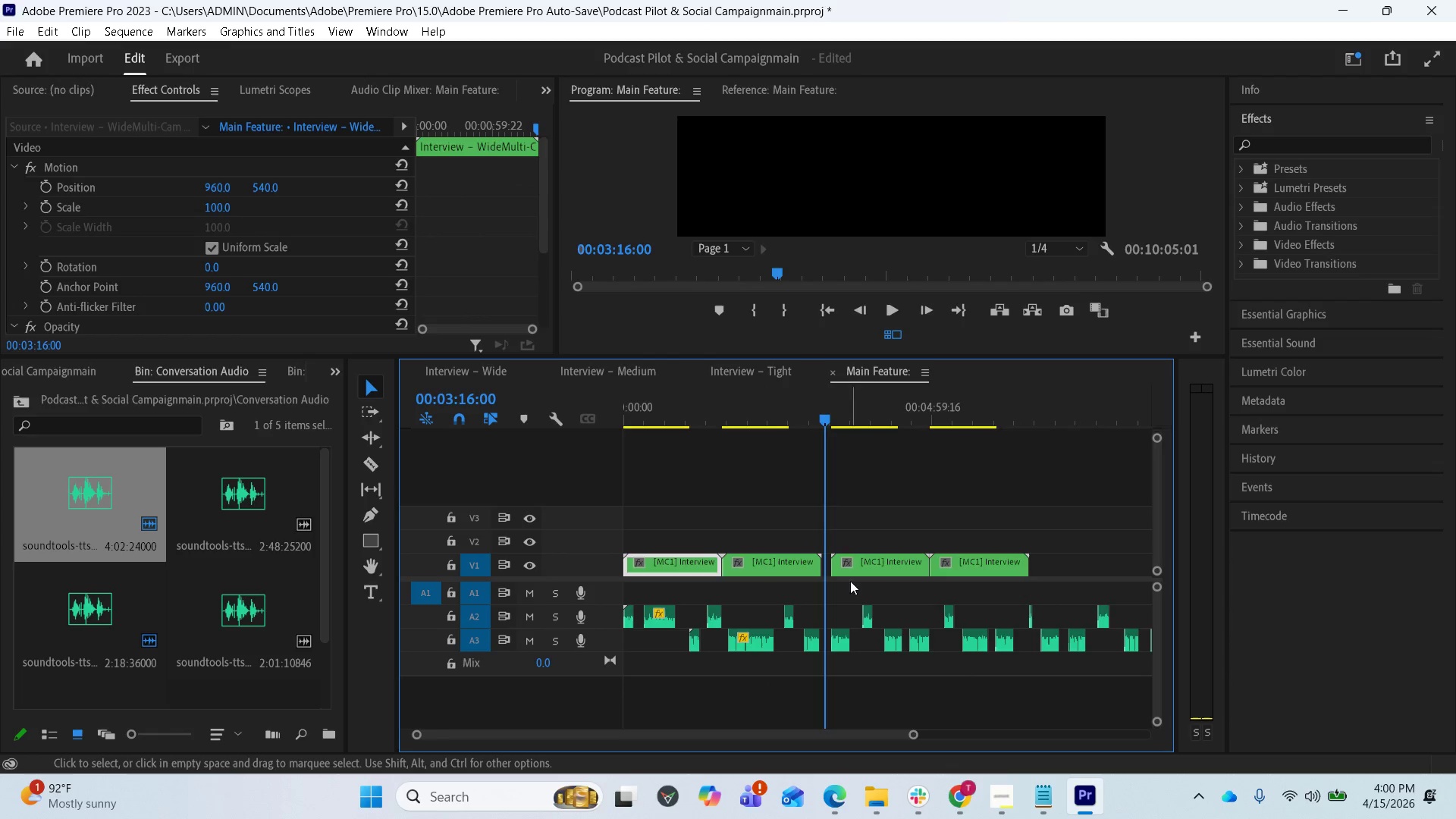 
key(Equal)
 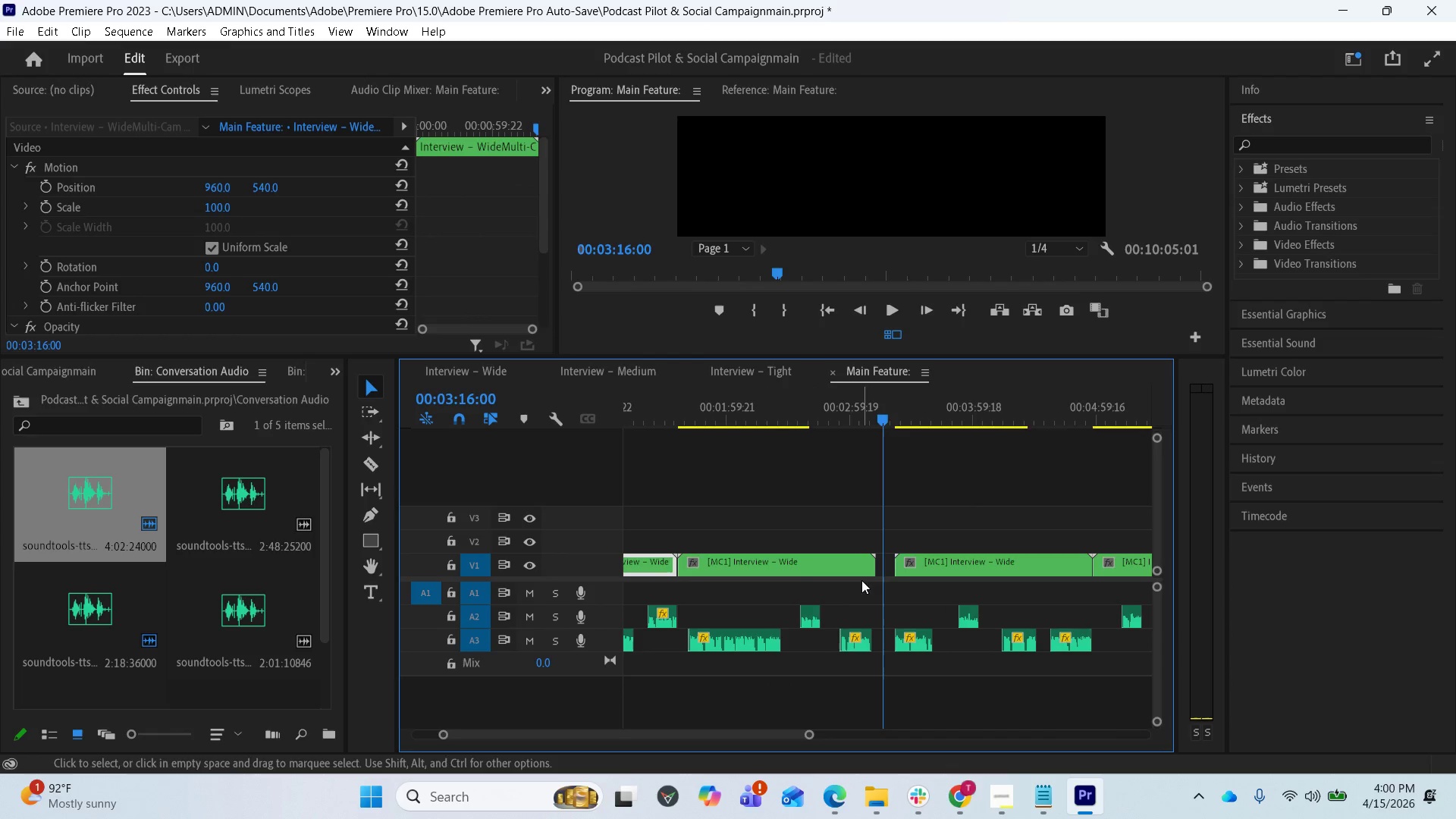 
key(Equal)
 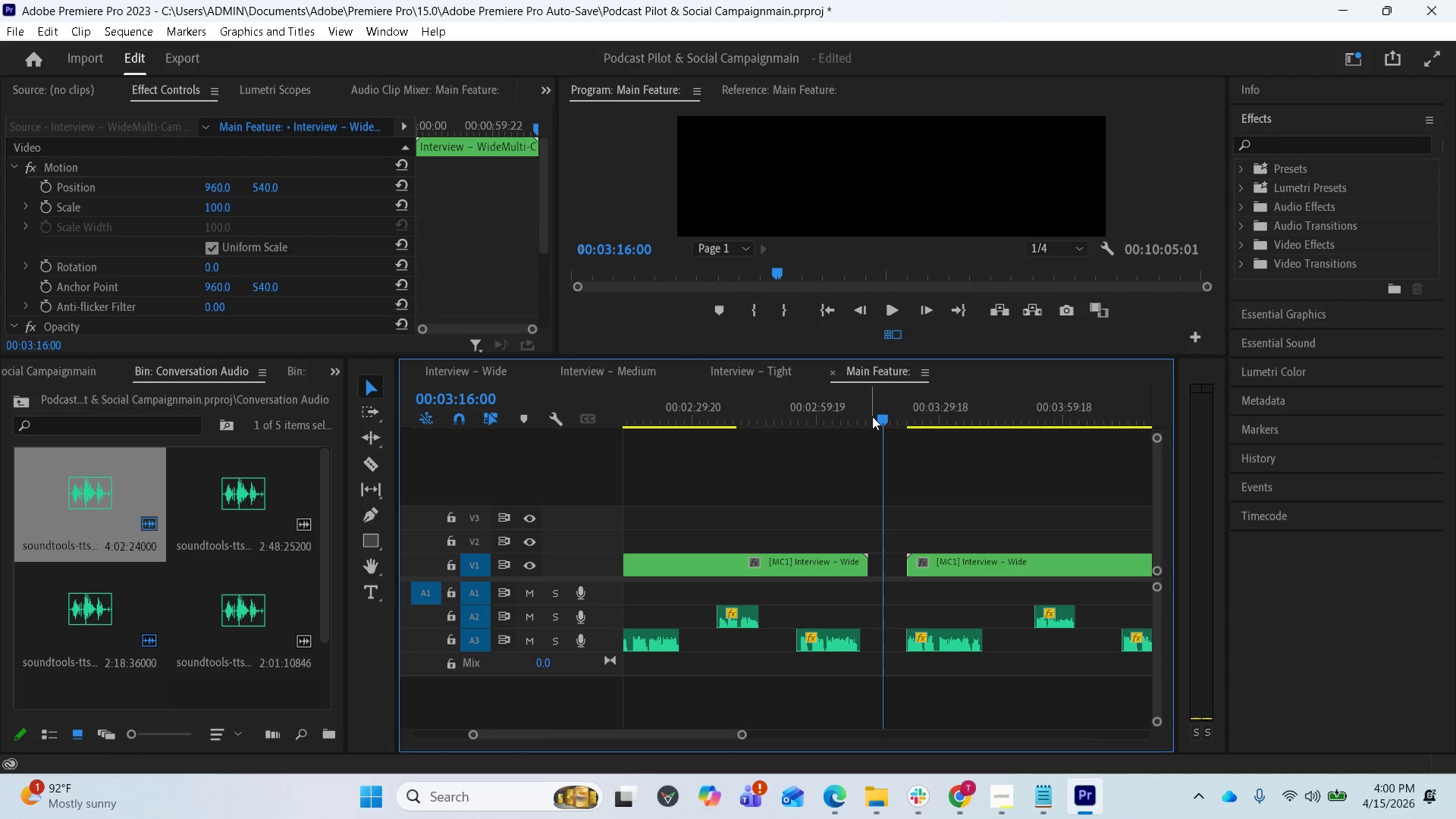 
left_click_drag(start_coordinate=[876, 416], to_coordinate=[870, 410])
 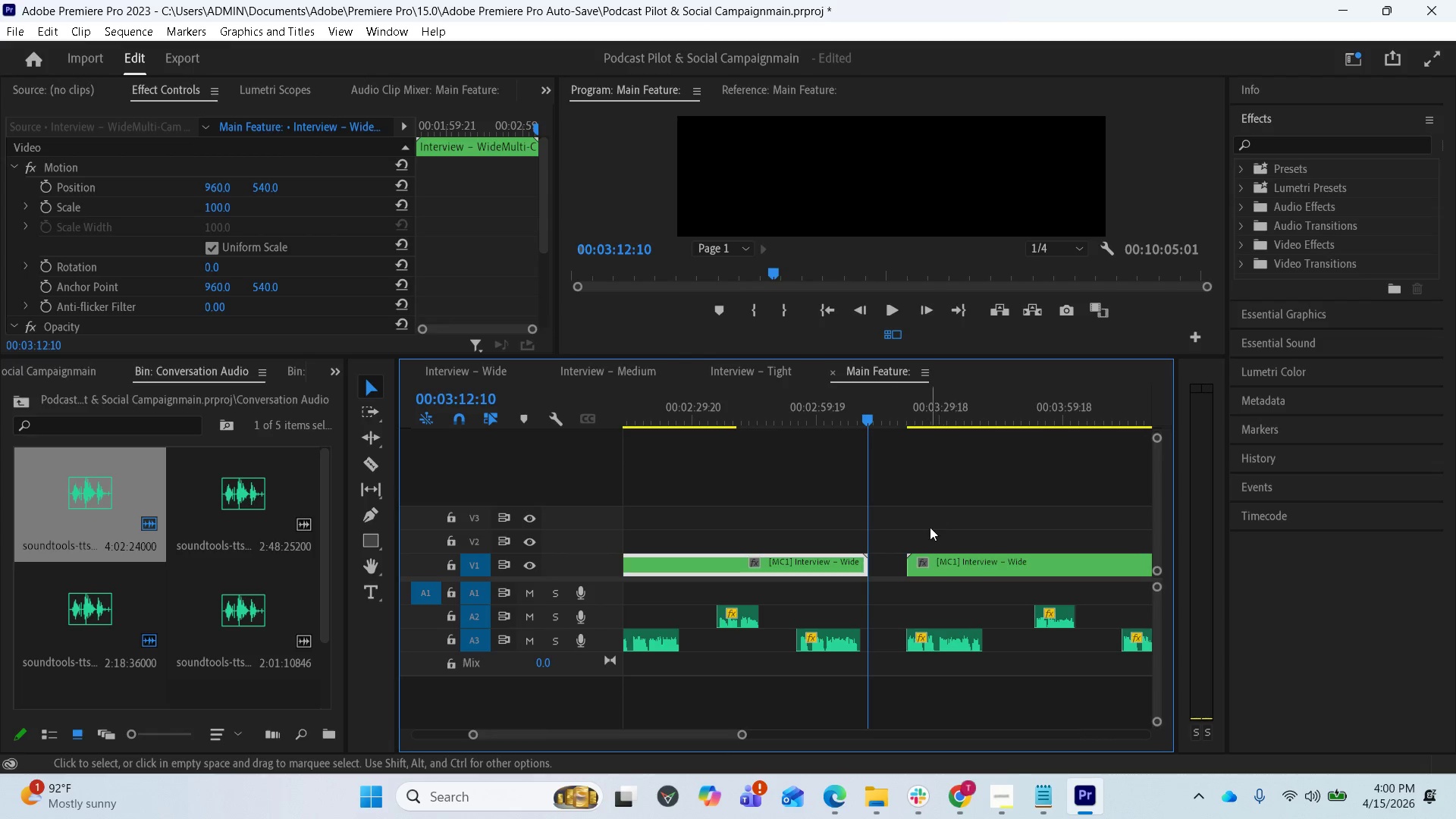 
scroll: coordinate [895, 557], scroll_direction: down, amount: 8.0
 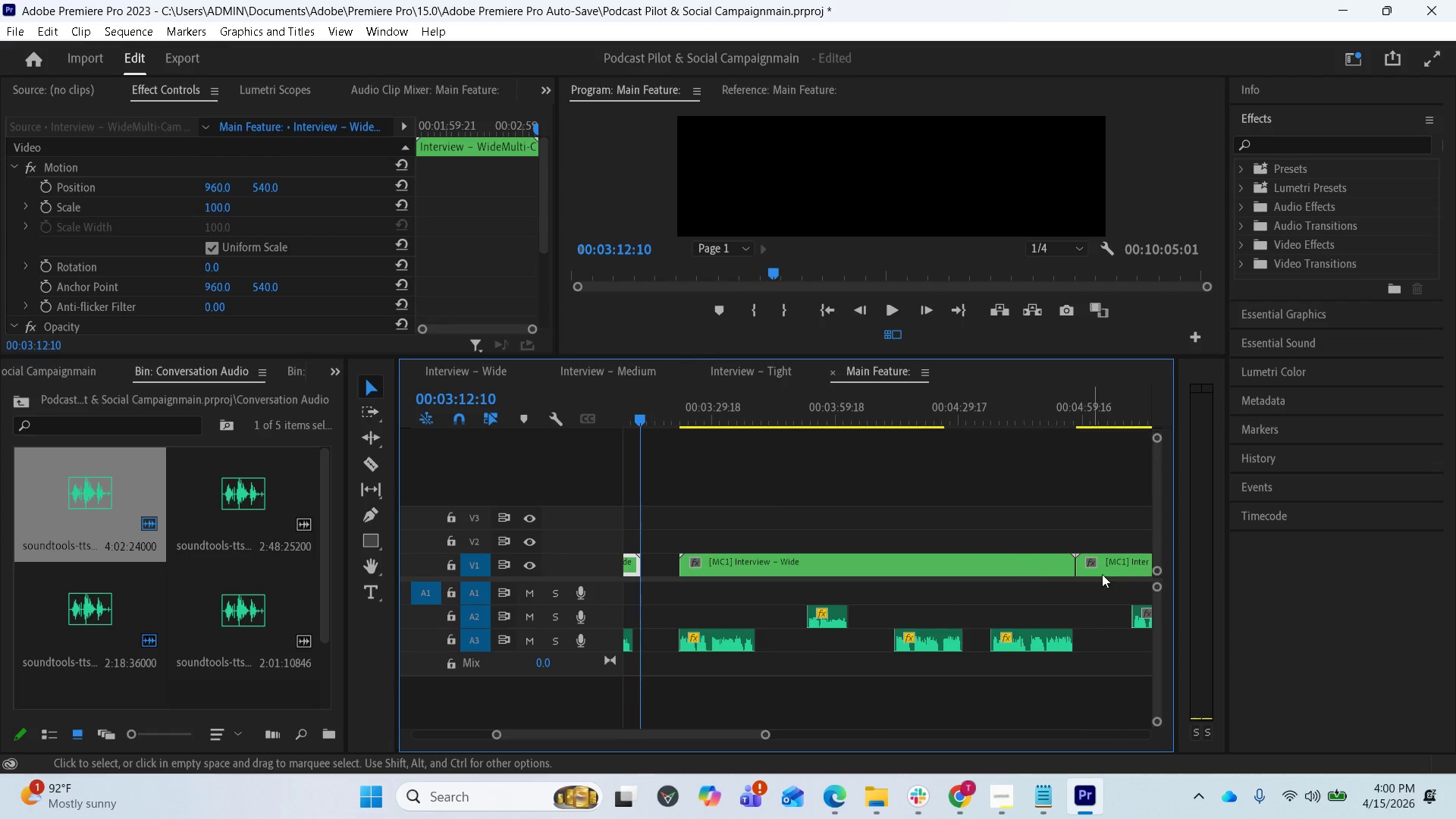 
hold_key(key=ShiftLeft, duration=0.31)
 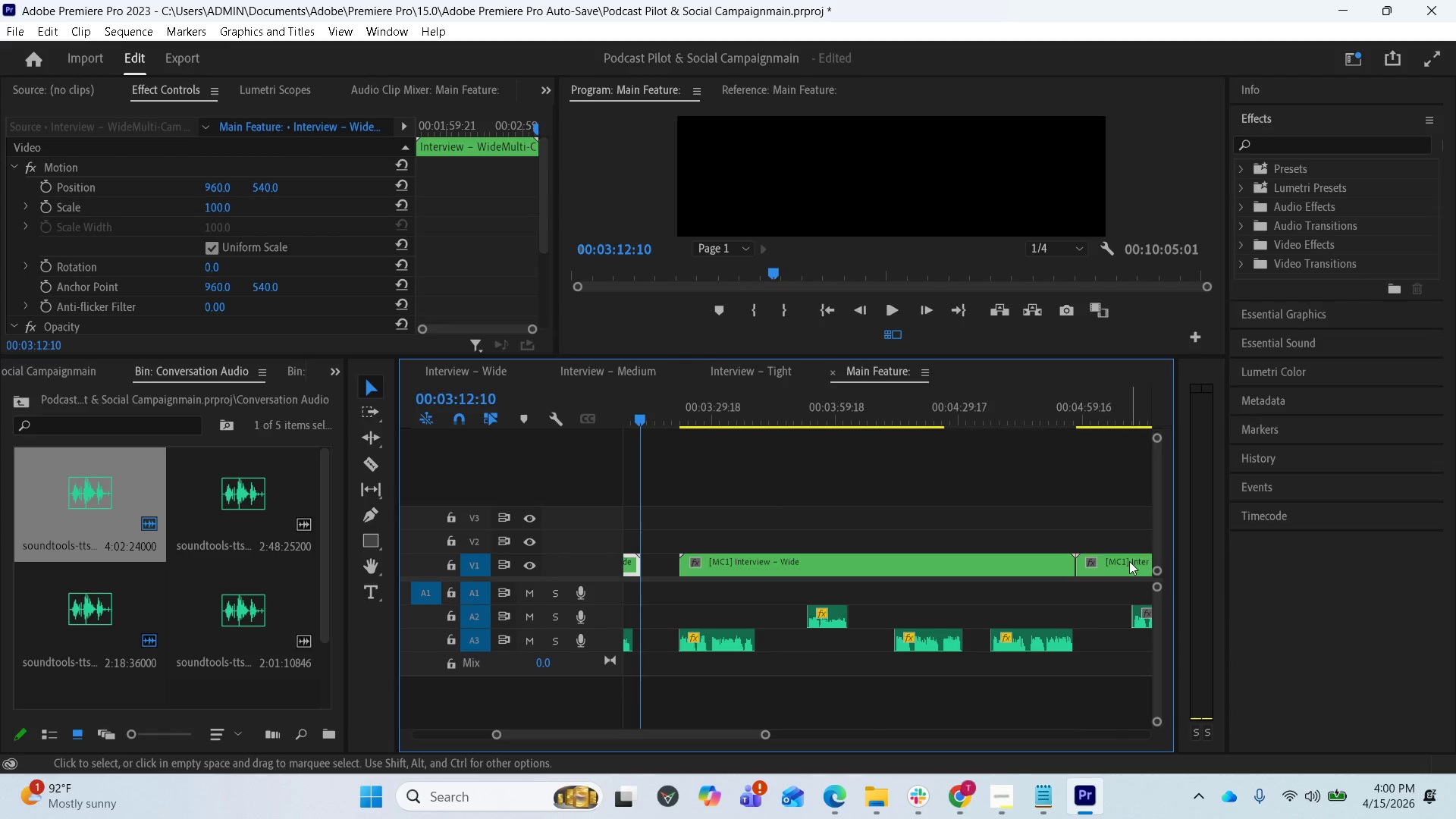 
left_click([1129, 561])
 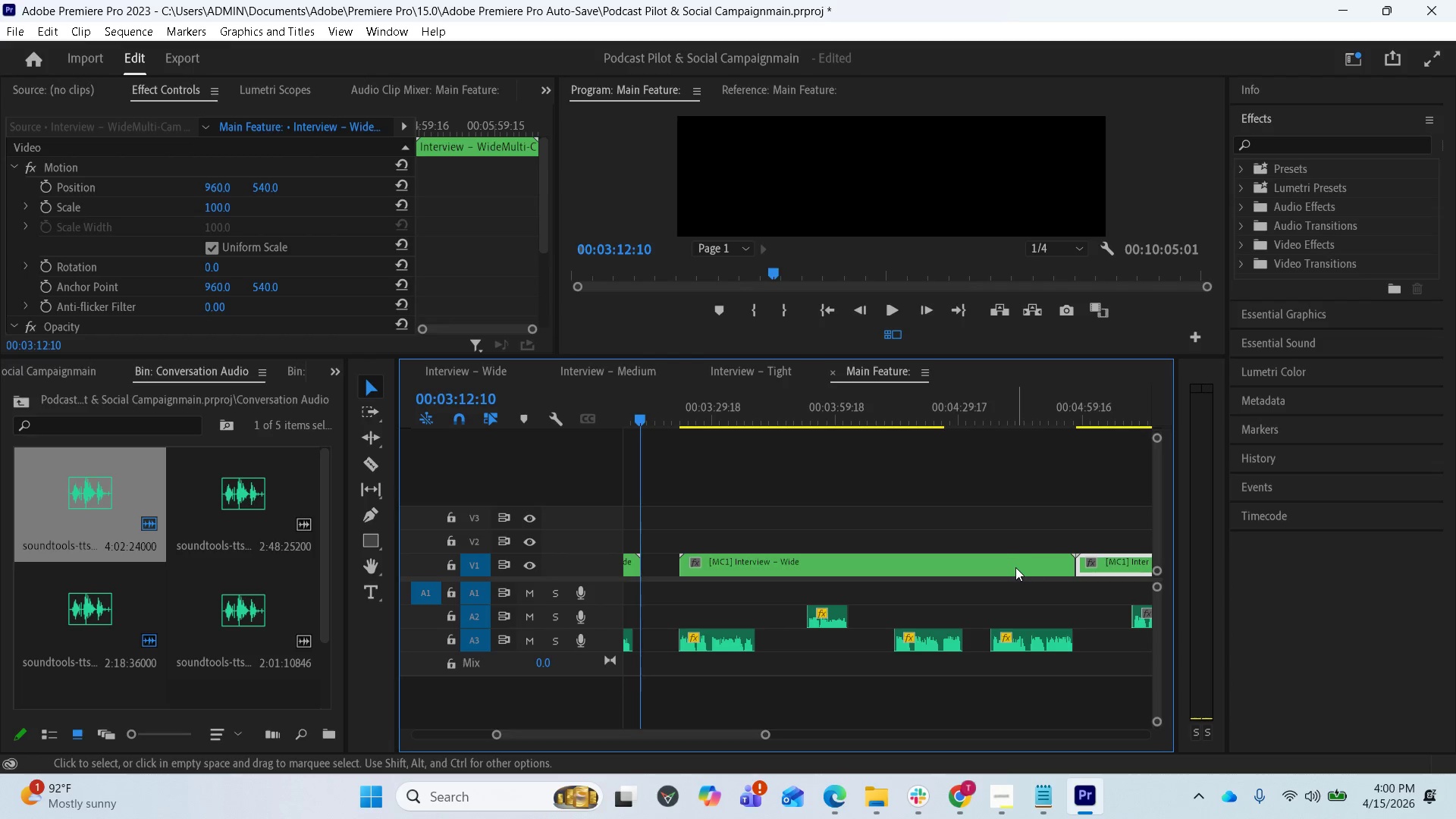 
hold_key(key=ShiftLeft, duration=0.78)
left_click([1015, 567])
 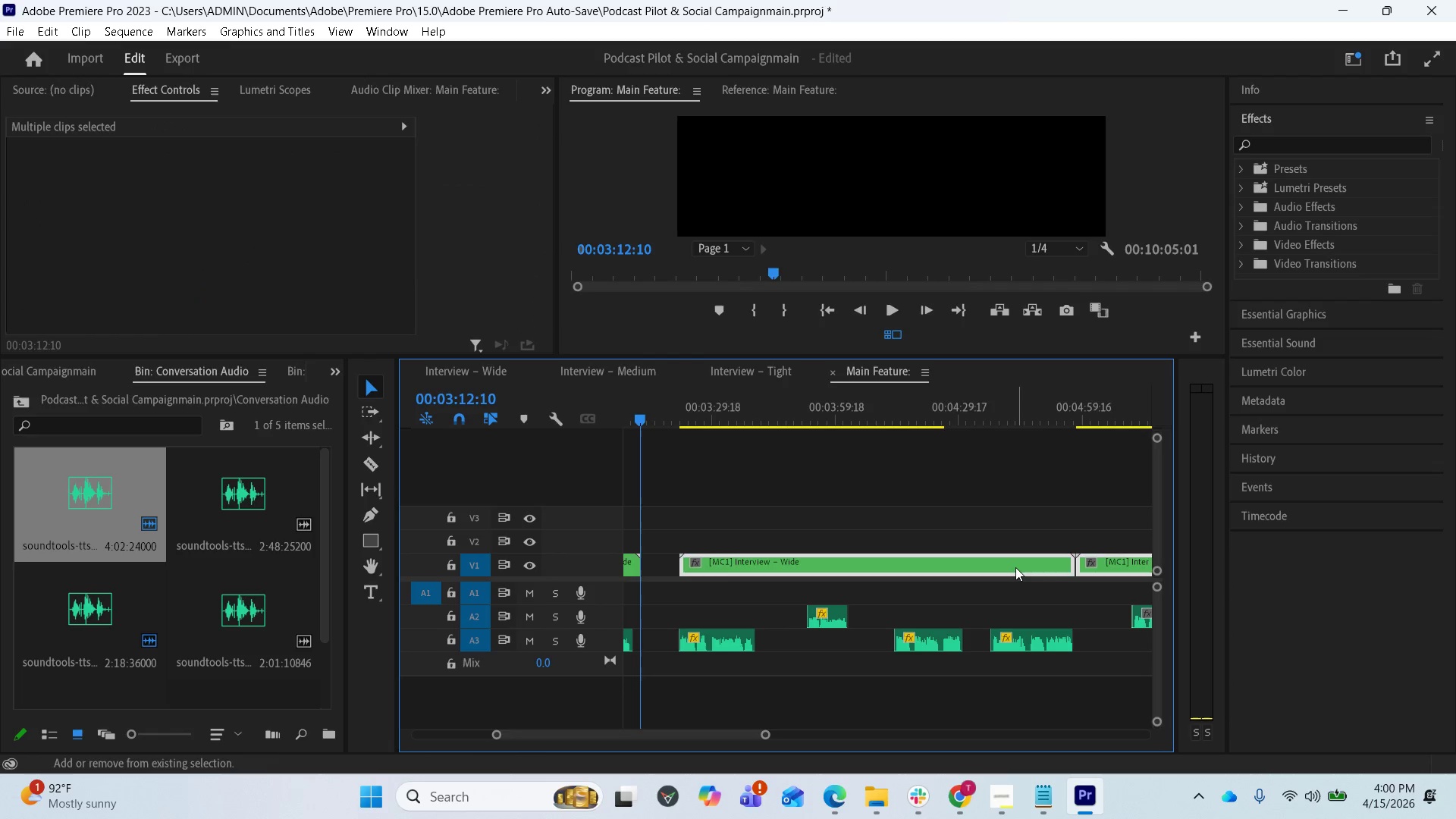 
left_click_drag(start_coordinate=[1015, 567], to_coordinate=[985, 570])
 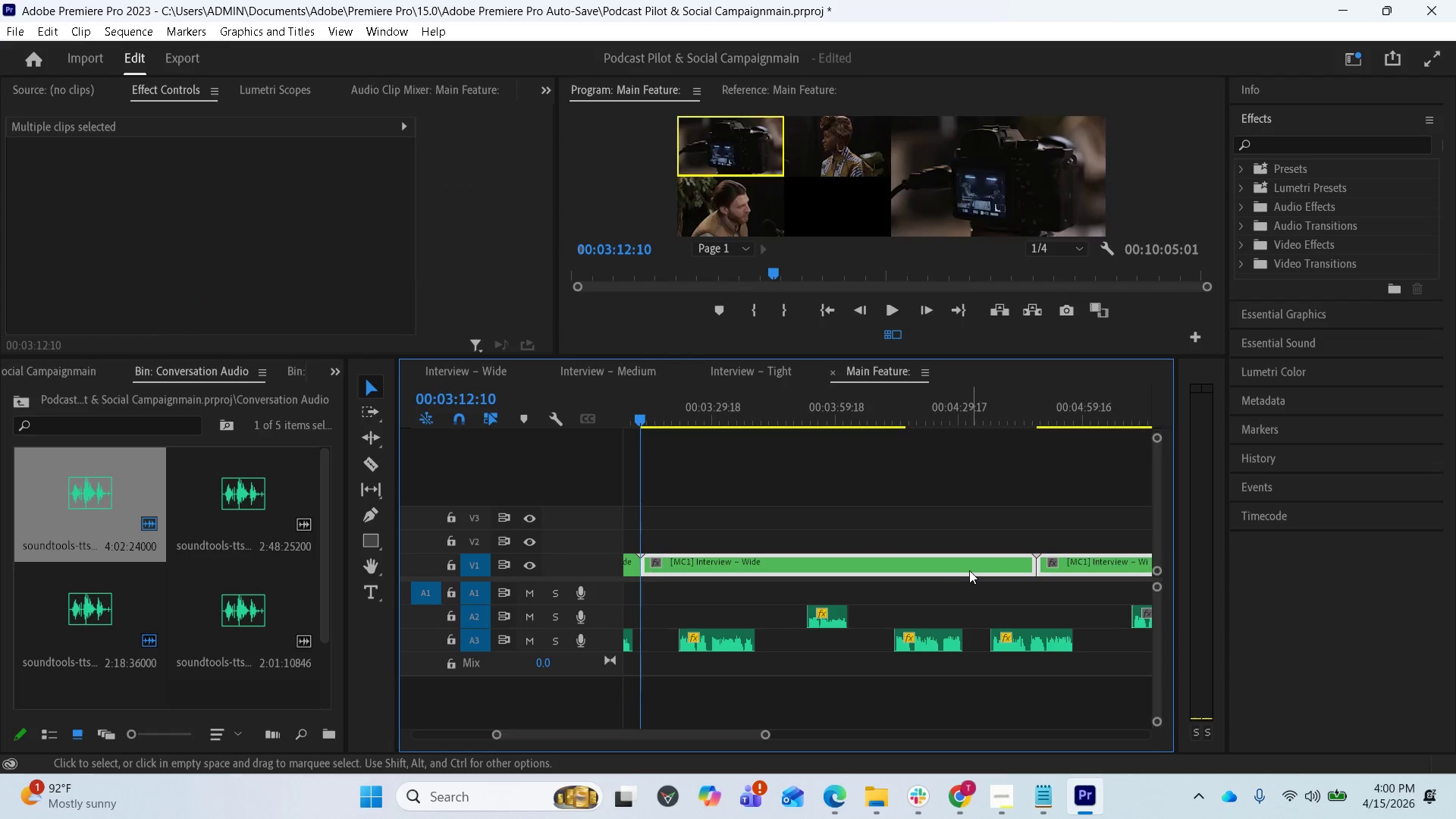 
scroll: coordinate [938, 617], scroll_direction: down, amount: 16.0
 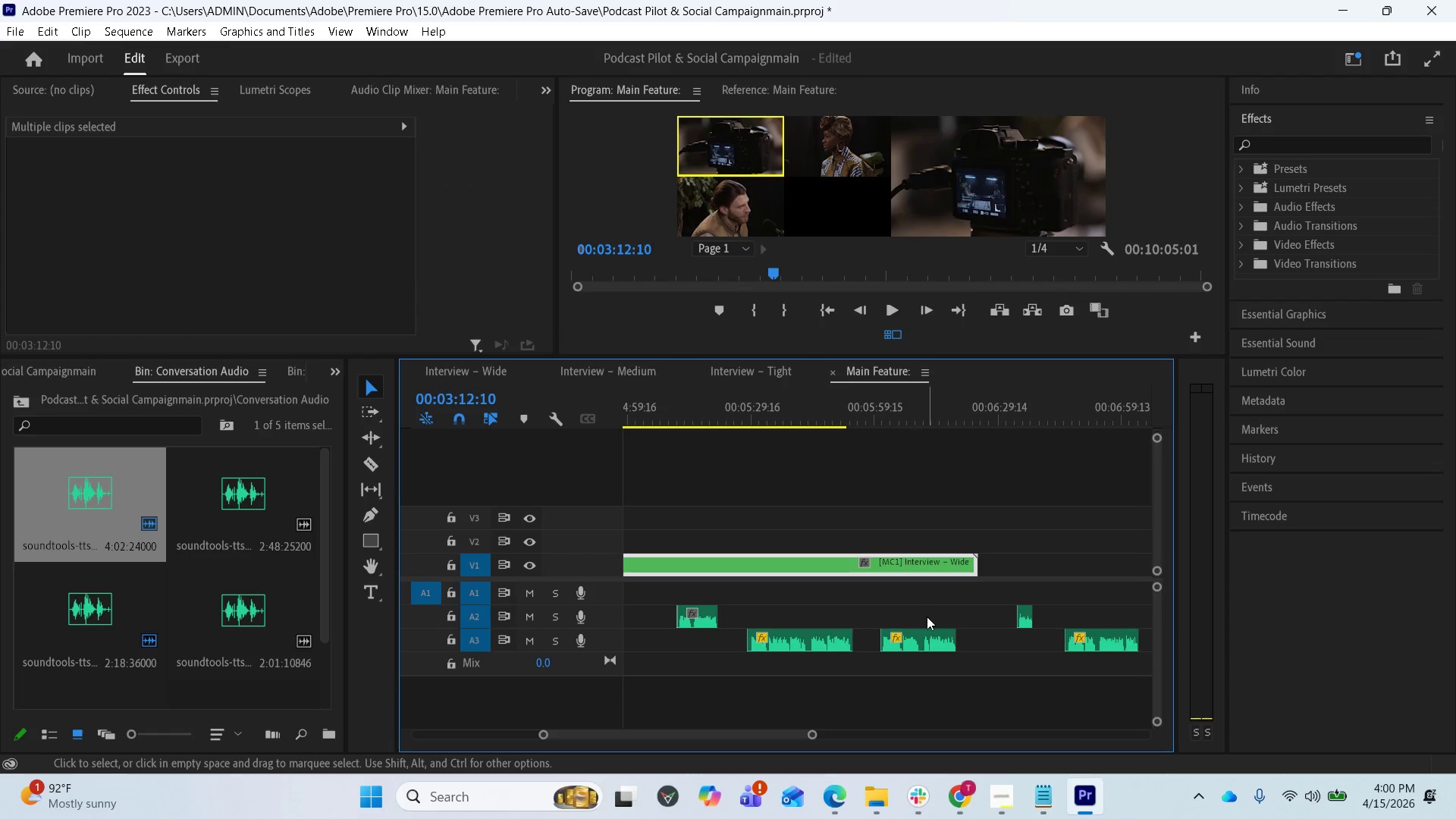 
key(Minus)
 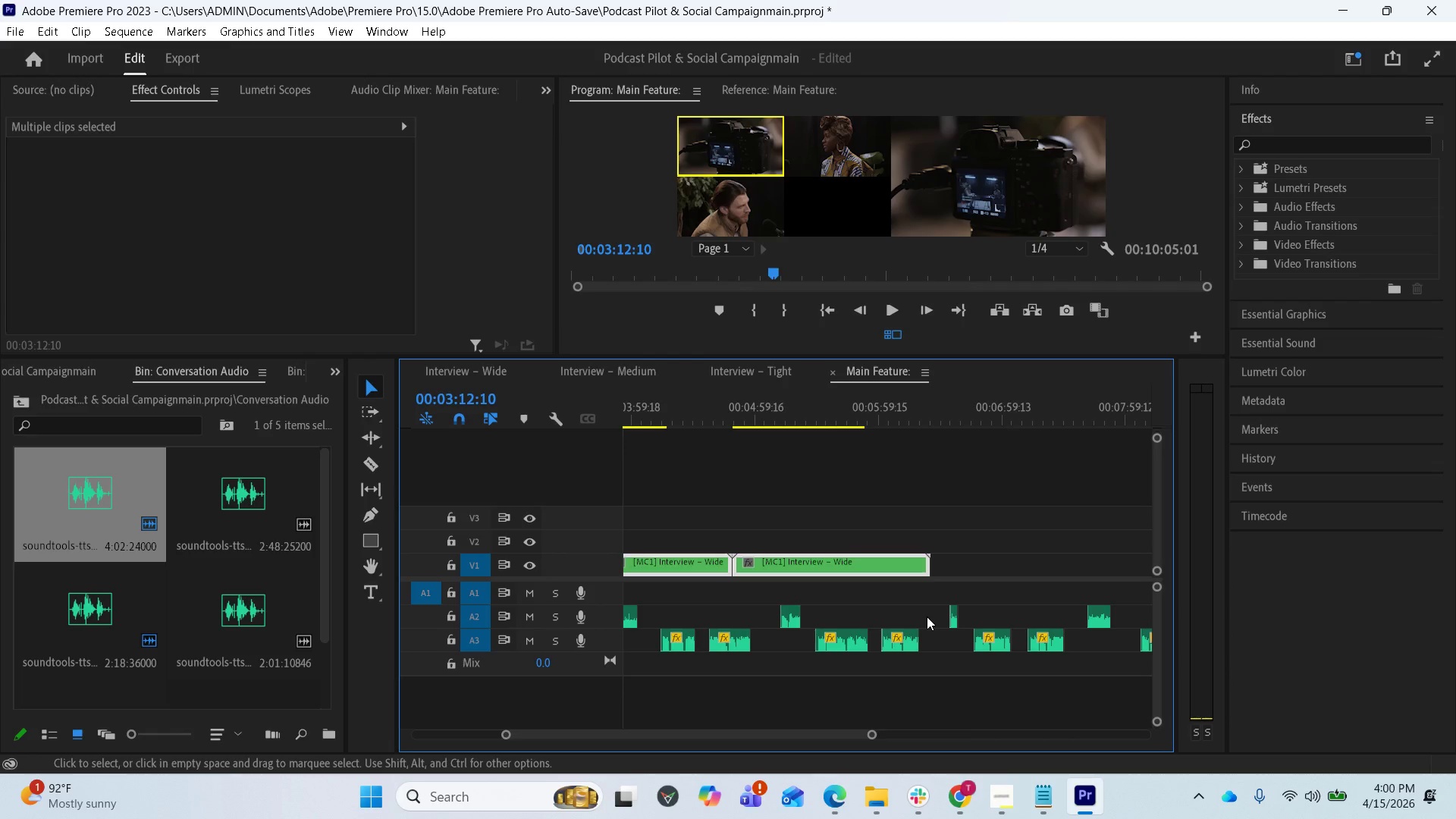 
key(Minus)
 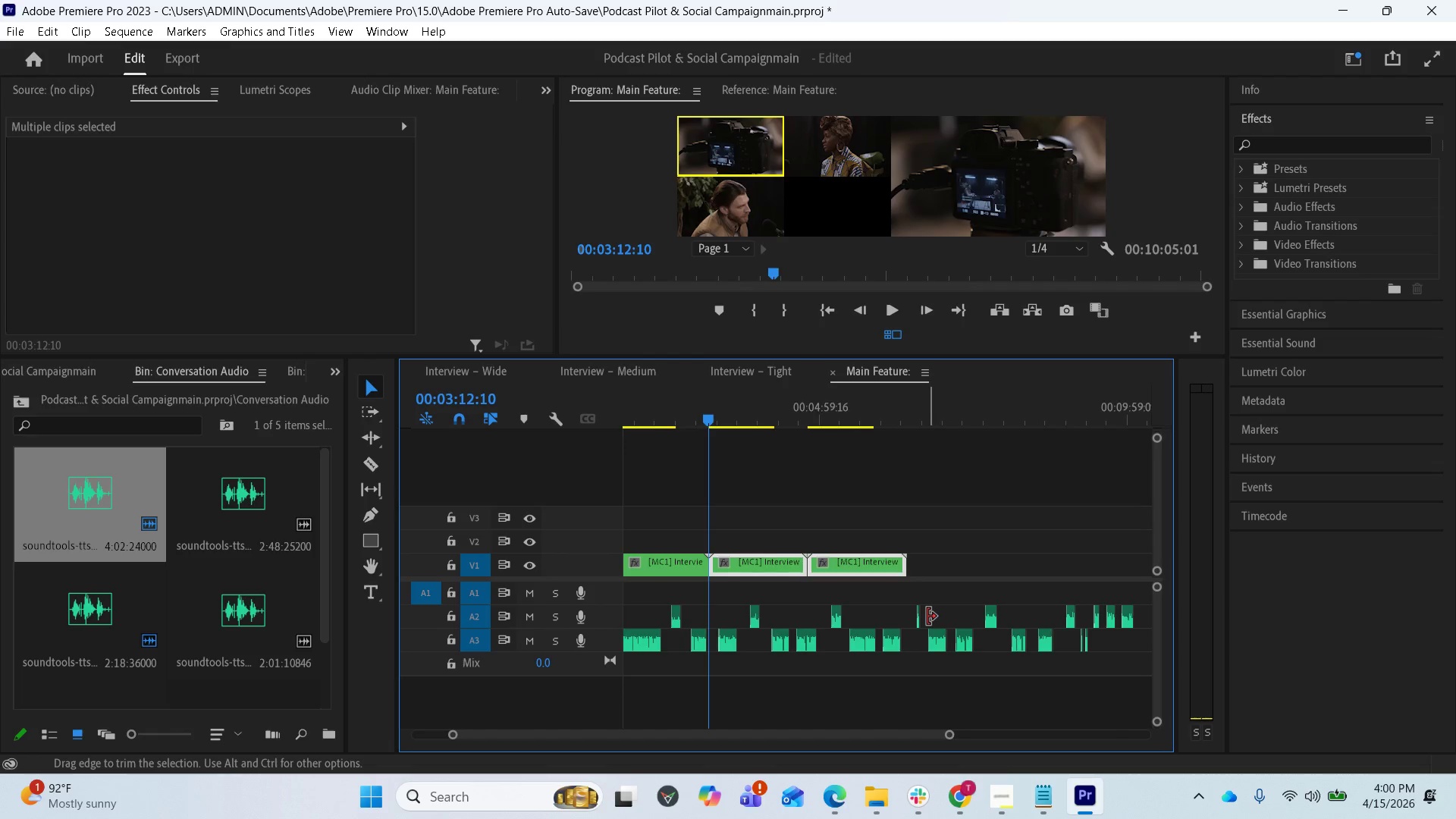 
key(Minus)
 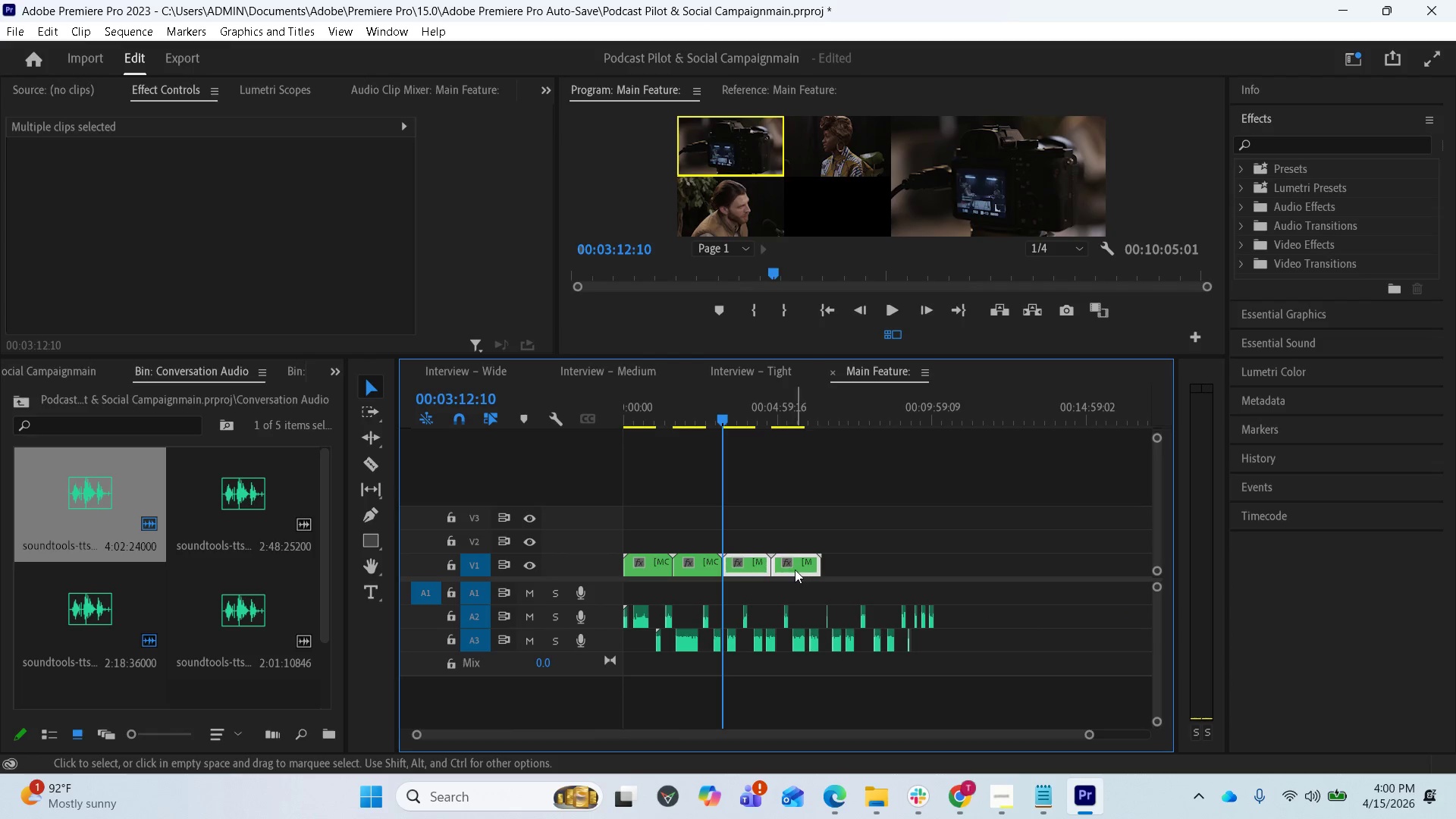 
hold_key(key=ShiftLeft, duration=2.17)
left_click([703, 573])
 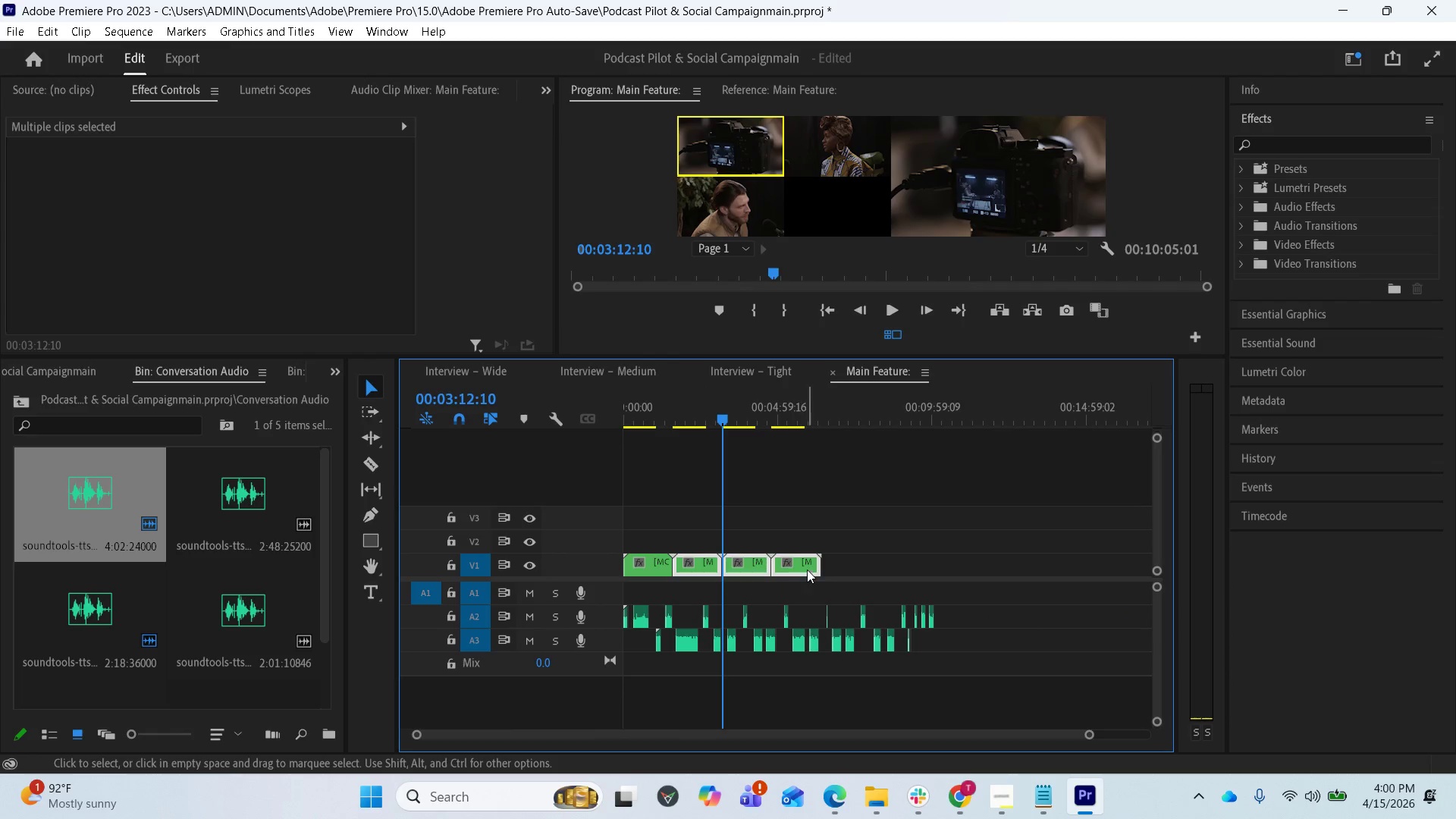 
hold_key(key=AltLeft, duration=1.59)
 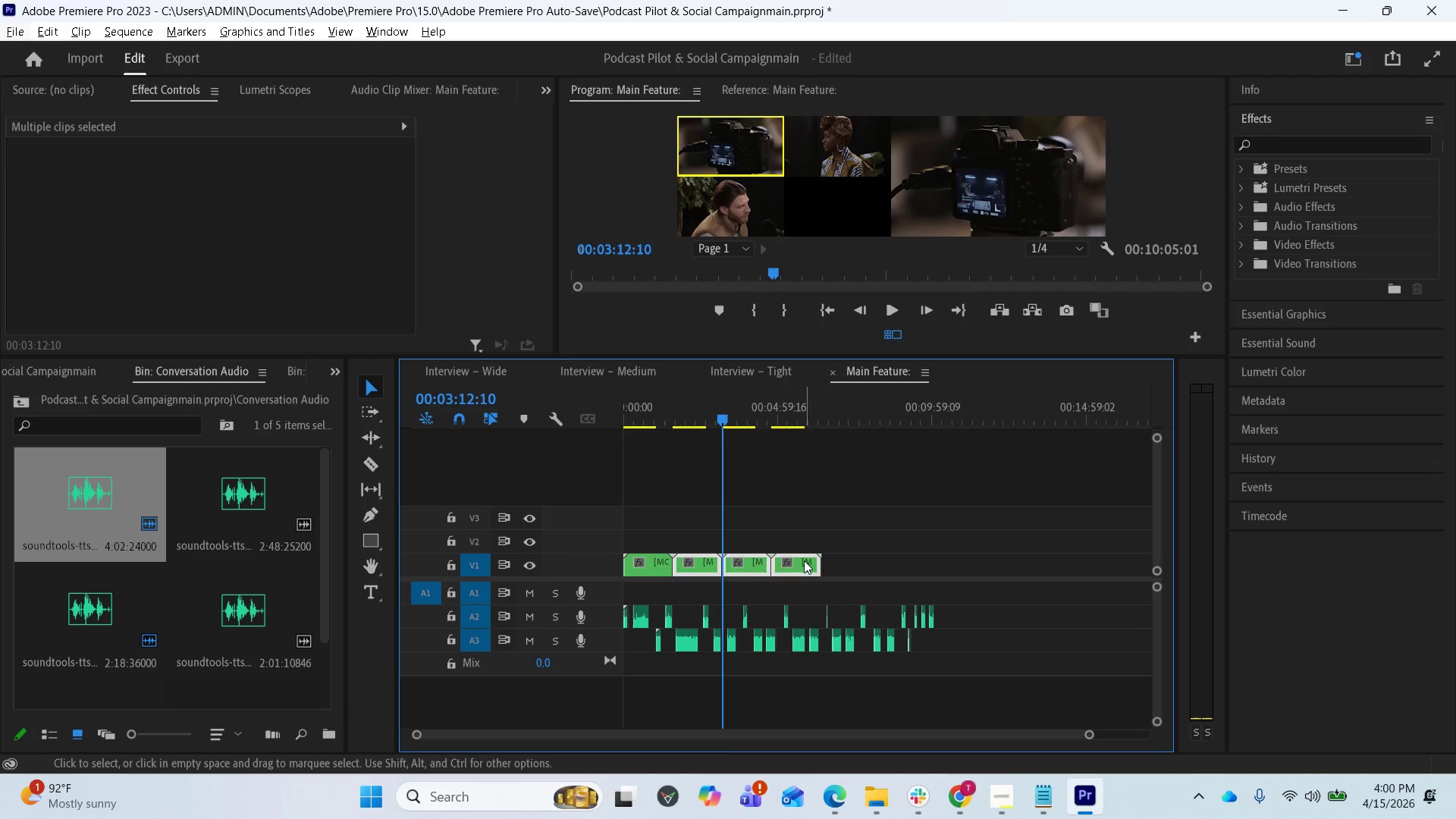 
left_click_drag(start_coordinate=[804, 560], to_coordinate=[956, 574])
 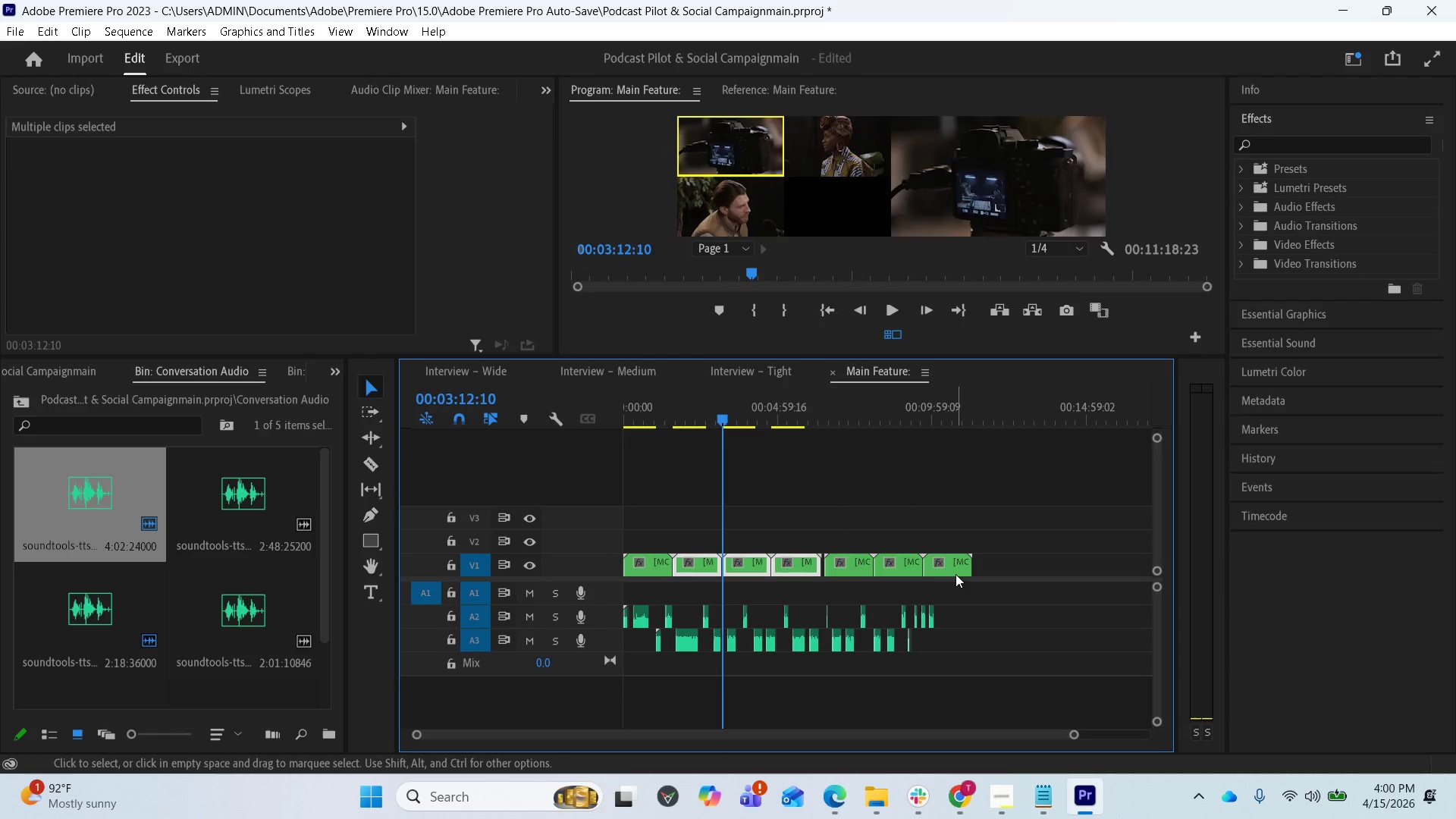 
hold_key(key=AltLeft, duration=7.99)
 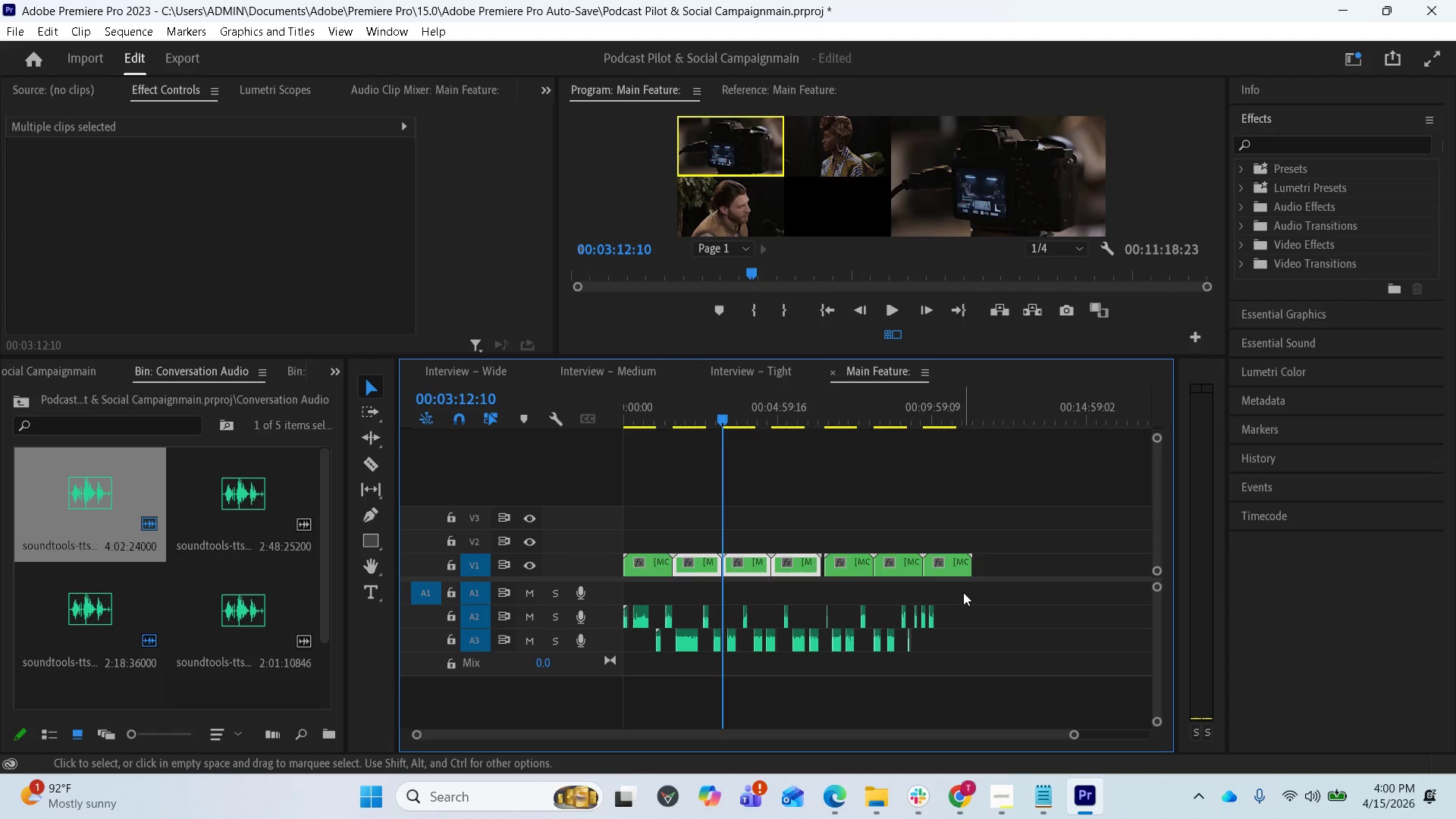 
scroll: coordinate [968, 600], scroll_direction: up, amount: 1.0
 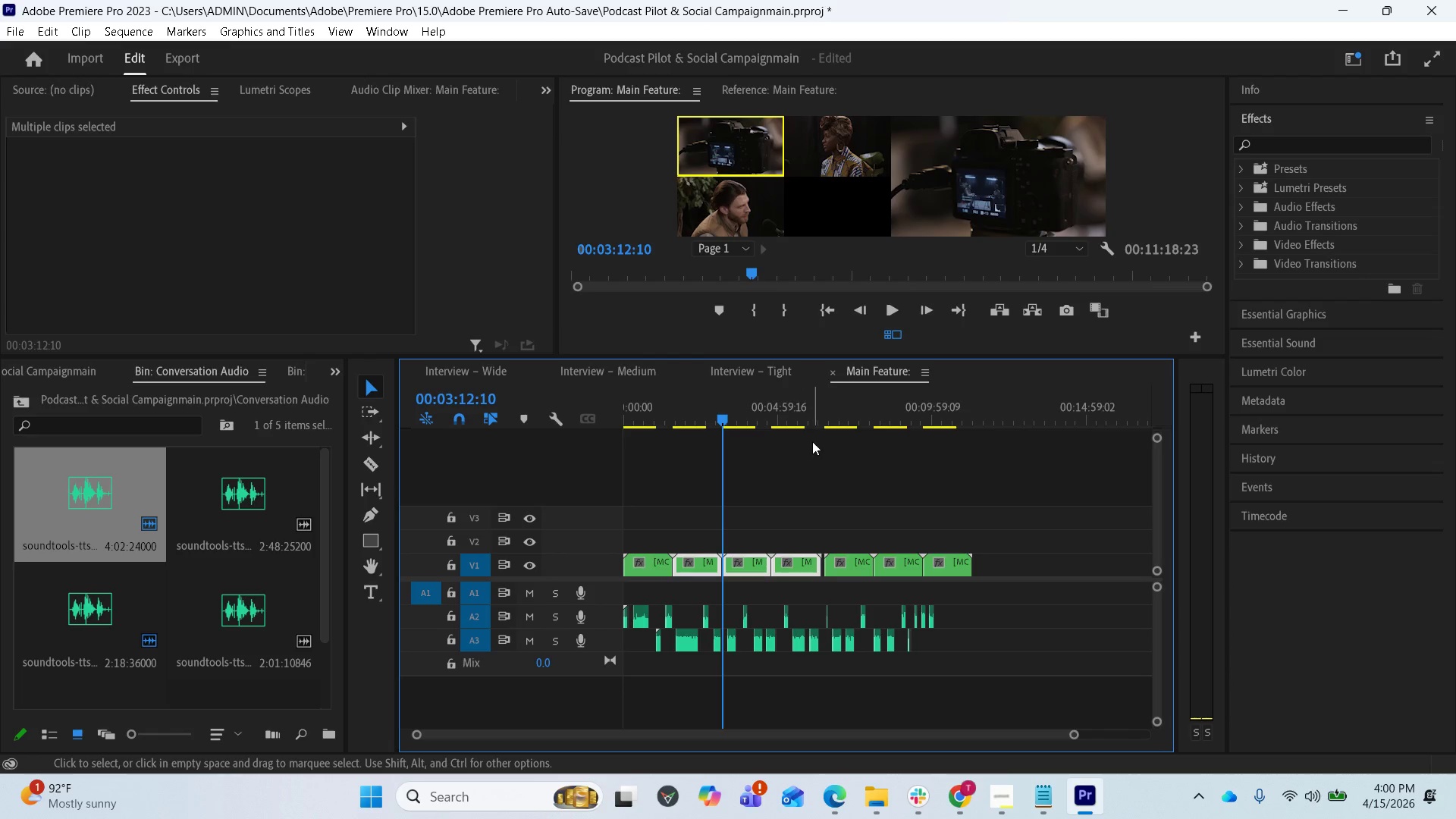 
left_click([817, 416])
 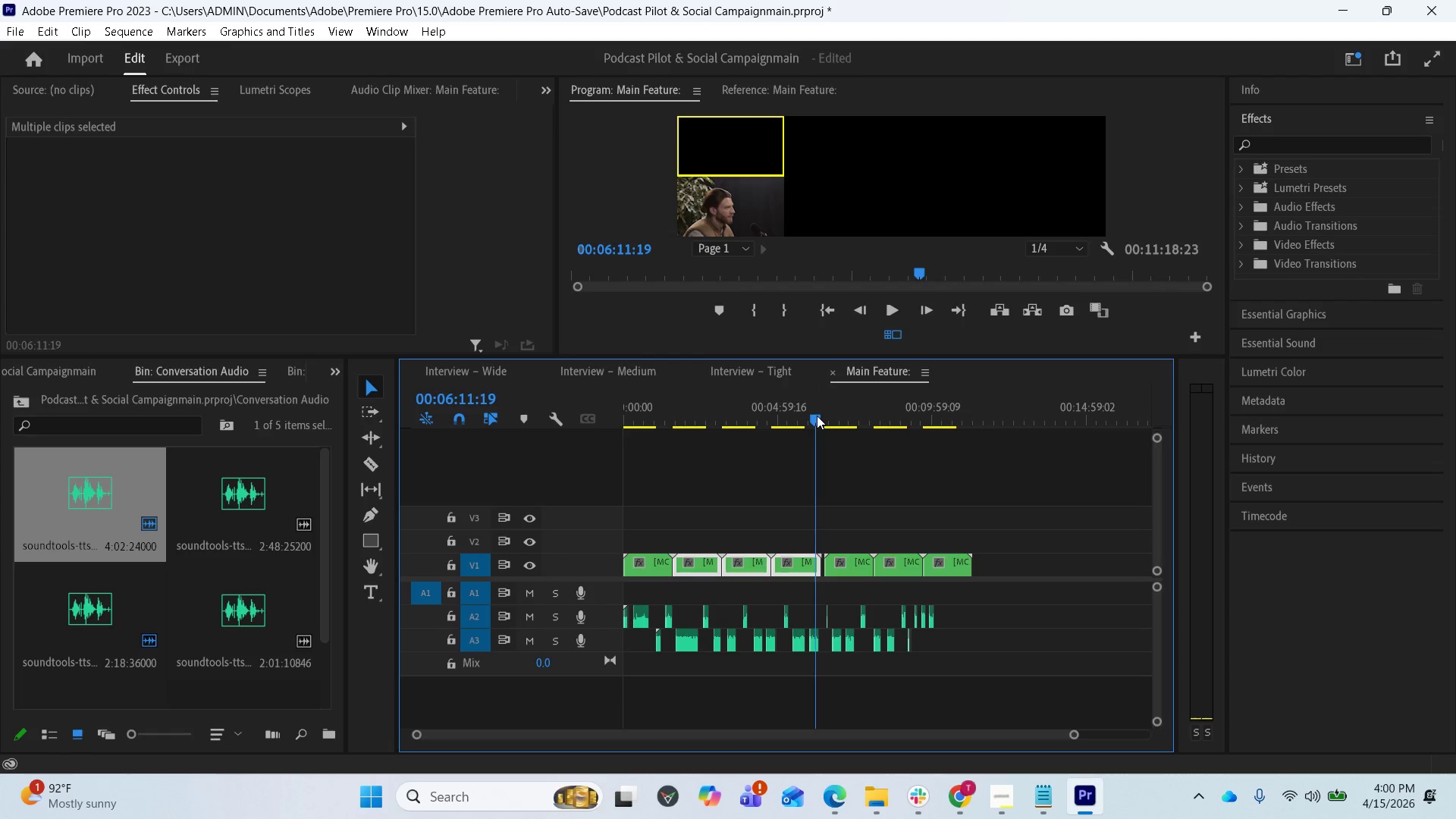 
left_click_drag(start_coordinate=[817, 416], to_coordinate=[822, 416])
 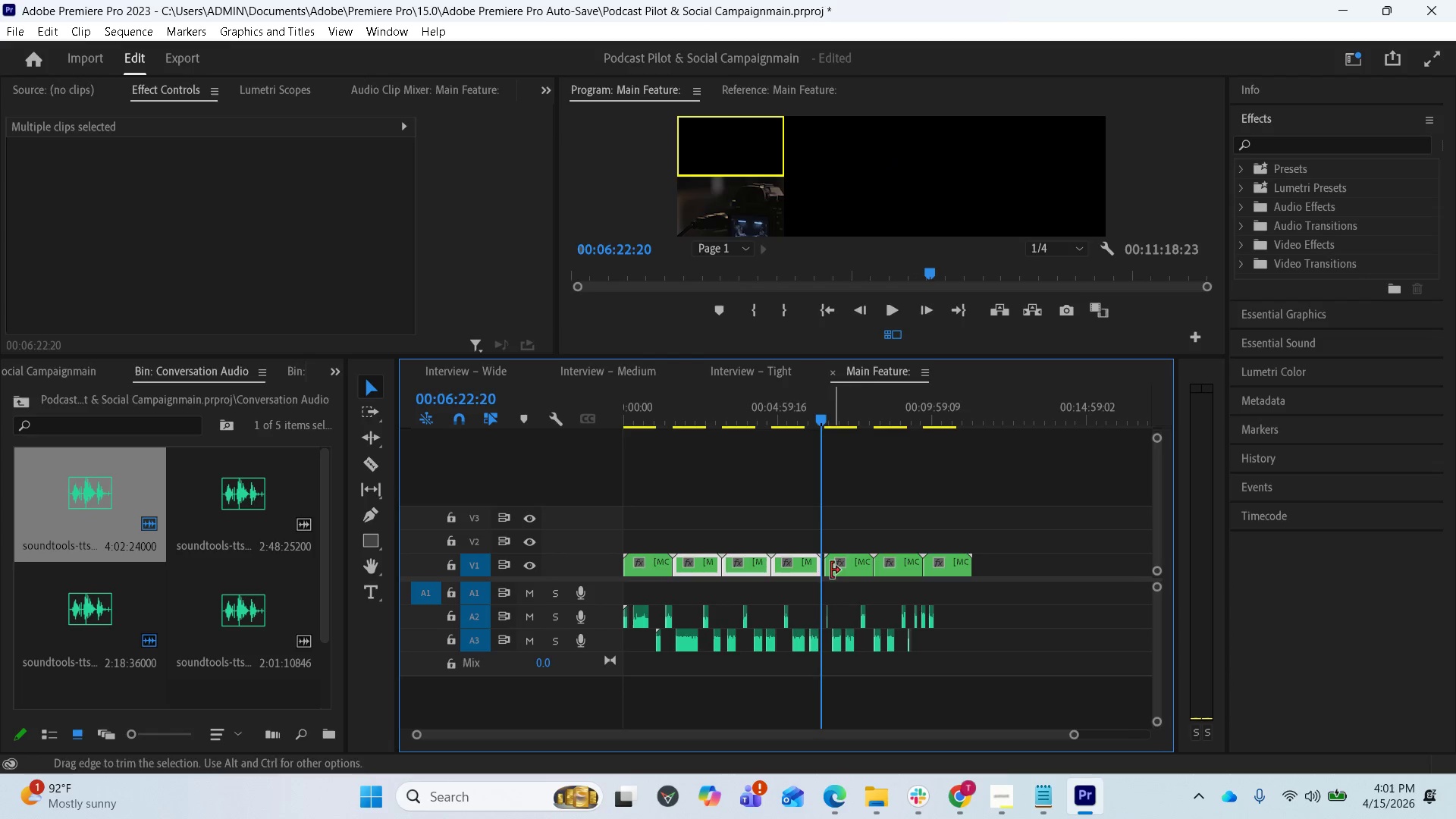 
key(Equal)
 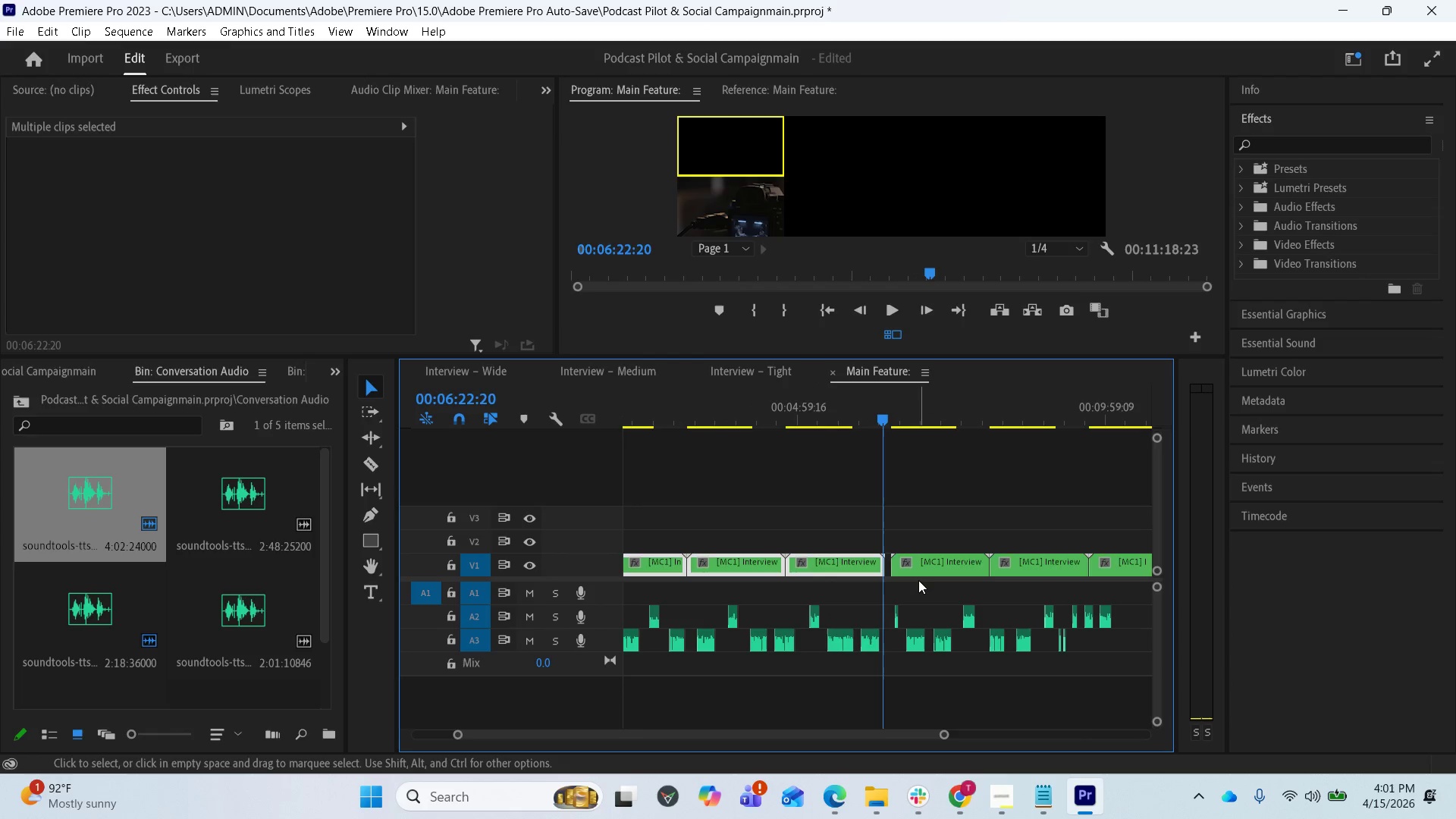 
scroll: coordinate [918, 580], scroll_direction: down, amount: 1.0
 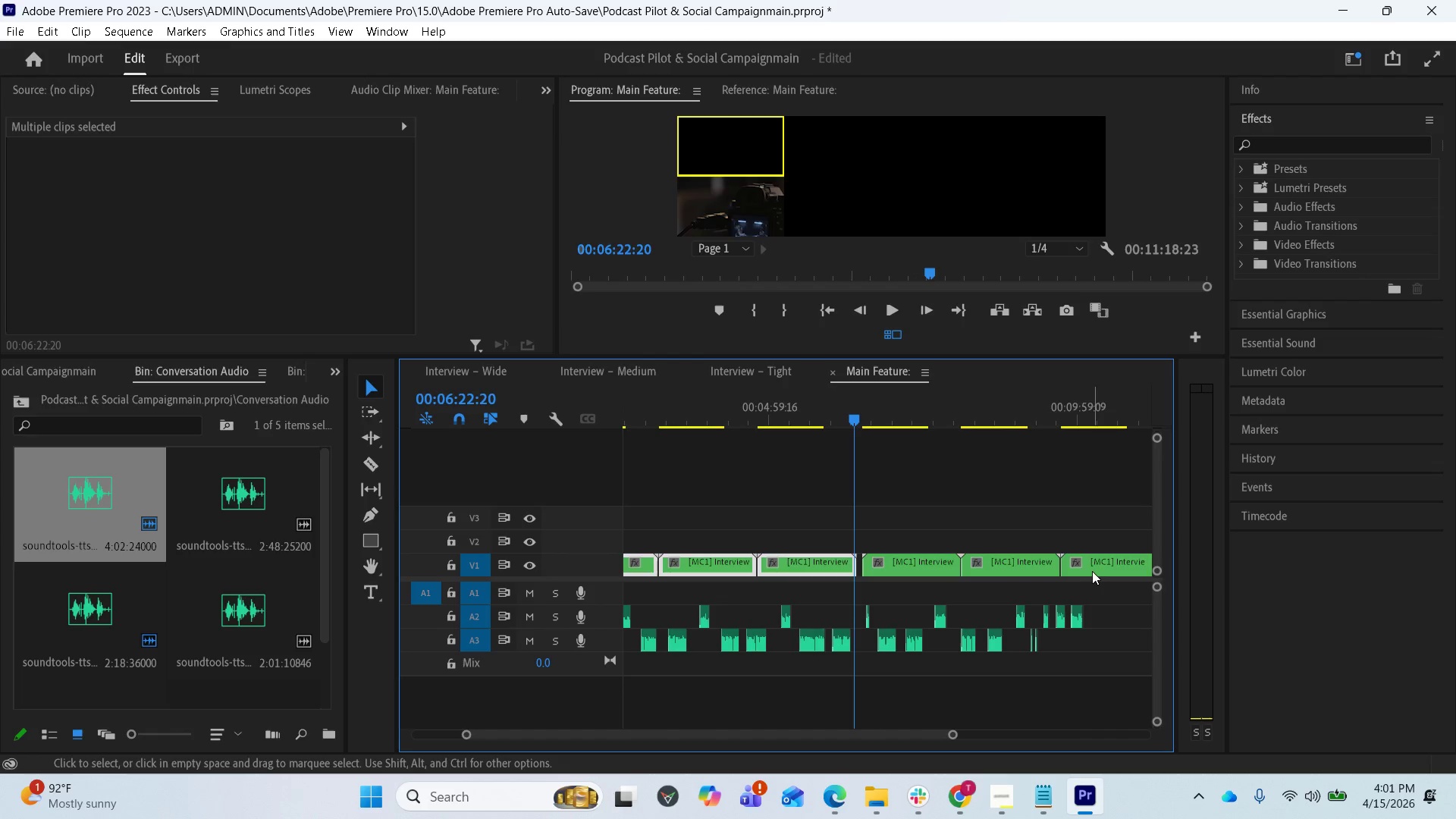 
left_click([1098, 559])
 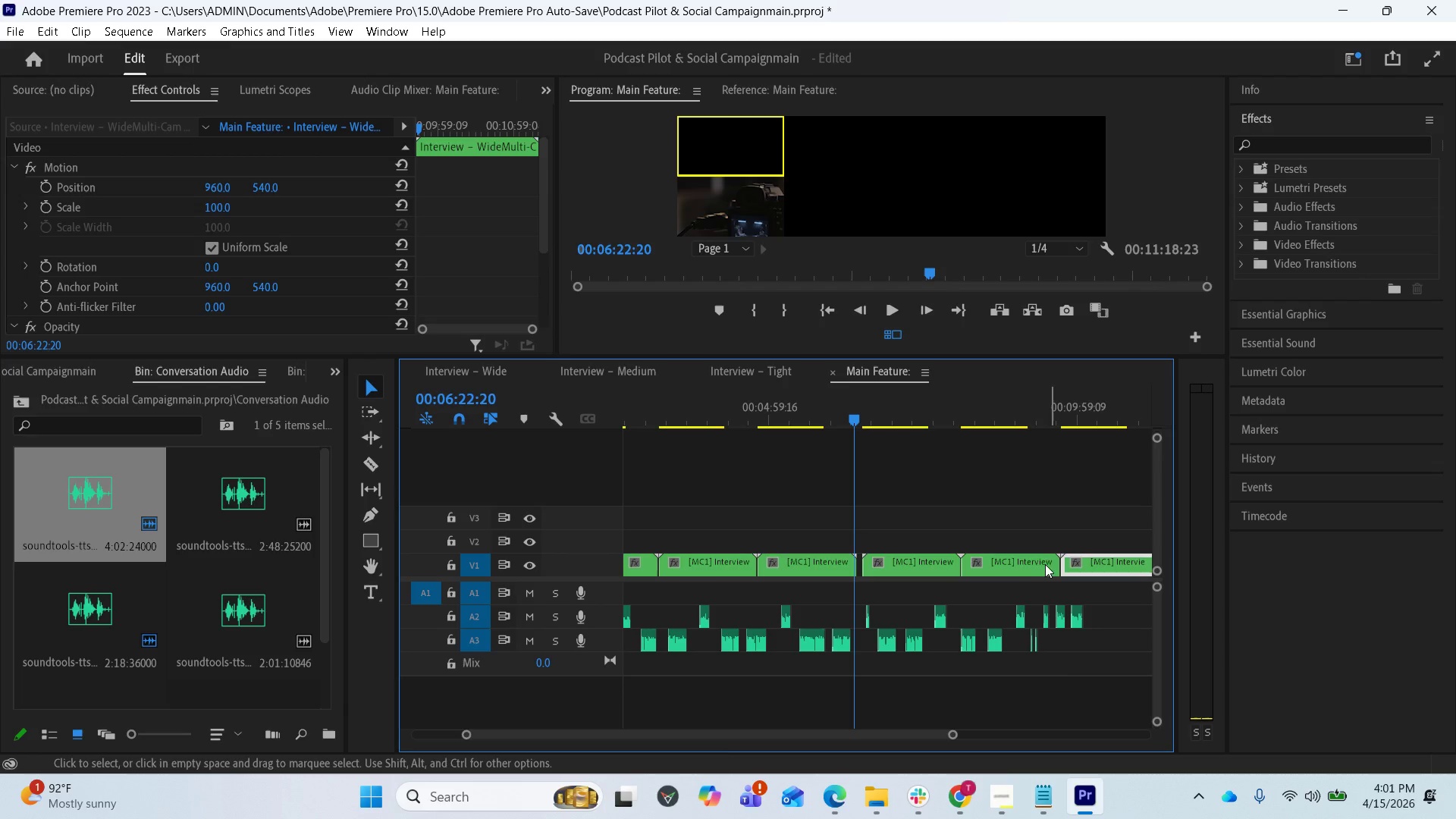 
hold_key(key=ShiftLeft, duration=2.28)
left_click([1015, 564])
 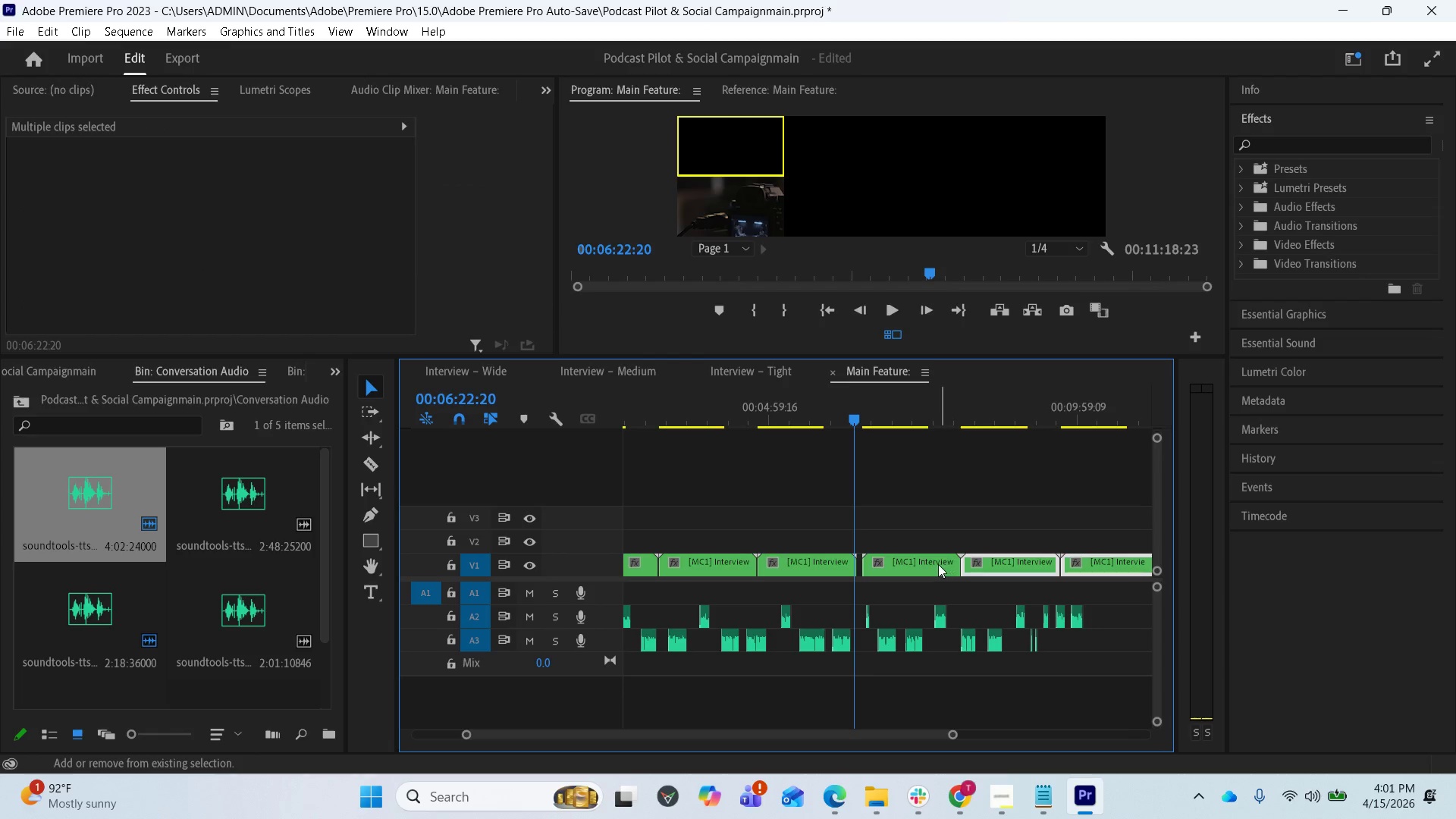 
left_click([936, 564])
 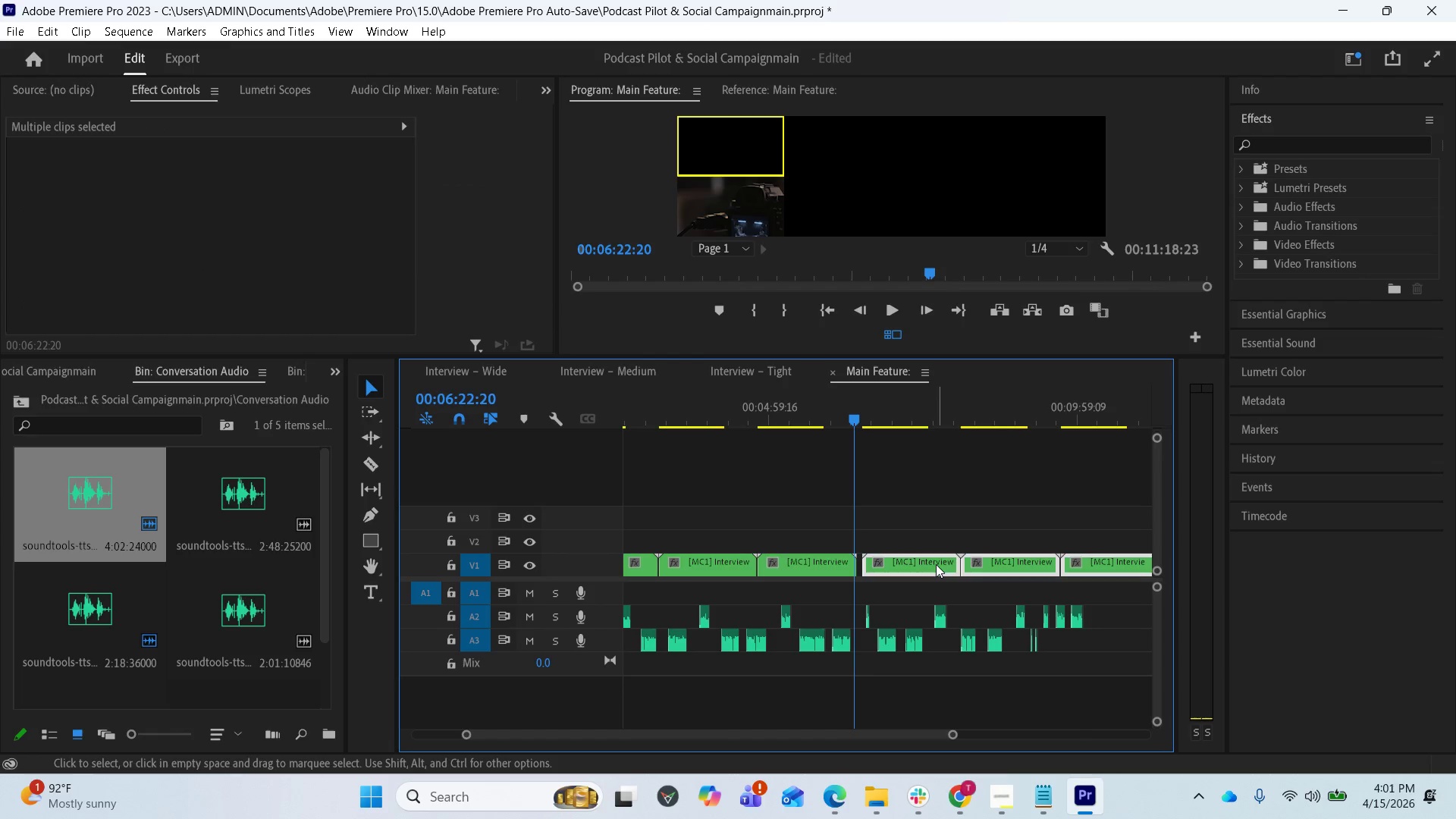 
mouse_move([948, 564])
 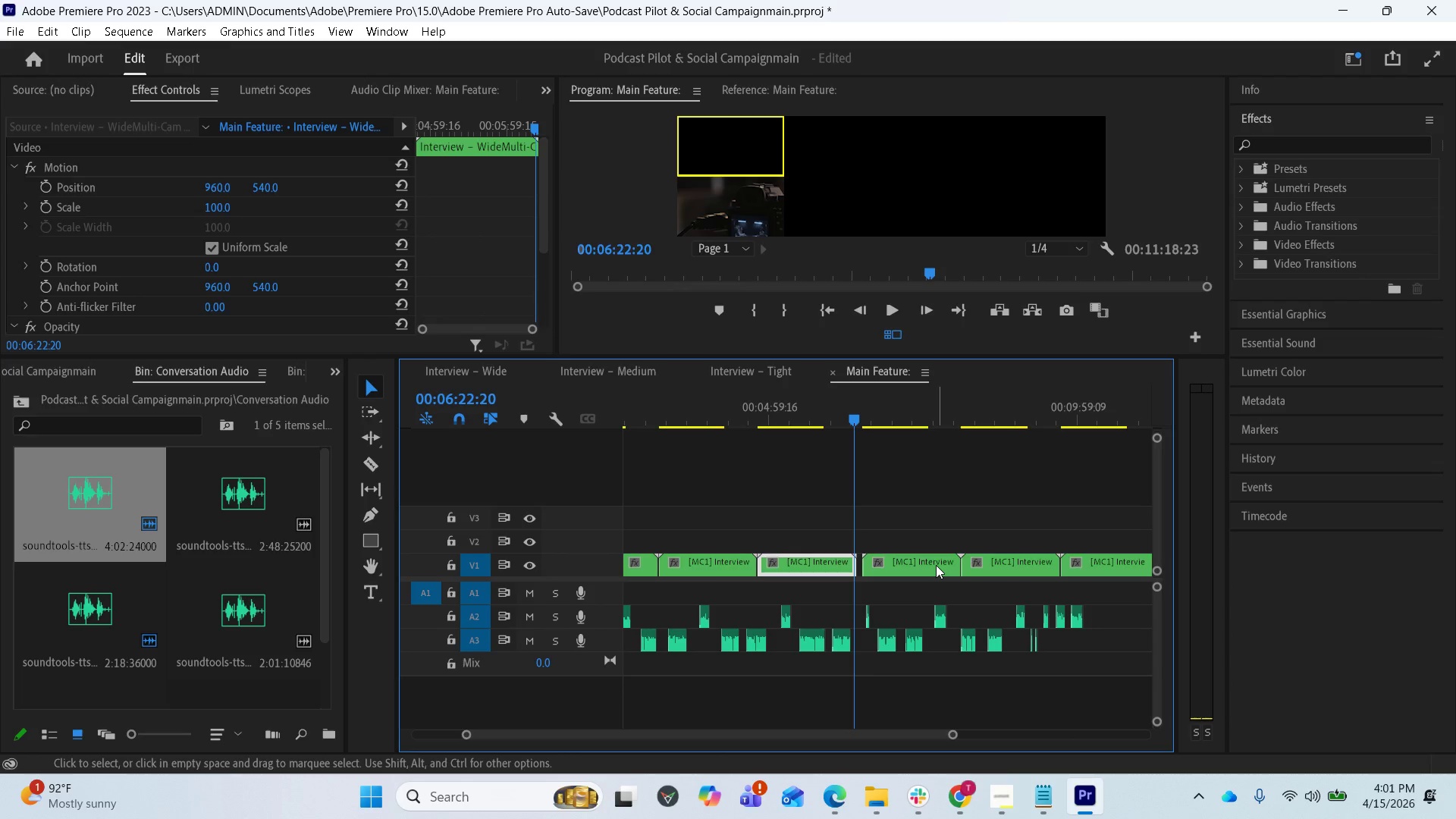 
key(Control+Z)
 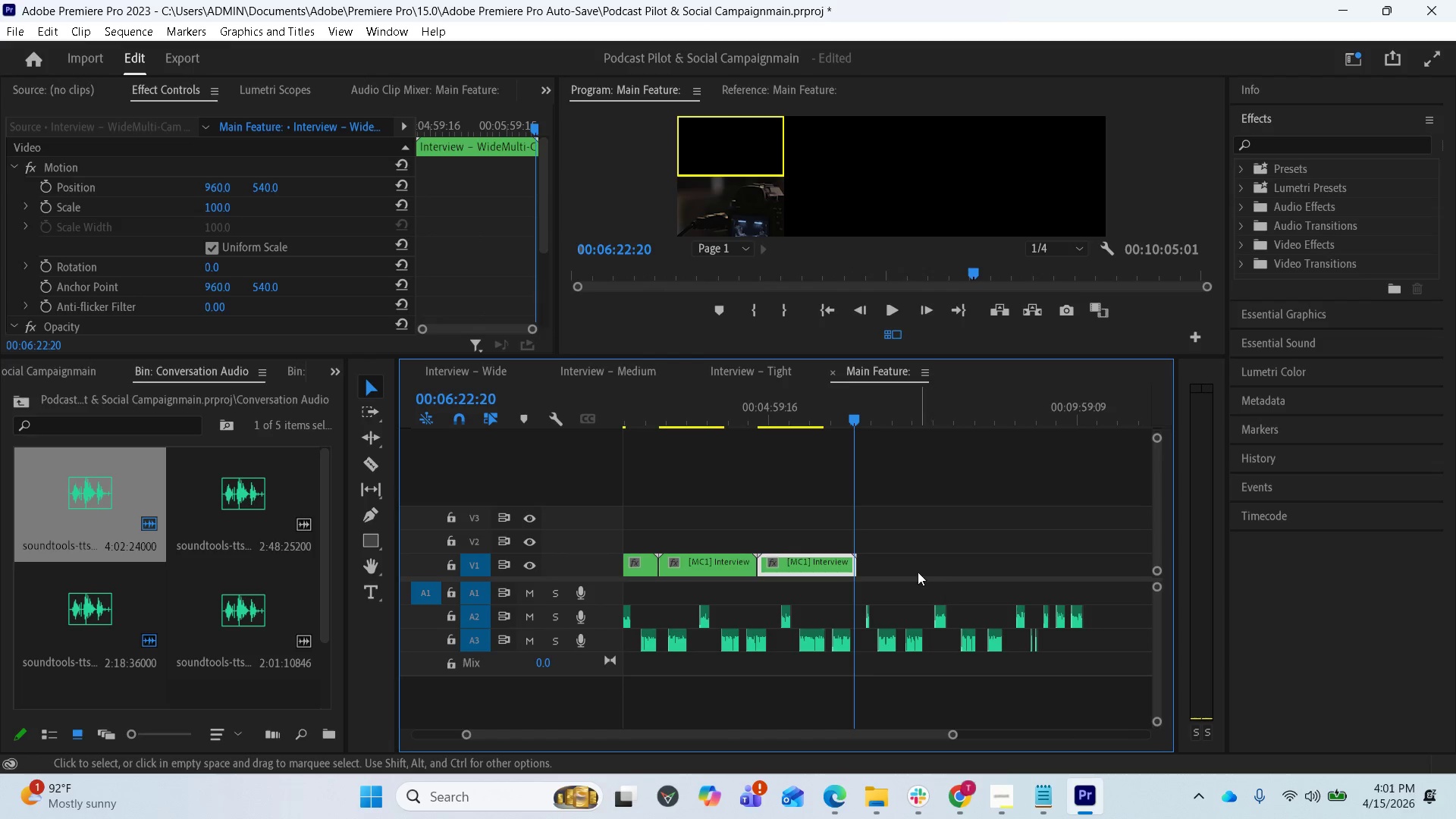 
scroll: coordinate [866, 572], scroll_direction: none, amount: 0.0
 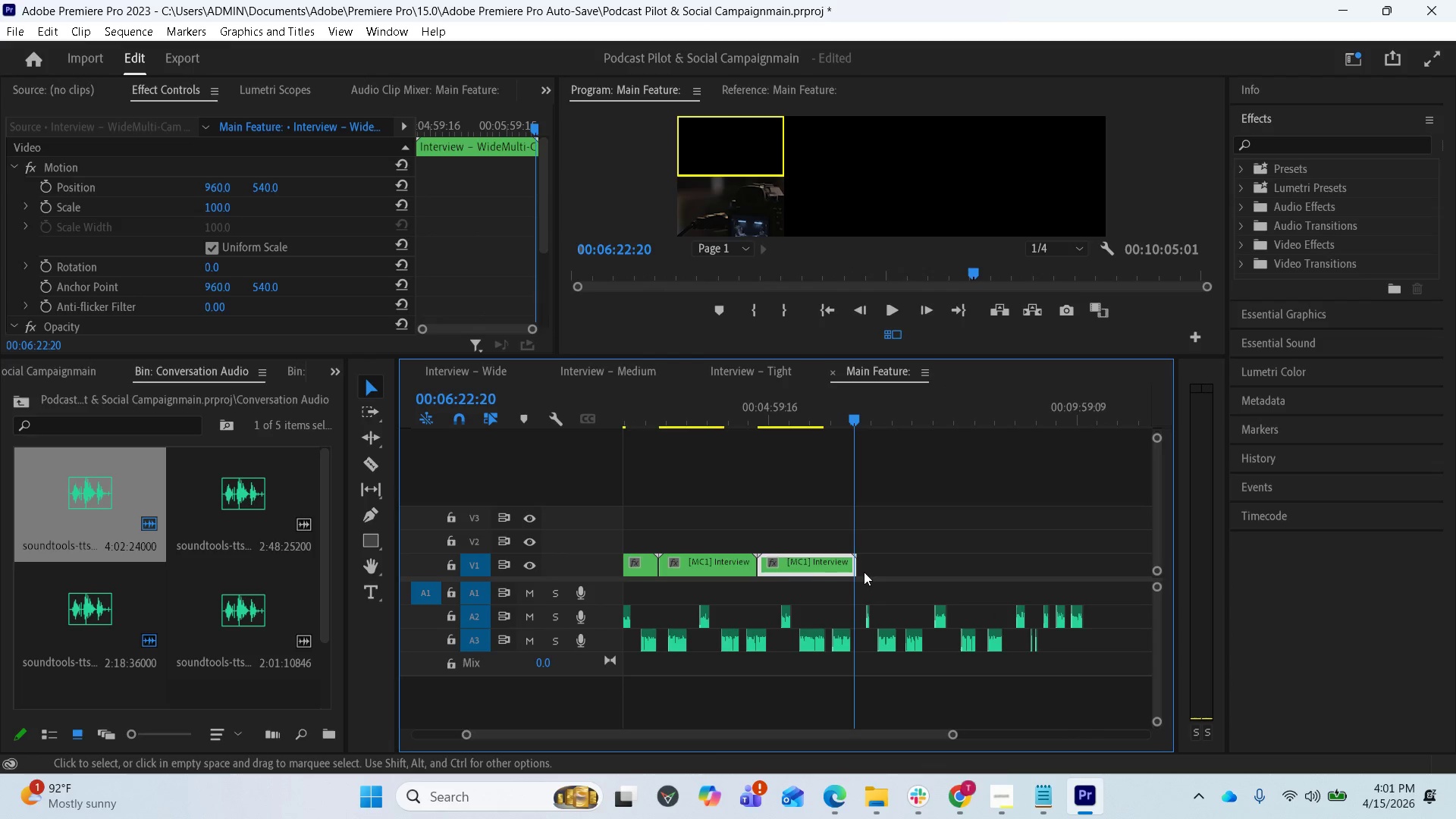 
hold_key(key=ShiftLeft, duration=2.5)
left_click([739, 567])
 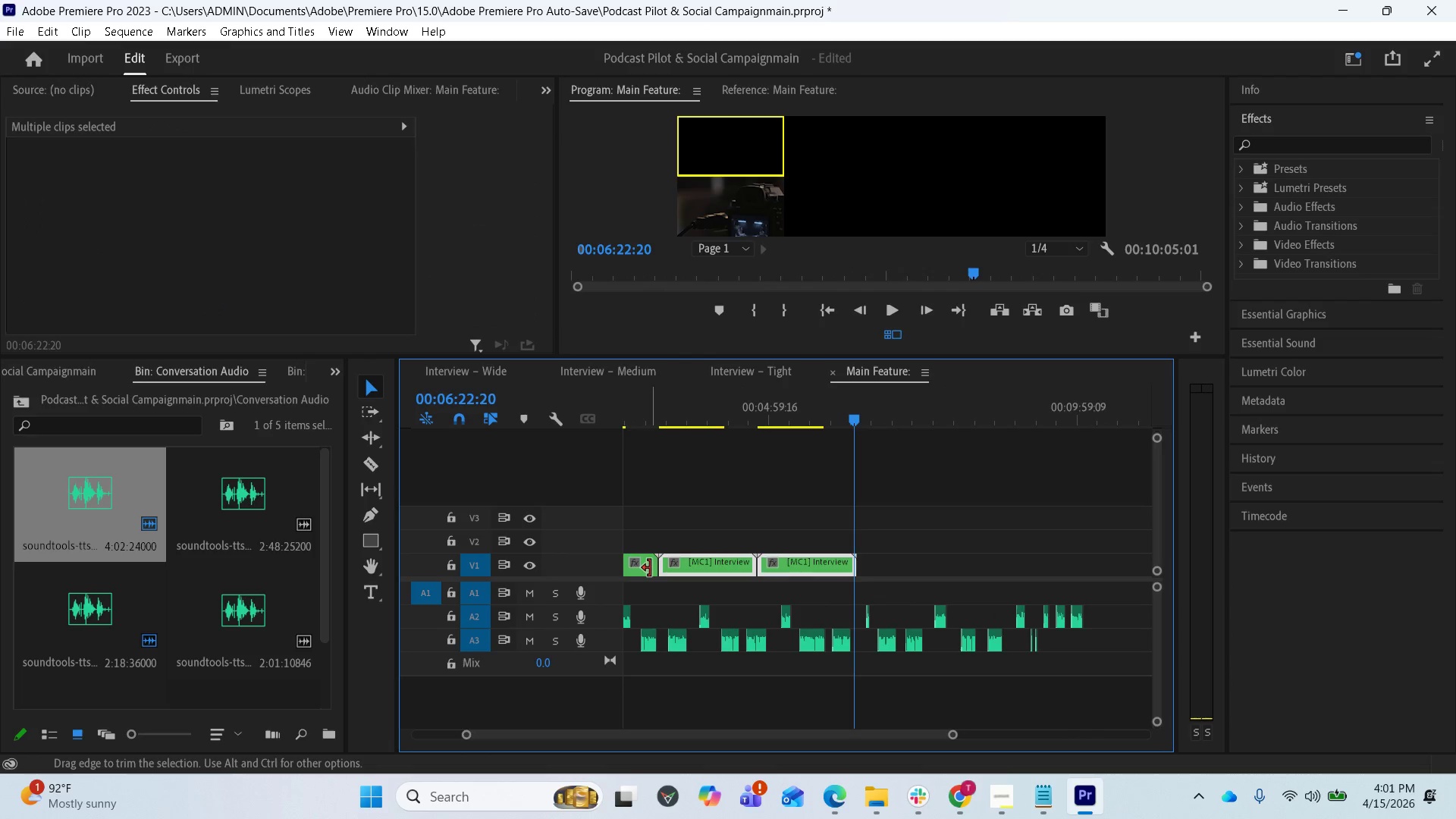 
left_click([639, 566])
 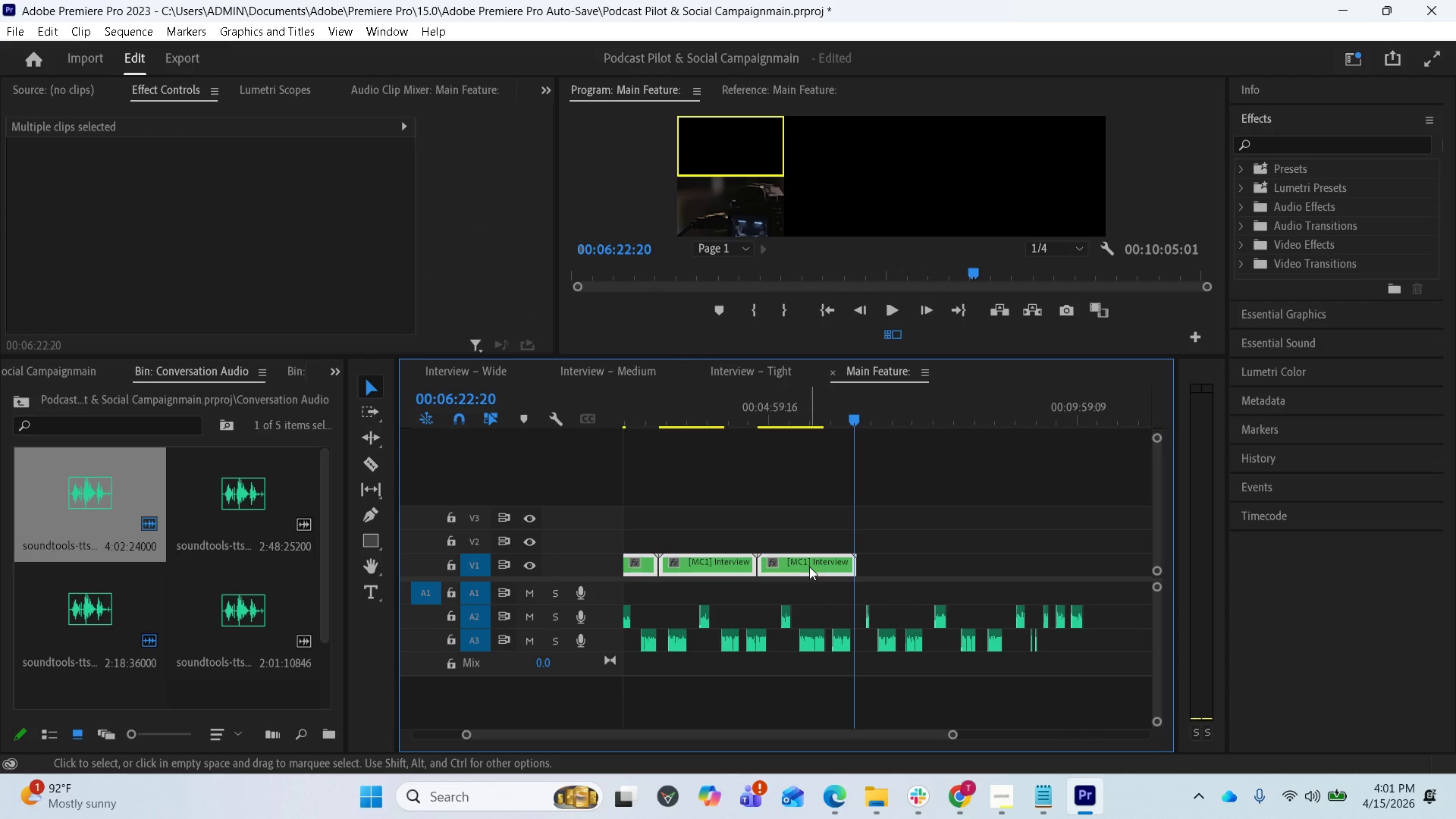 
left_click_drag(start_coordinate=[809, 566], to_coordinate=[1111, 568])
 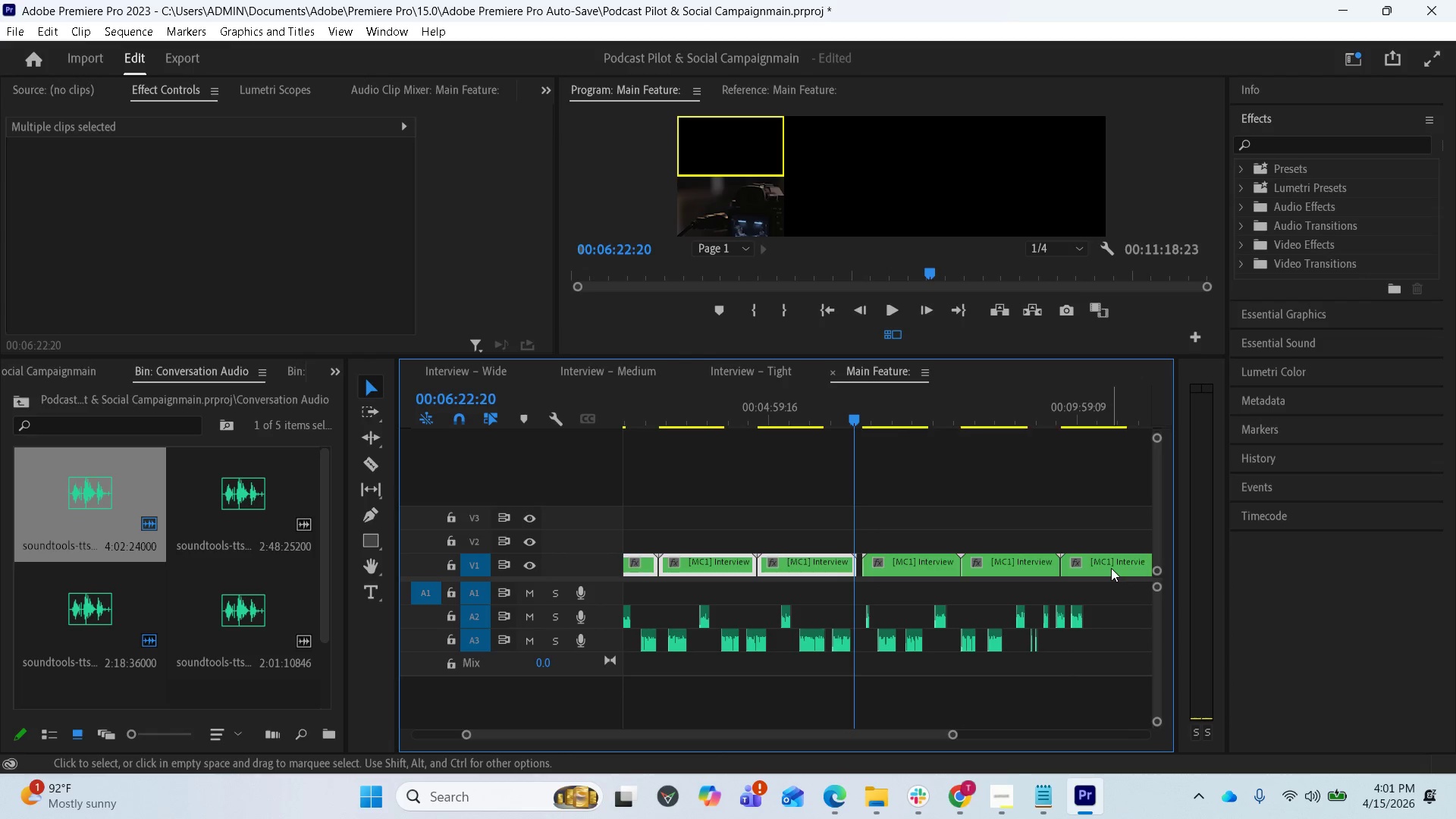 
hold_key(key=AltLeft, duration=5.88)
 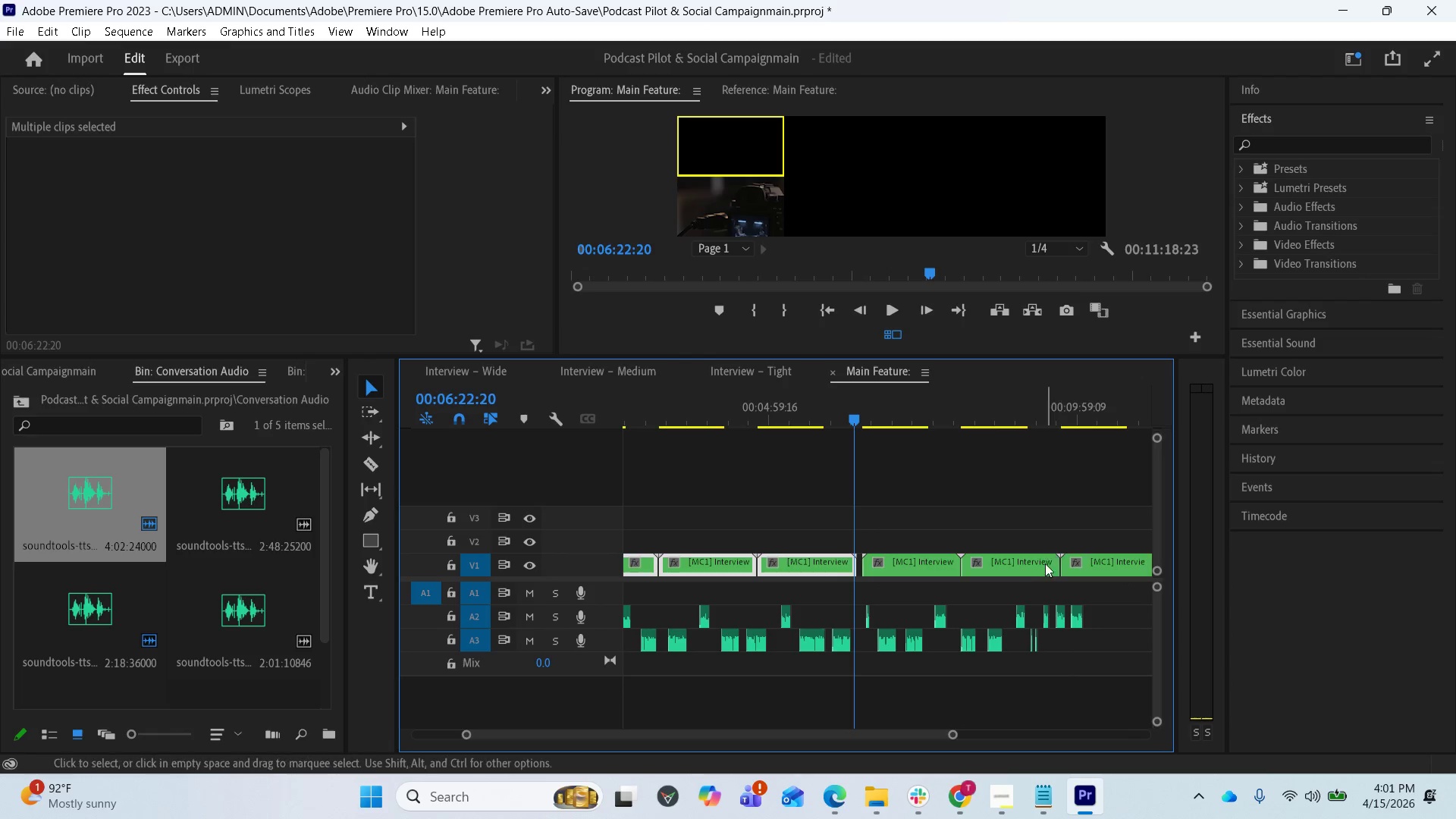 
scroll: coordinate [965, 557], scroll_direction: up, amount: 5.0
 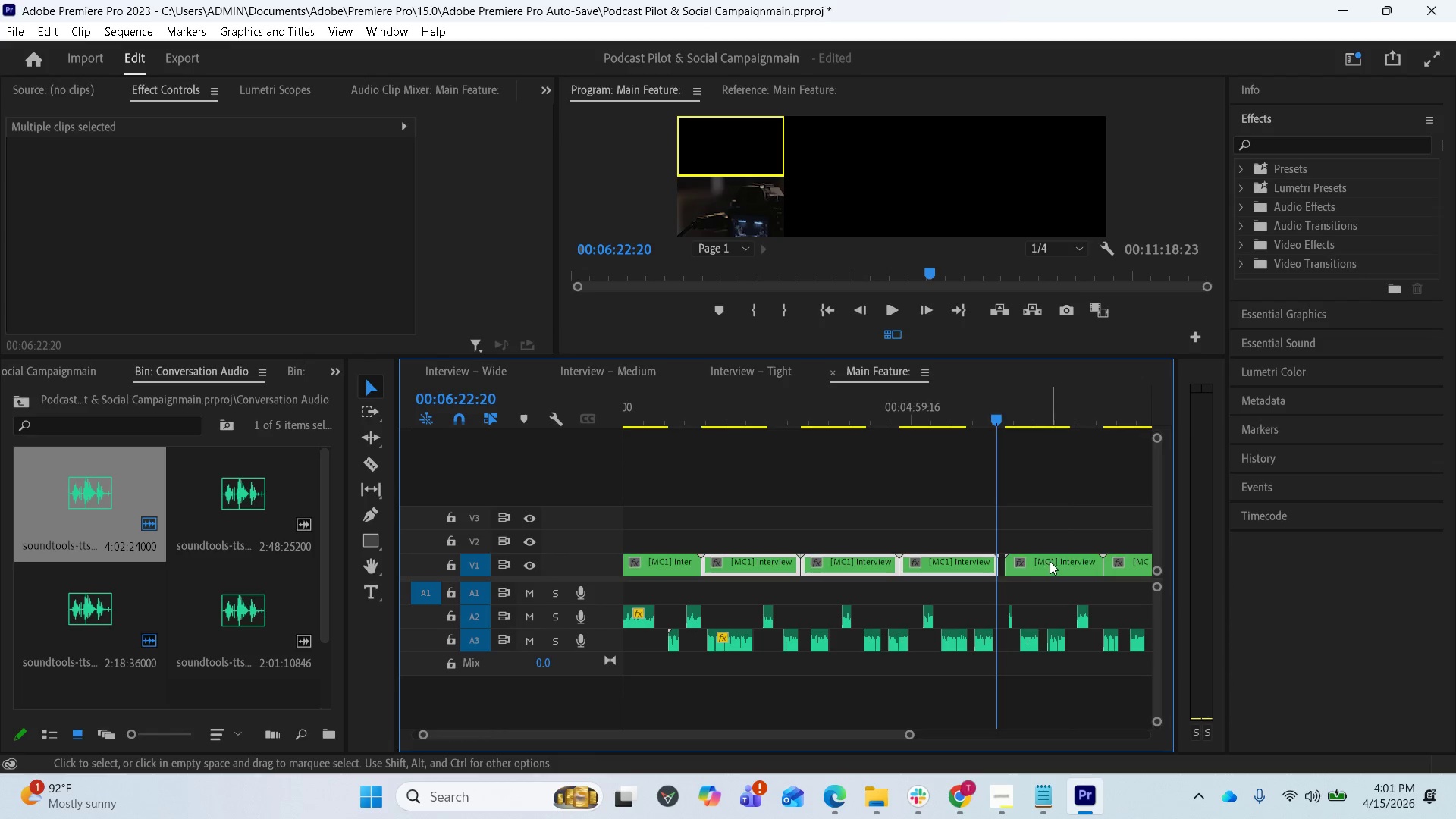 
scroll: coordinate [1041, 561], scroll_direction: down, amount: 5.0
 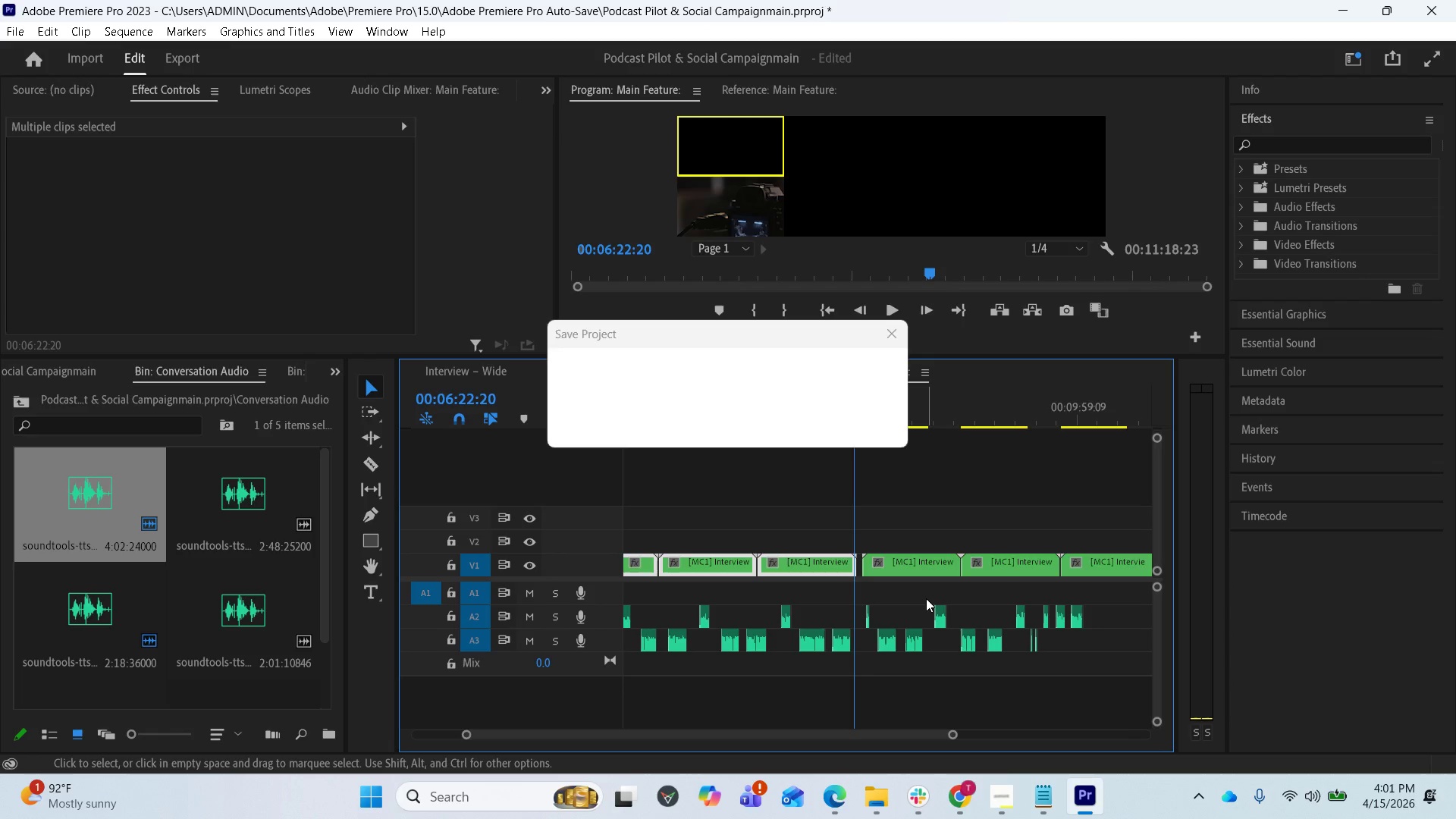 
key(Equal)
 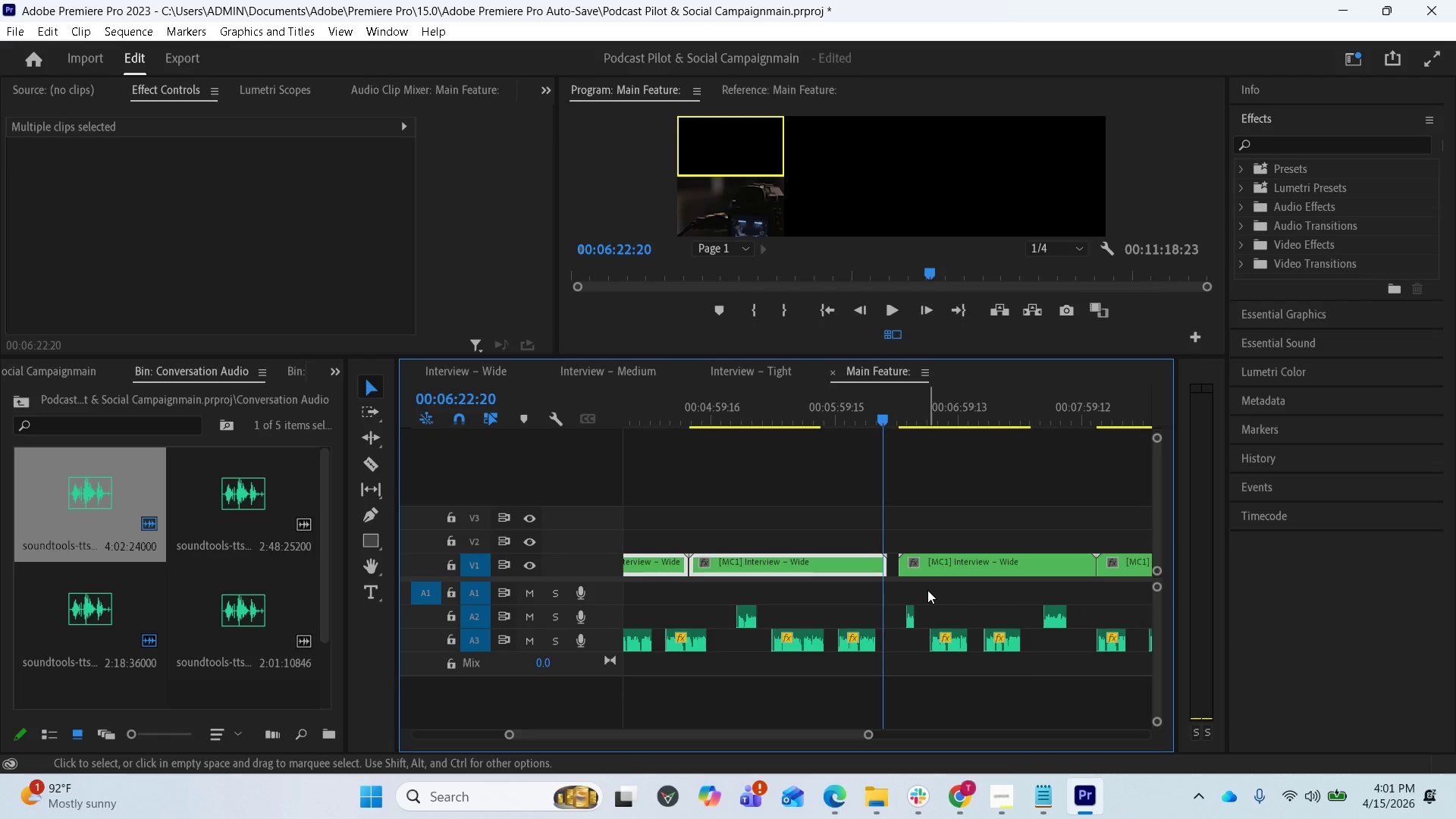 
scroll: coordinate [927, 589], scroll_direction: down, amount: 4.0
 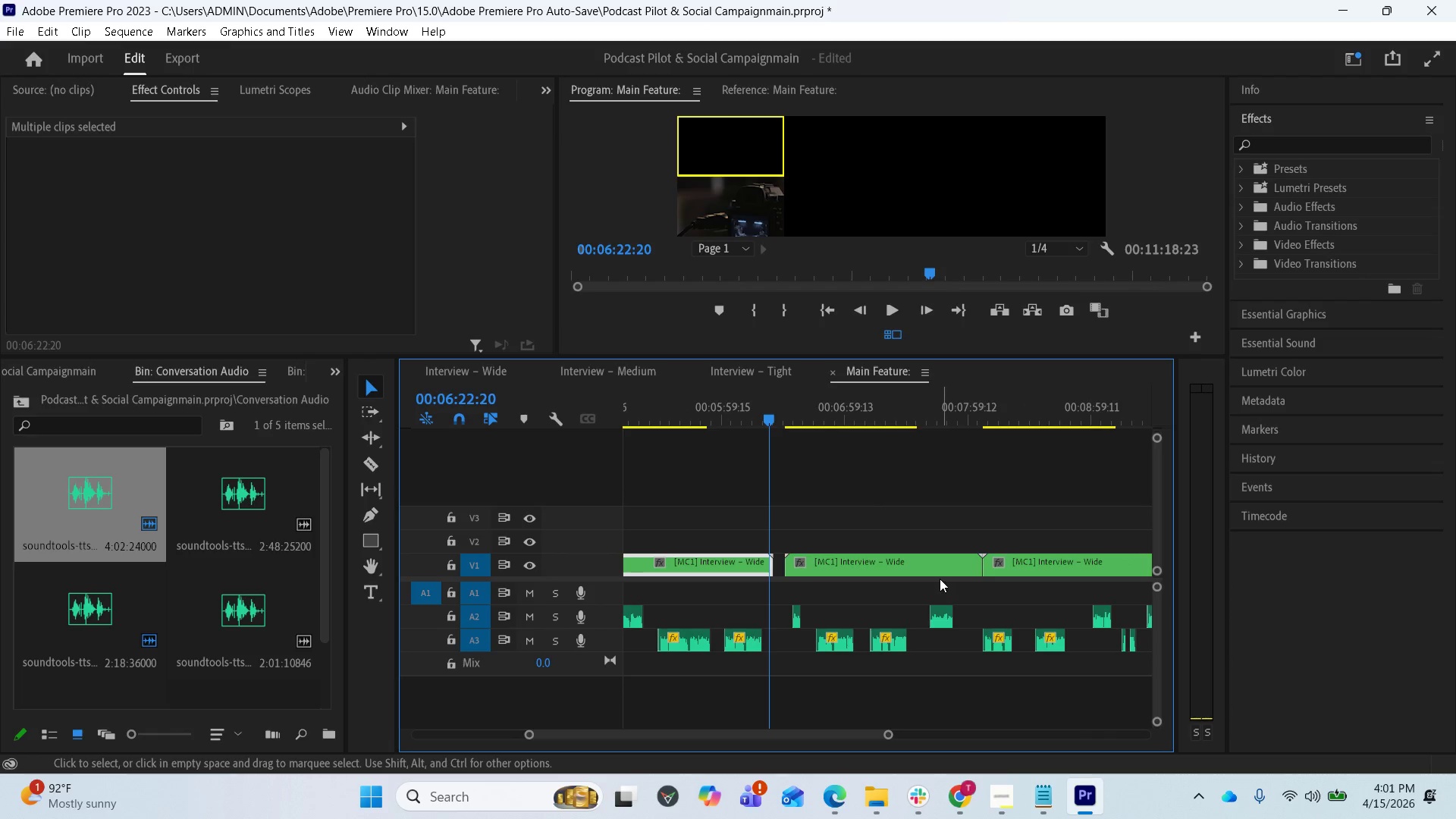 
left_click([921, 571])
 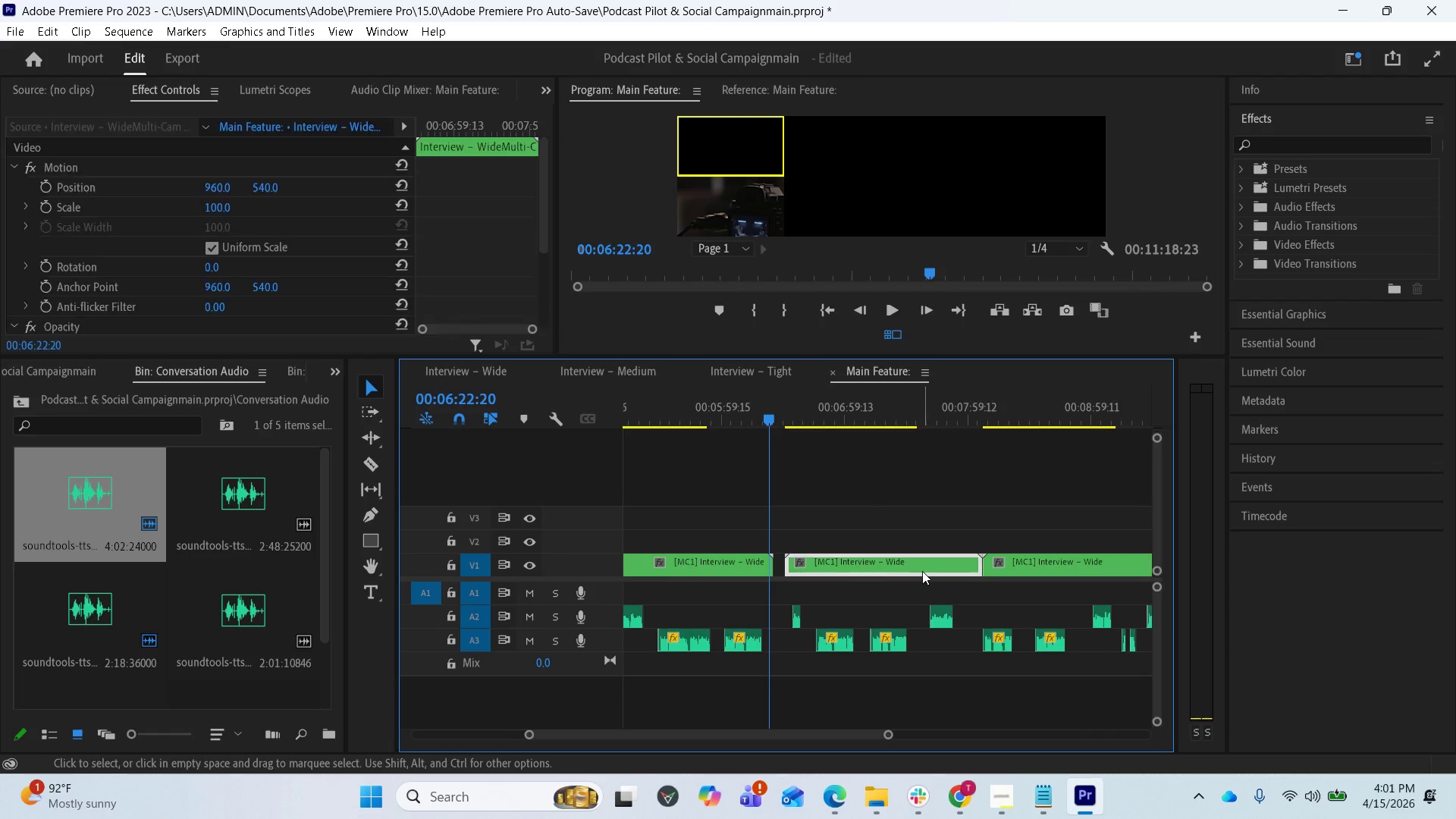 
hold_key(key=ShiftLeft, duration=1.3)
left_click([1020, 567])
 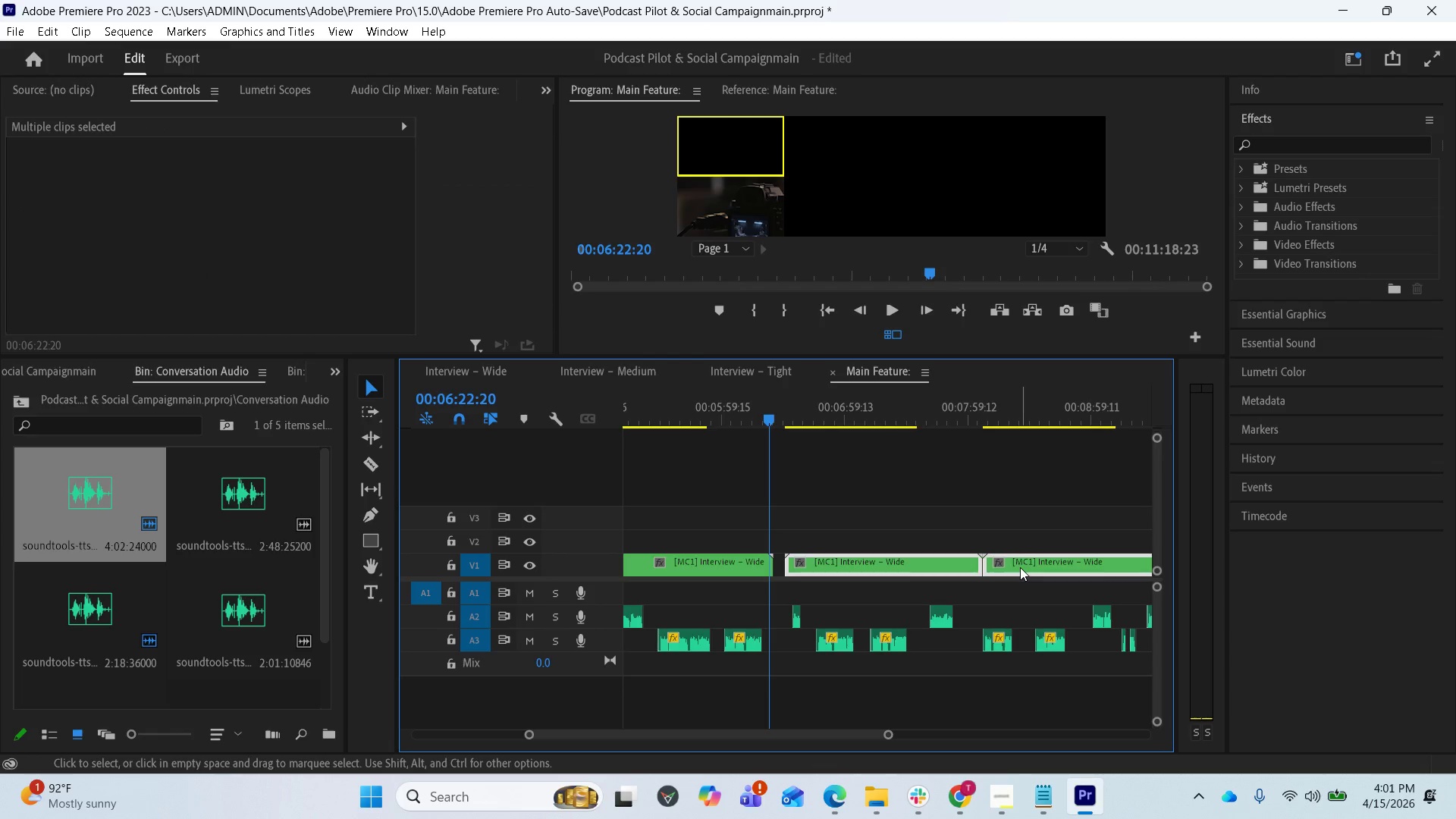 
left_click_drag(start_coordinate=[1020, 567], to_coordinate=[1009, 568])
 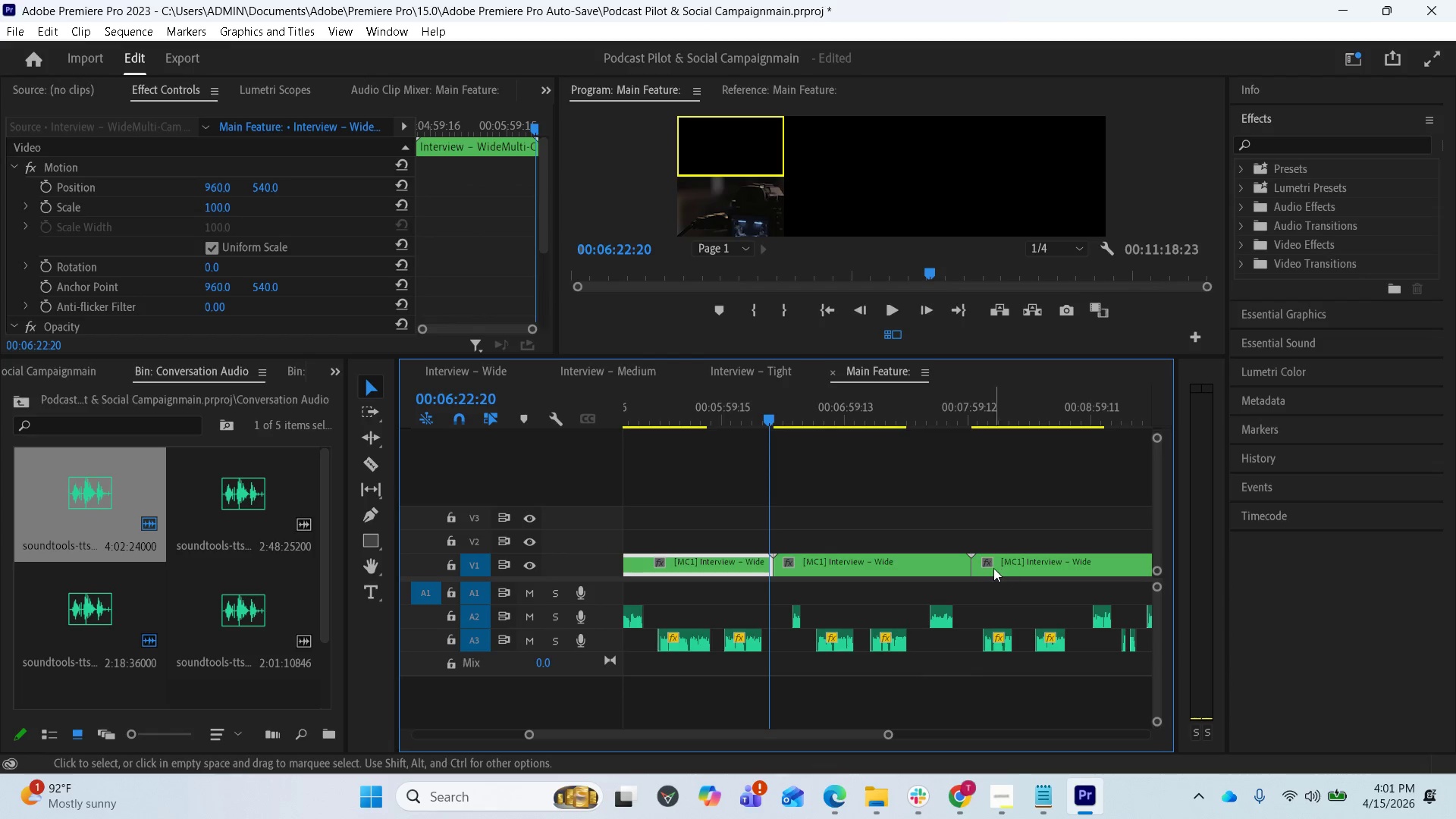 
scroll: coordinate [965, 586], scroll_direction: down, amount: 7.0
 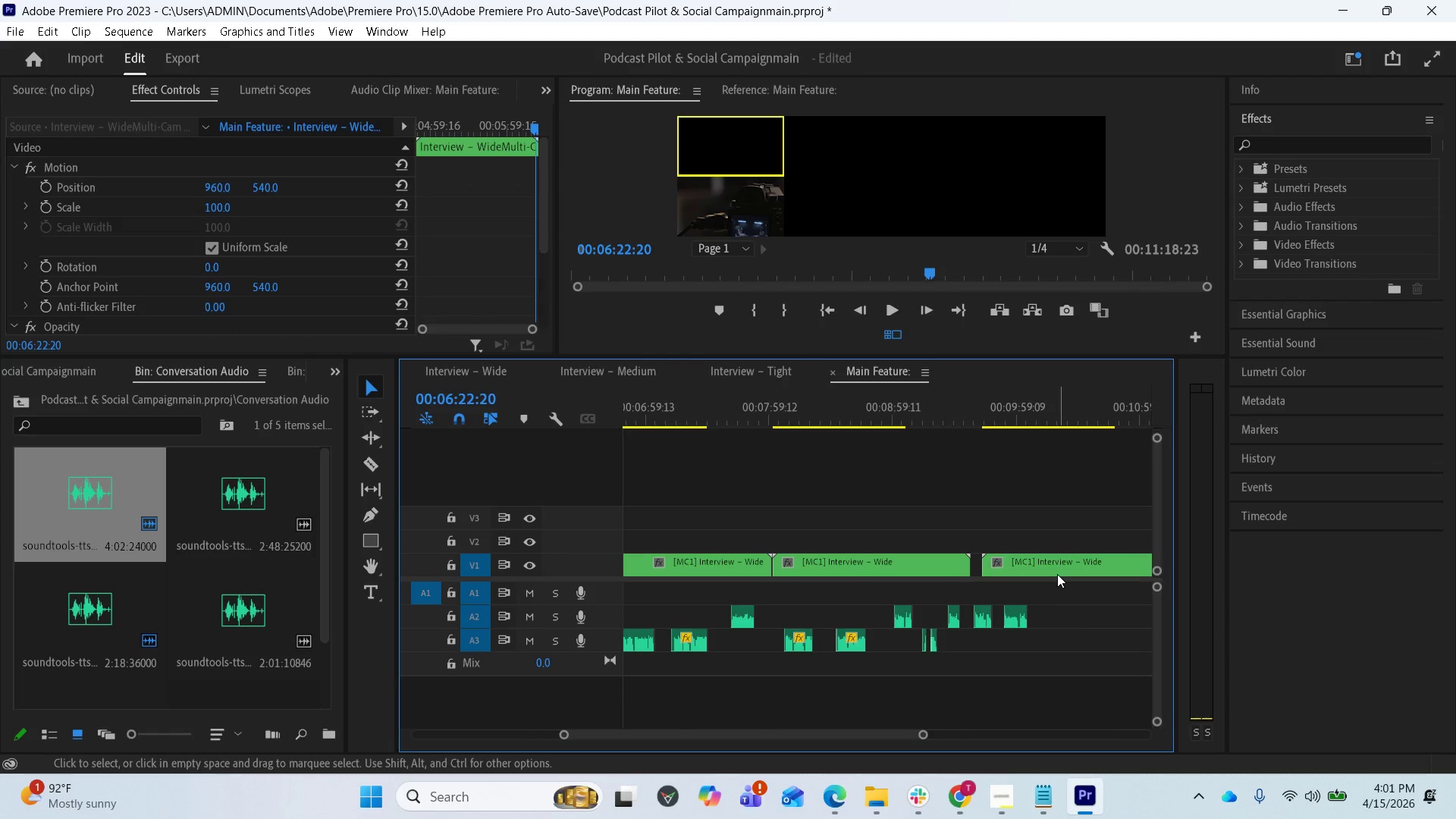 
left_click([1047, 554])
 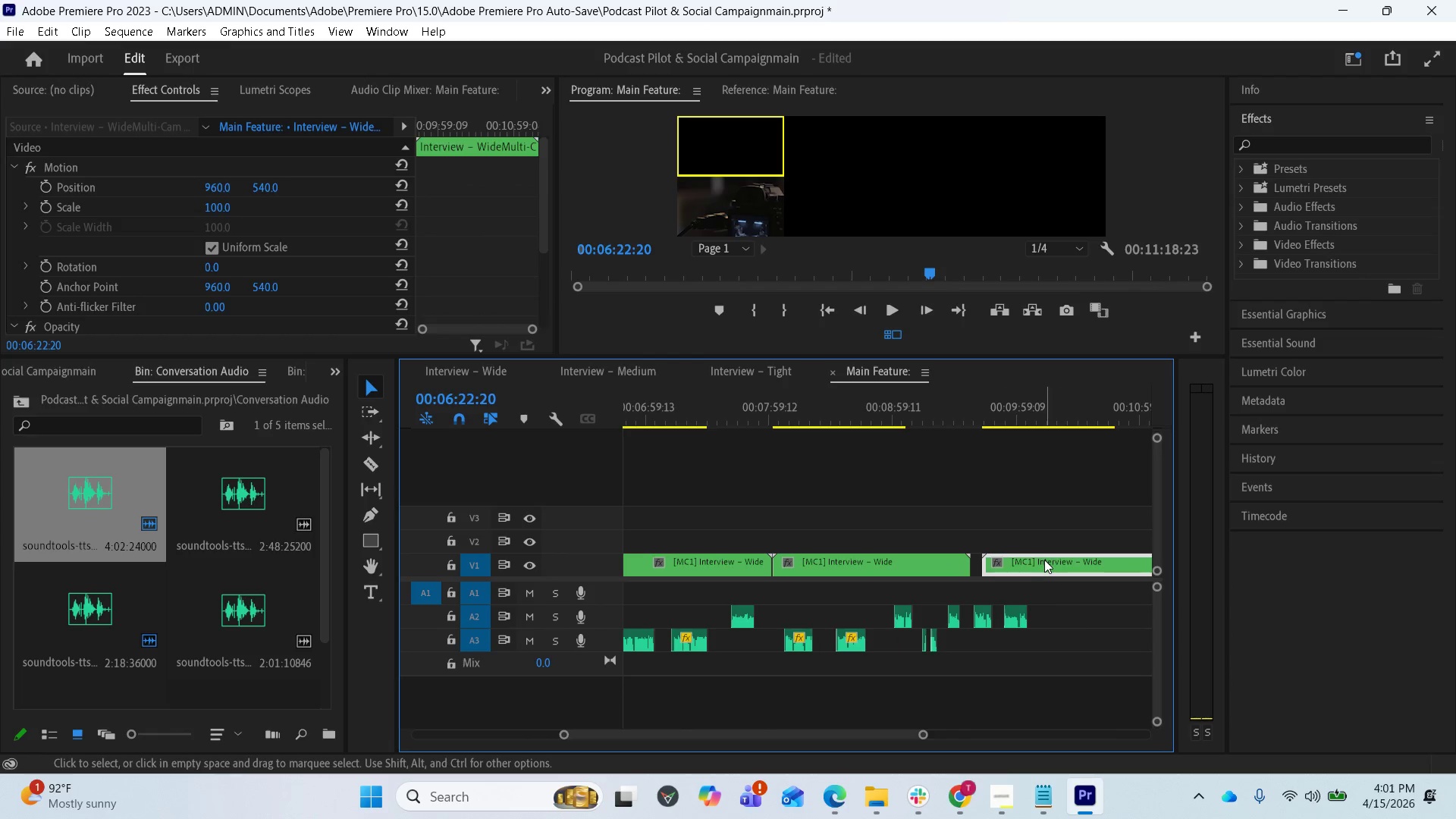 
left_click_drag(start_coordinate=[1042, 562], to_coordinate=[1031, 565])
 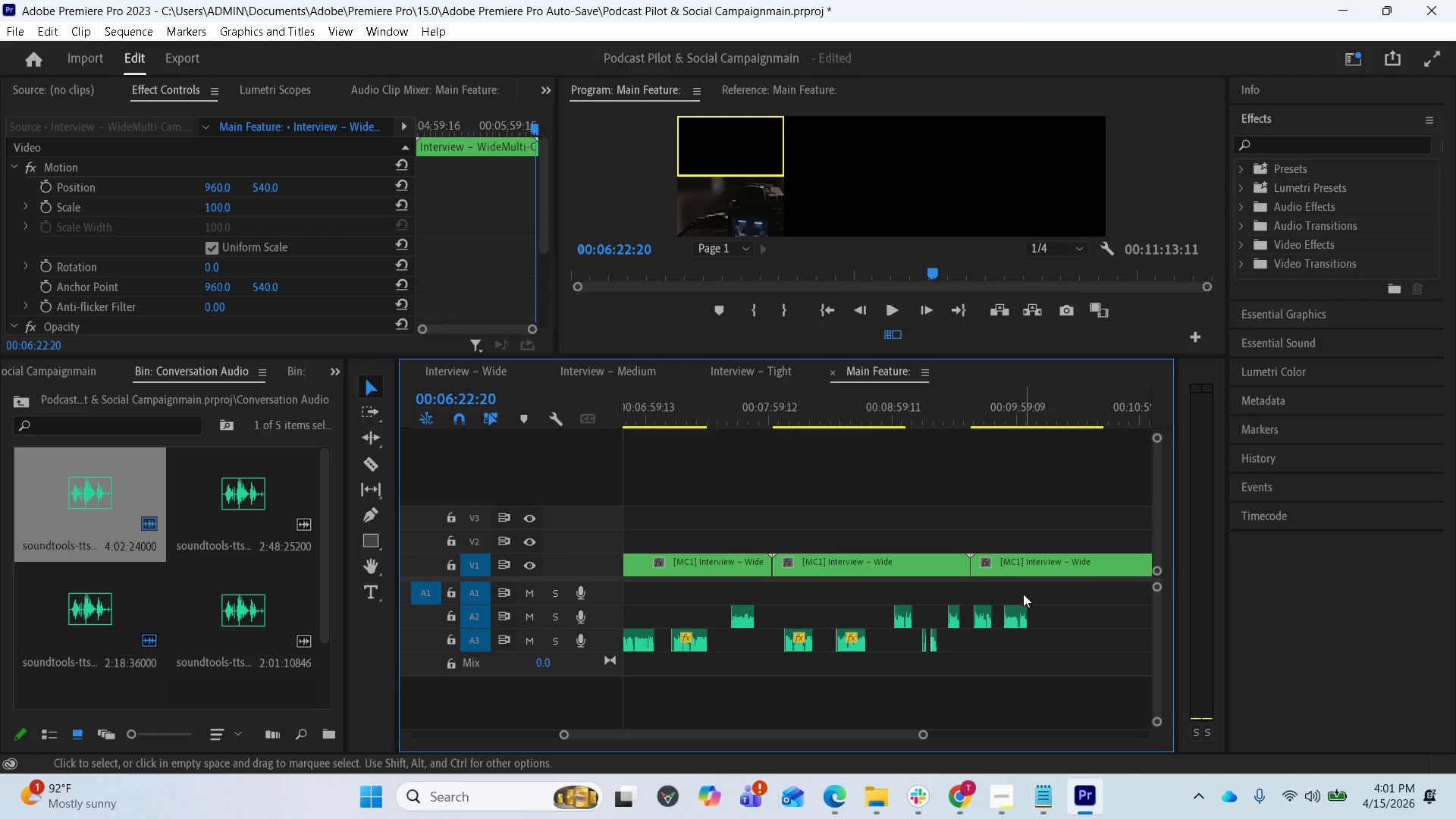 
key(Control+S)
 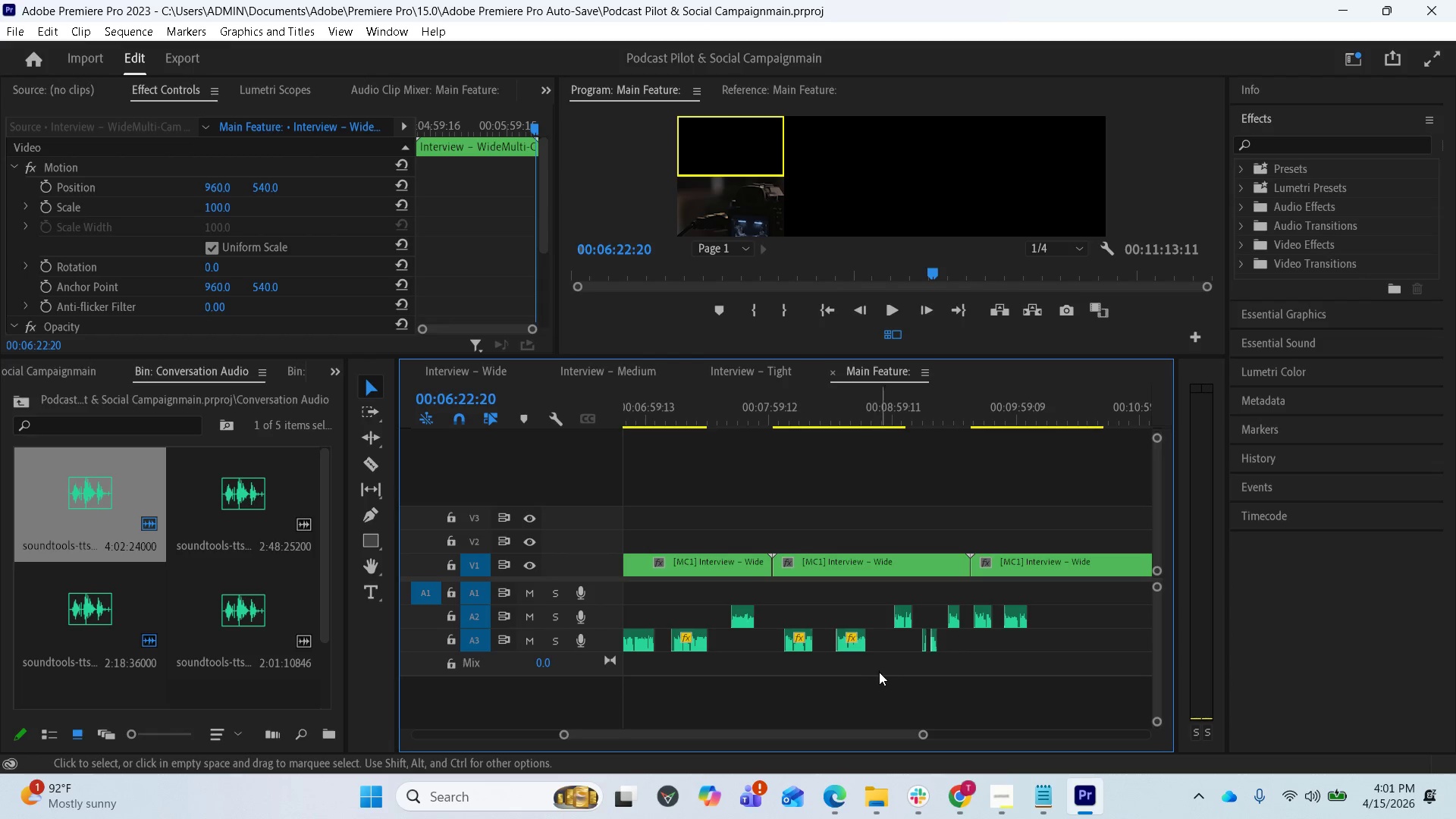 
scroll: coordinate [862, 617], scroll_direction: up, amount: 21.0
 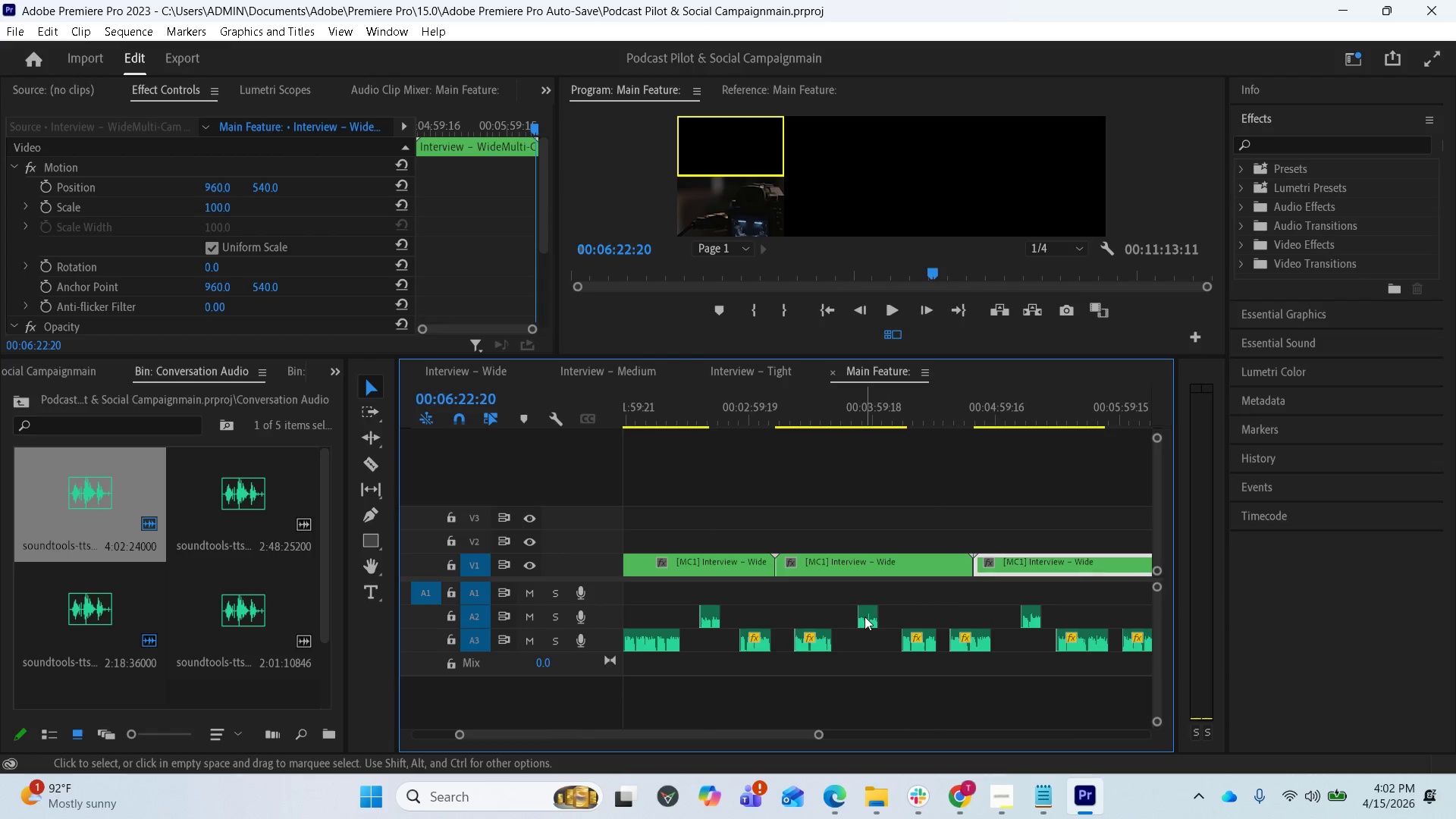 
scroll: coordinate [864, 617], scroll_direction: down, amount: 1.0
 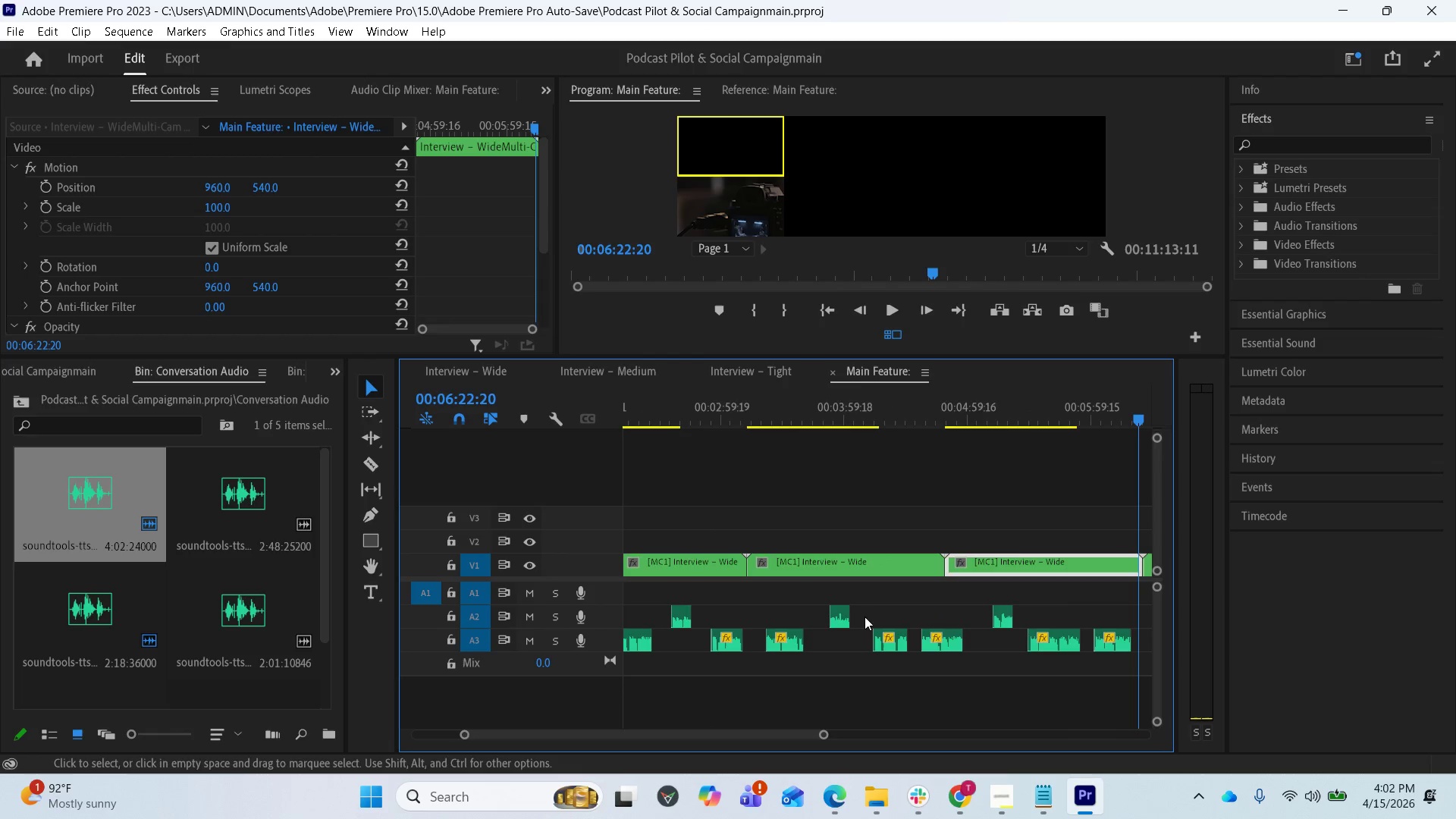 
scroll: coordinate [864, 617], scroll_direction: up, amount: 20.0
 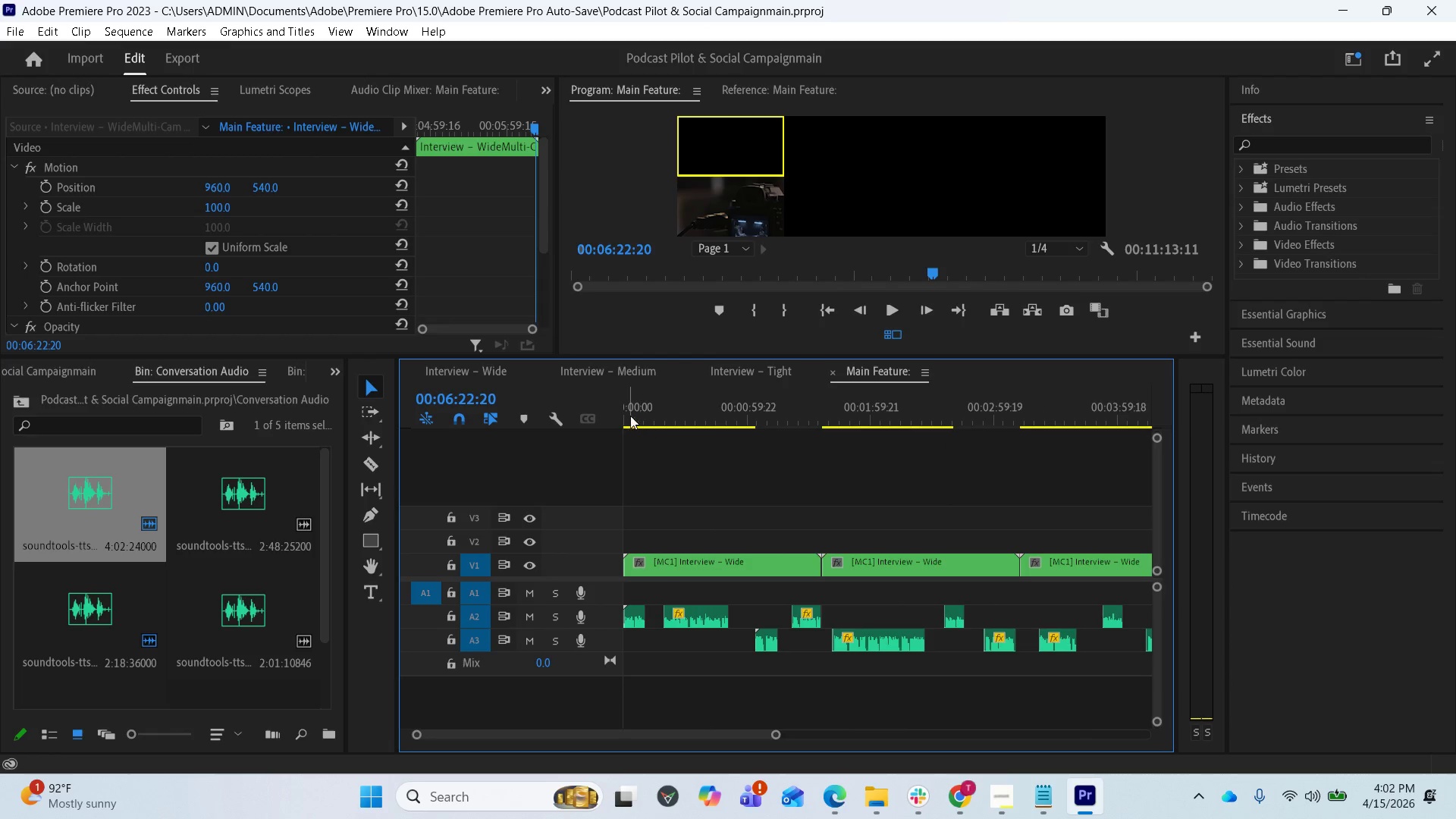 
left_click([627, 412])
 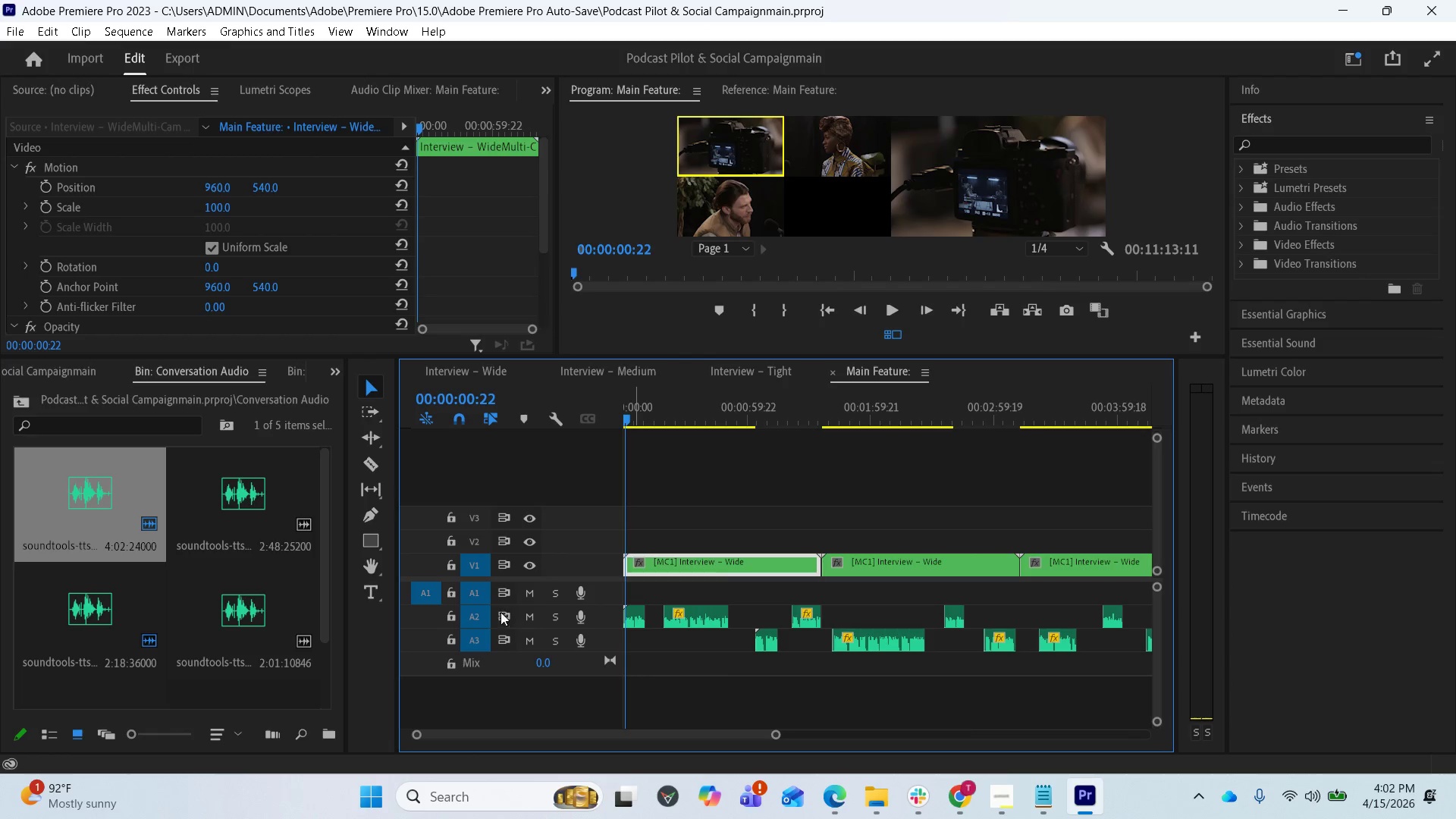 
scroll: coordinate [61, 543], scroll_direction: up, amount: 2.0
 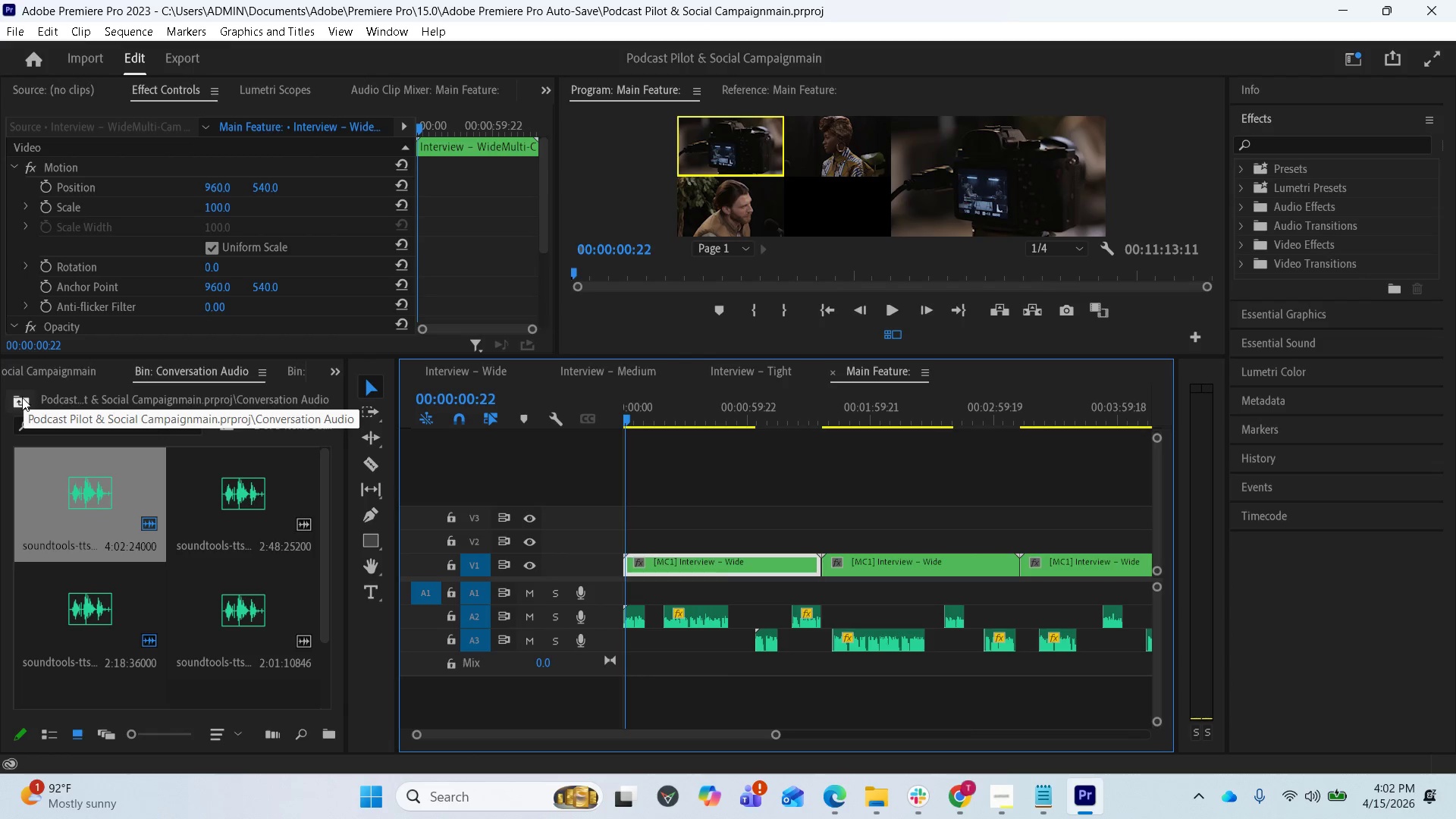 
left_click([22, 397])
 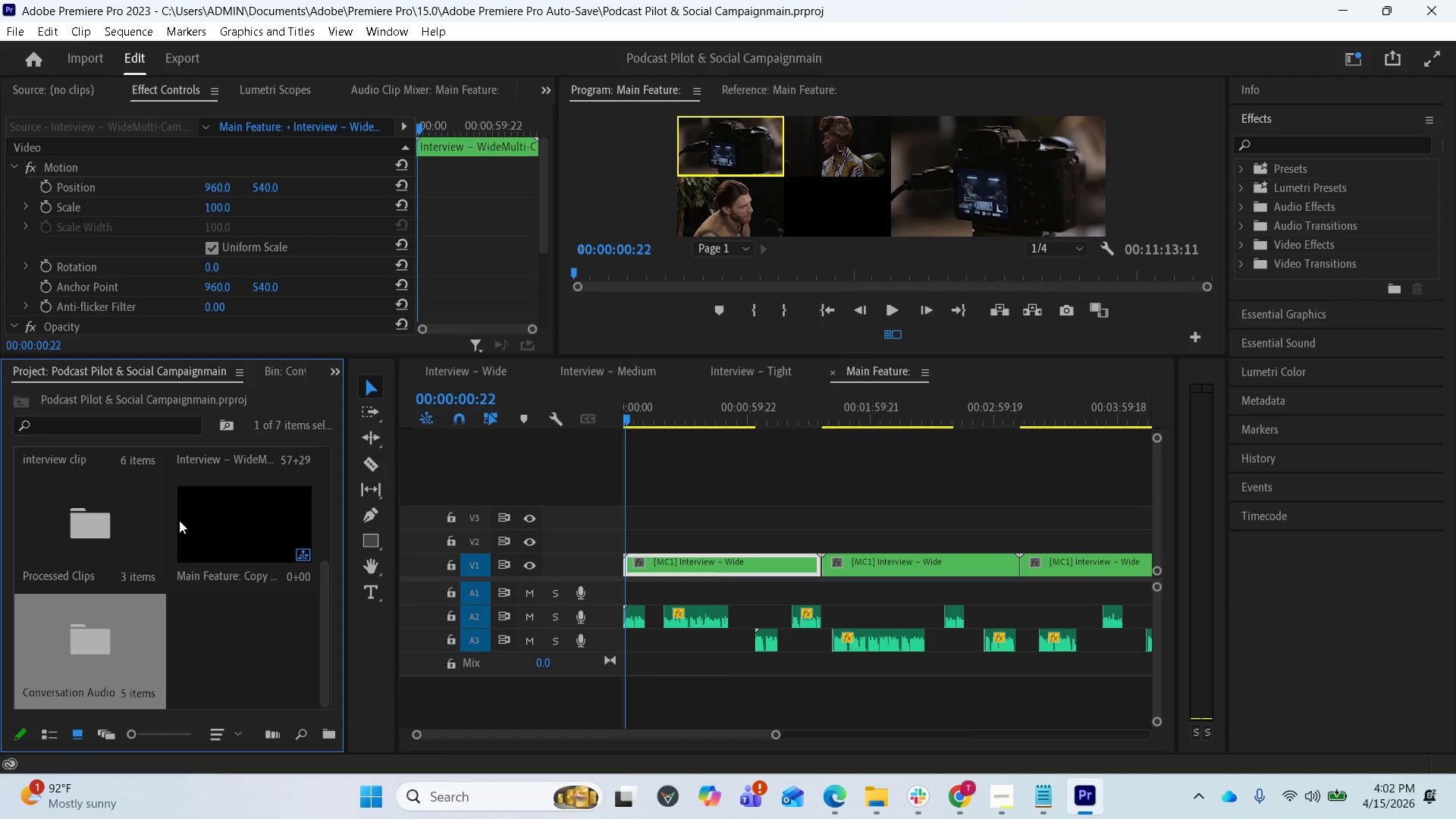 
scroll: coordinate [204, 533], scroll_direction: up, amount: 4.0
 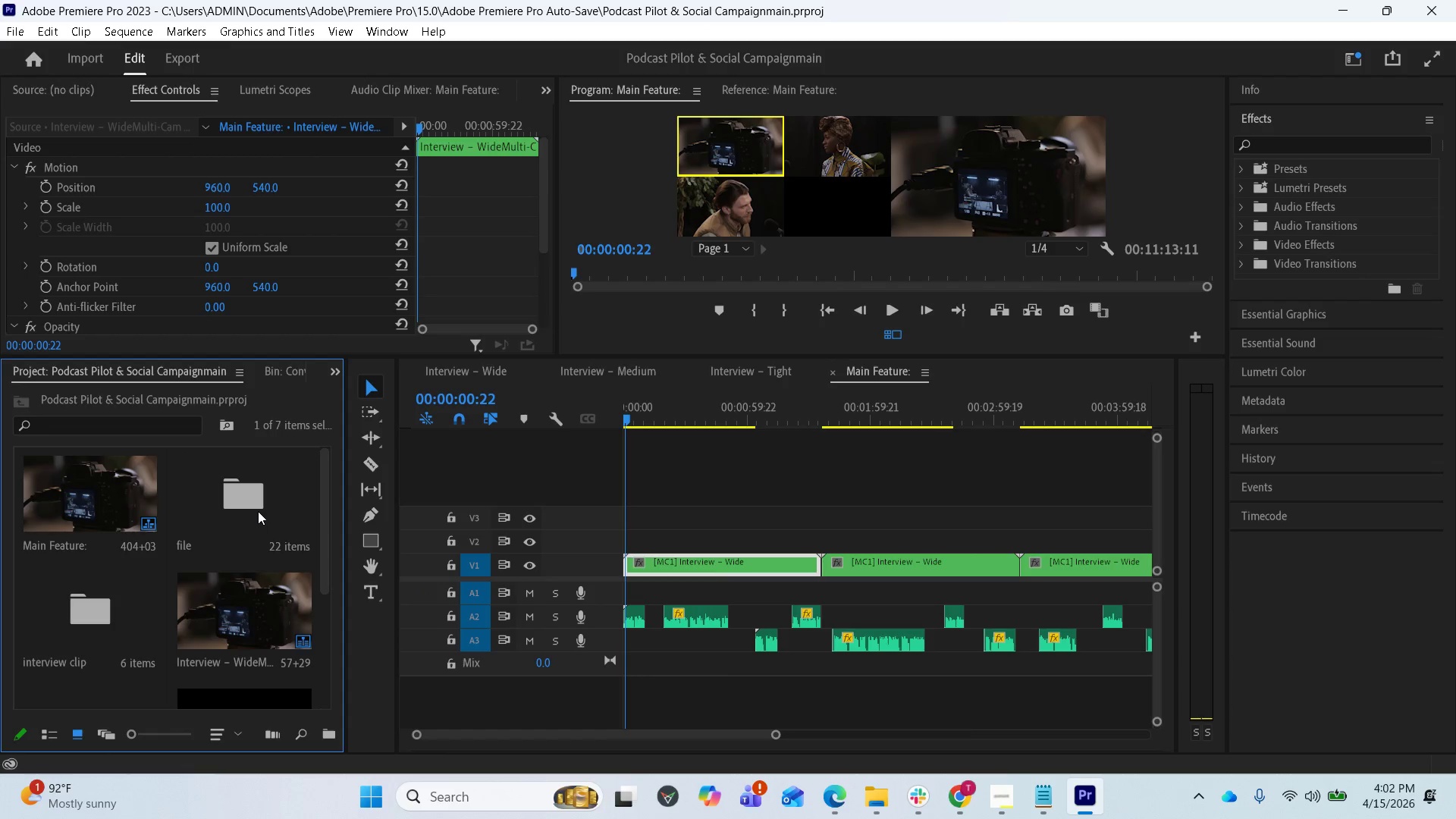 
double_click([258, 510])
 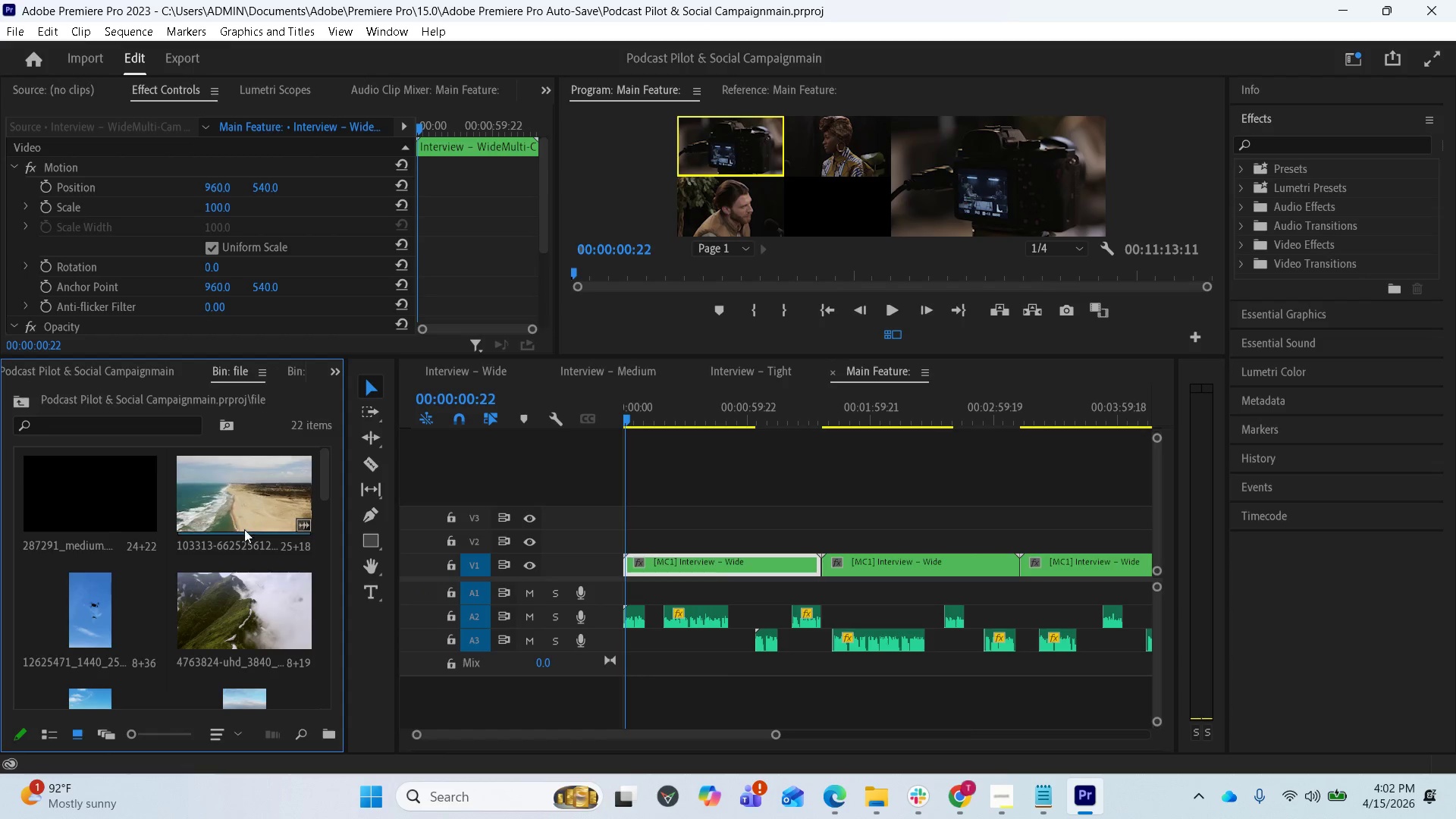 
scroll: coordinate [212, 557], scroll_direction: down, amount: 5.0
 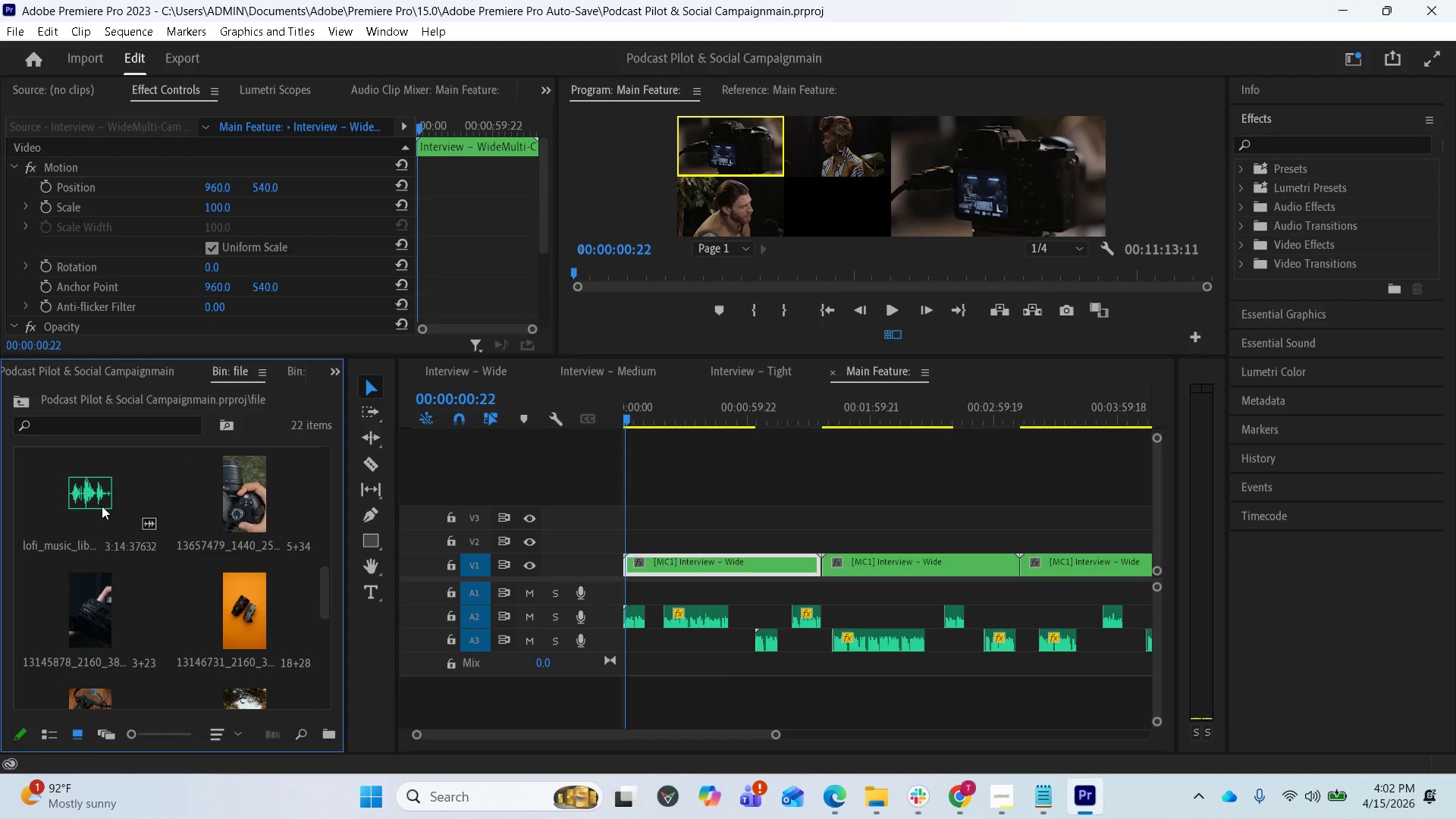 
wait(5.84)
 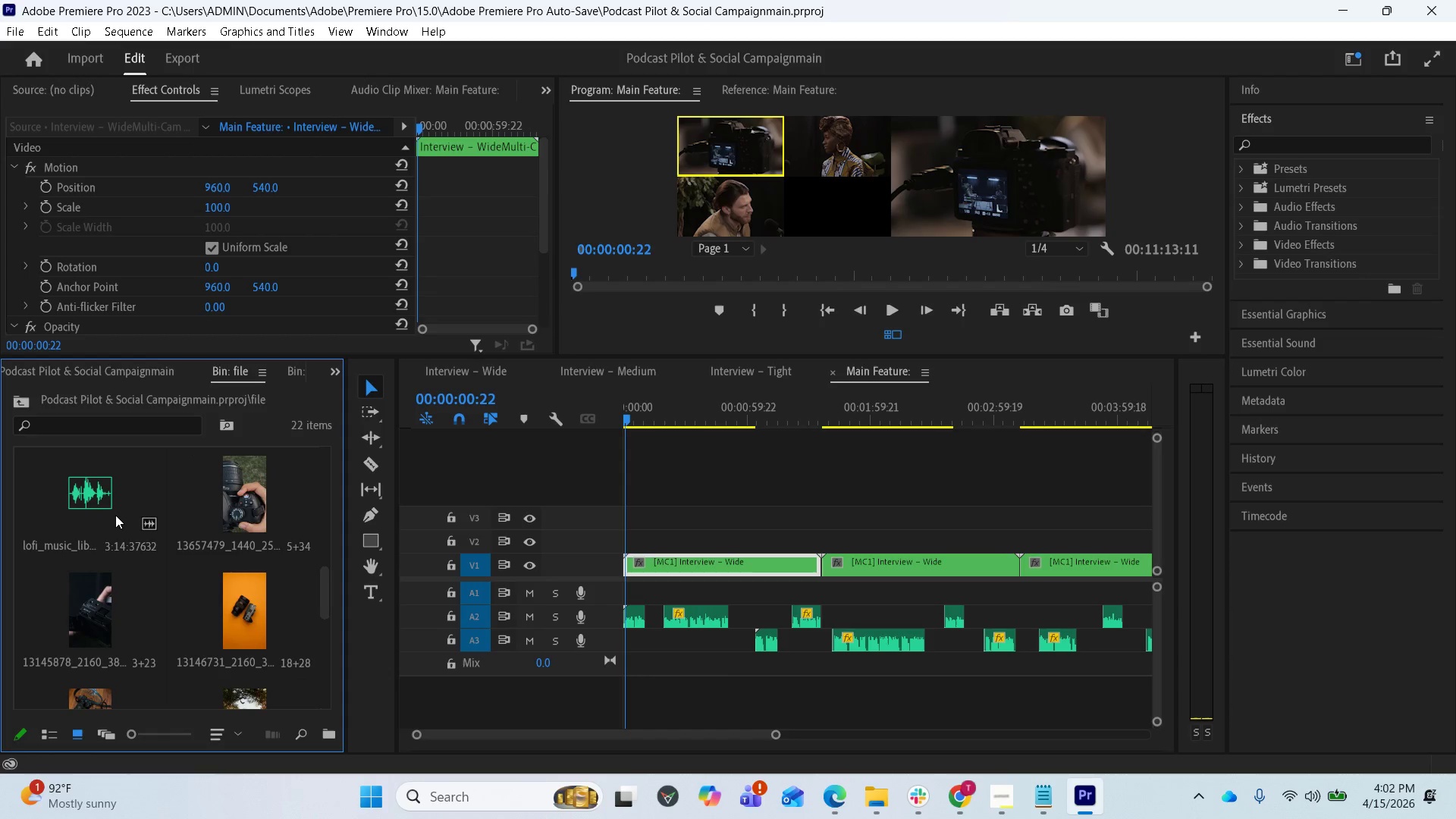 
left_click_drag(start_coordinate=[102, 506], to_coordinate=[623, 681])
 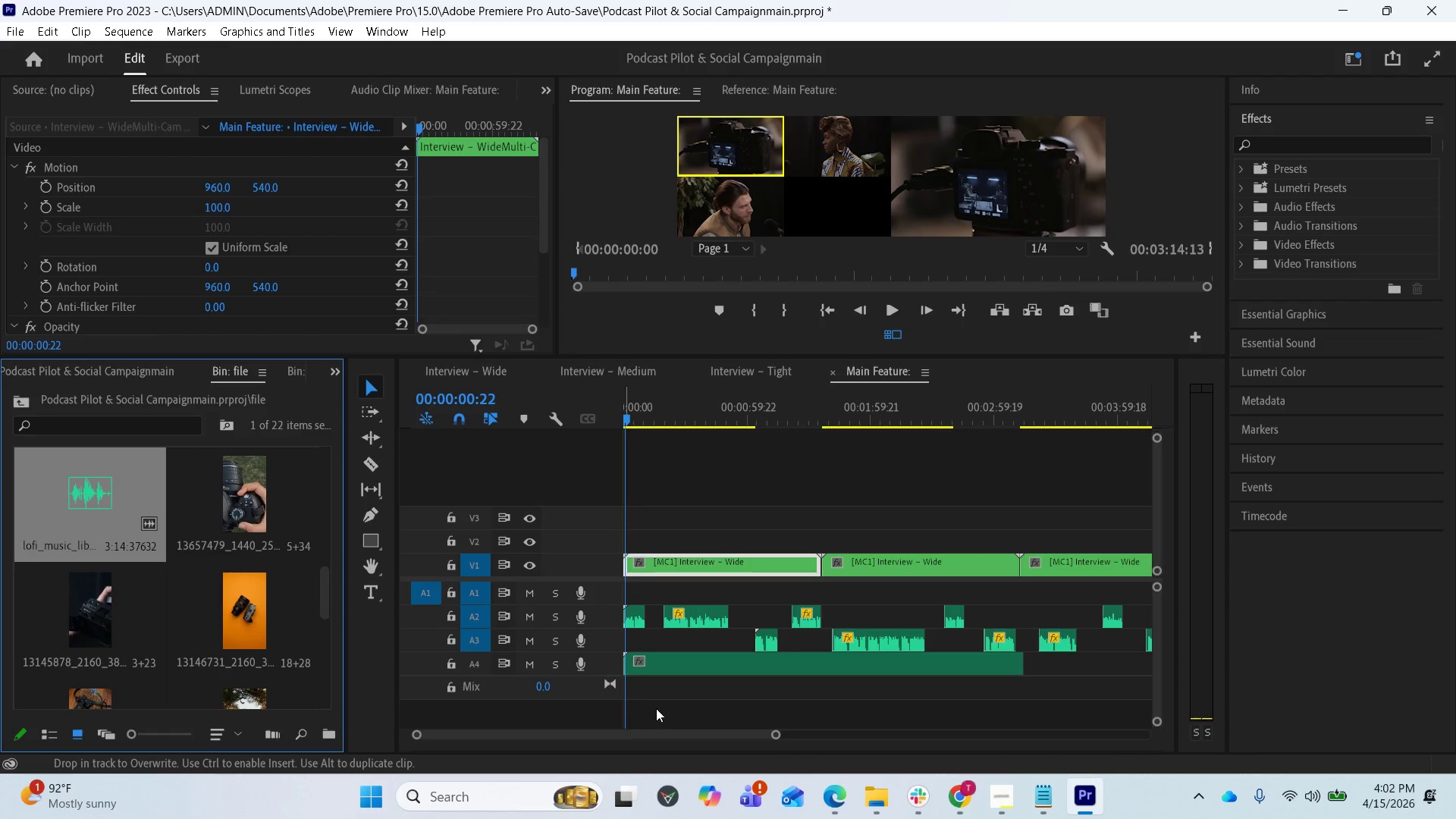 
scroll: coordinate [629, 702], scroll_direction: up, amount: 6.0
 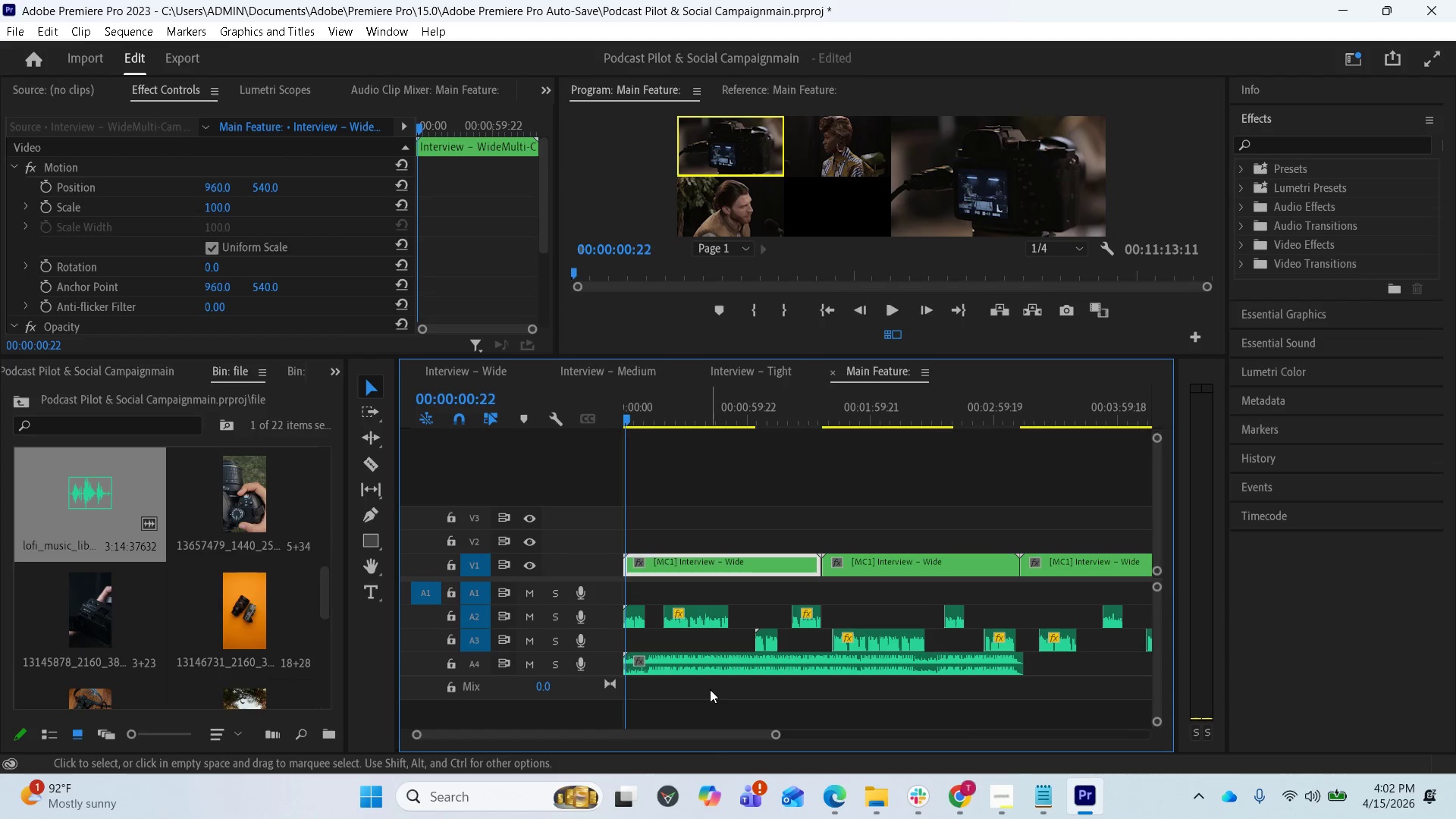 
key(Space)
 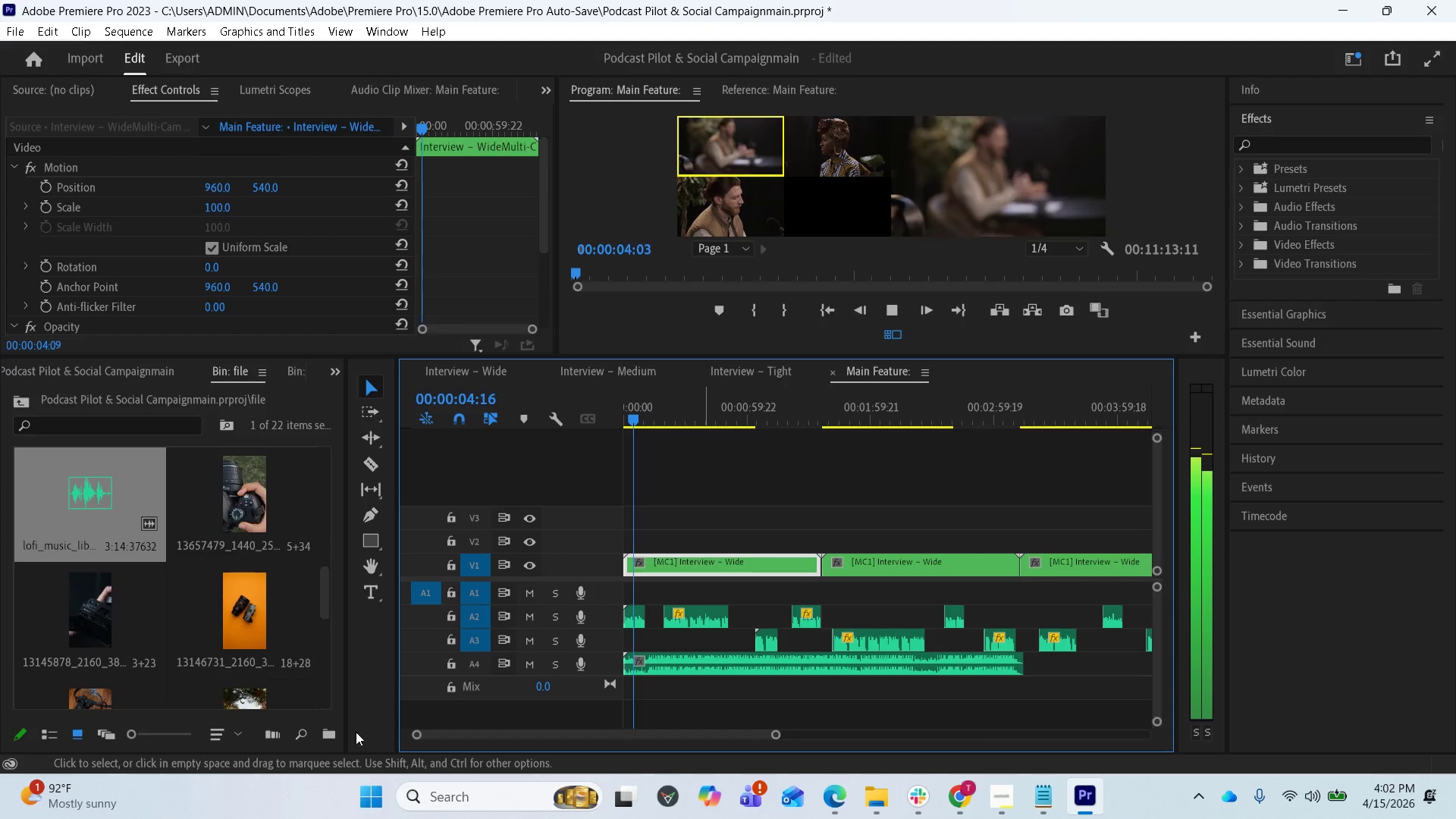 